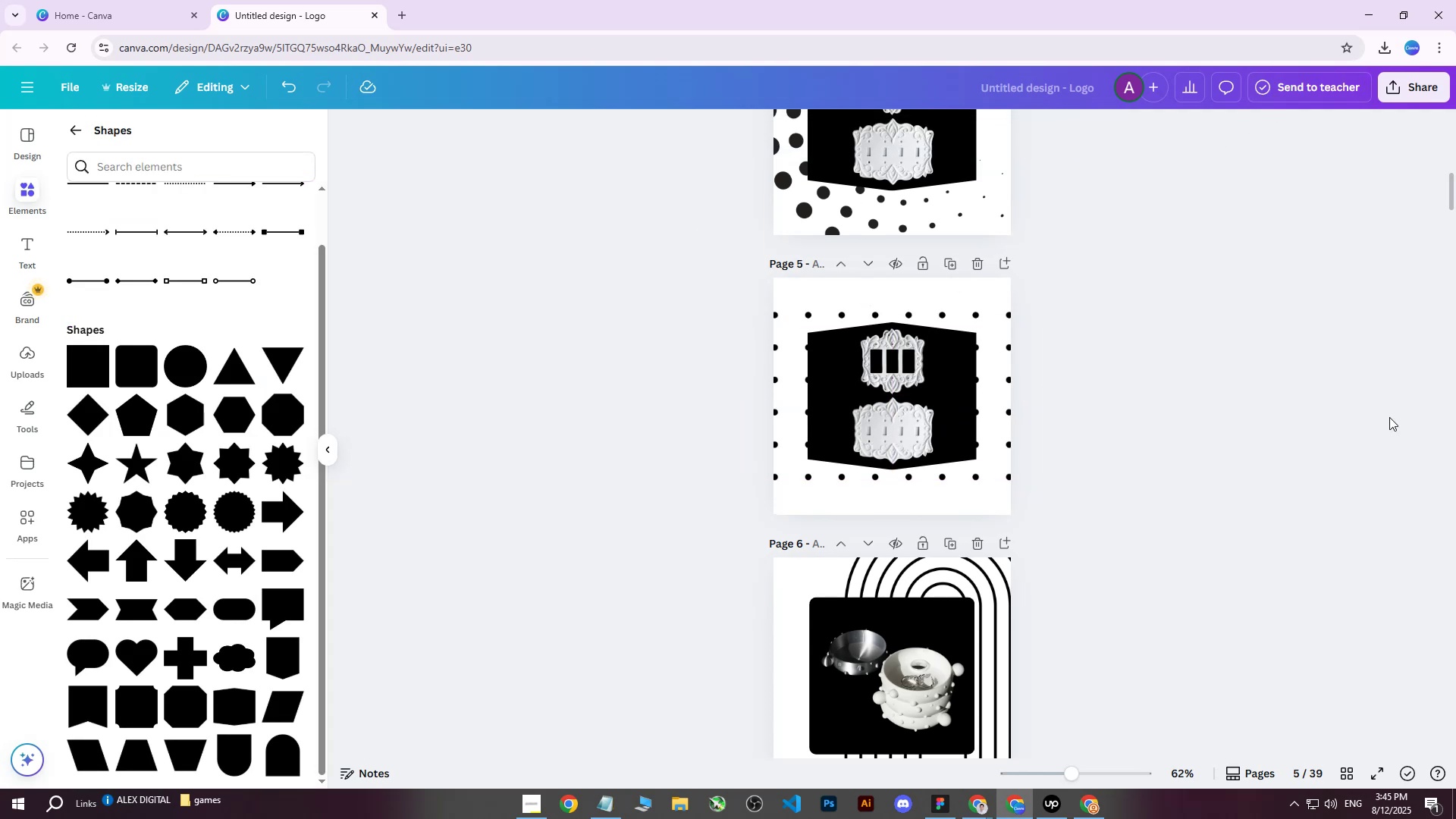 
scroll: coordinate [1276, 441], scroll_direction: up, amount: 3.0
 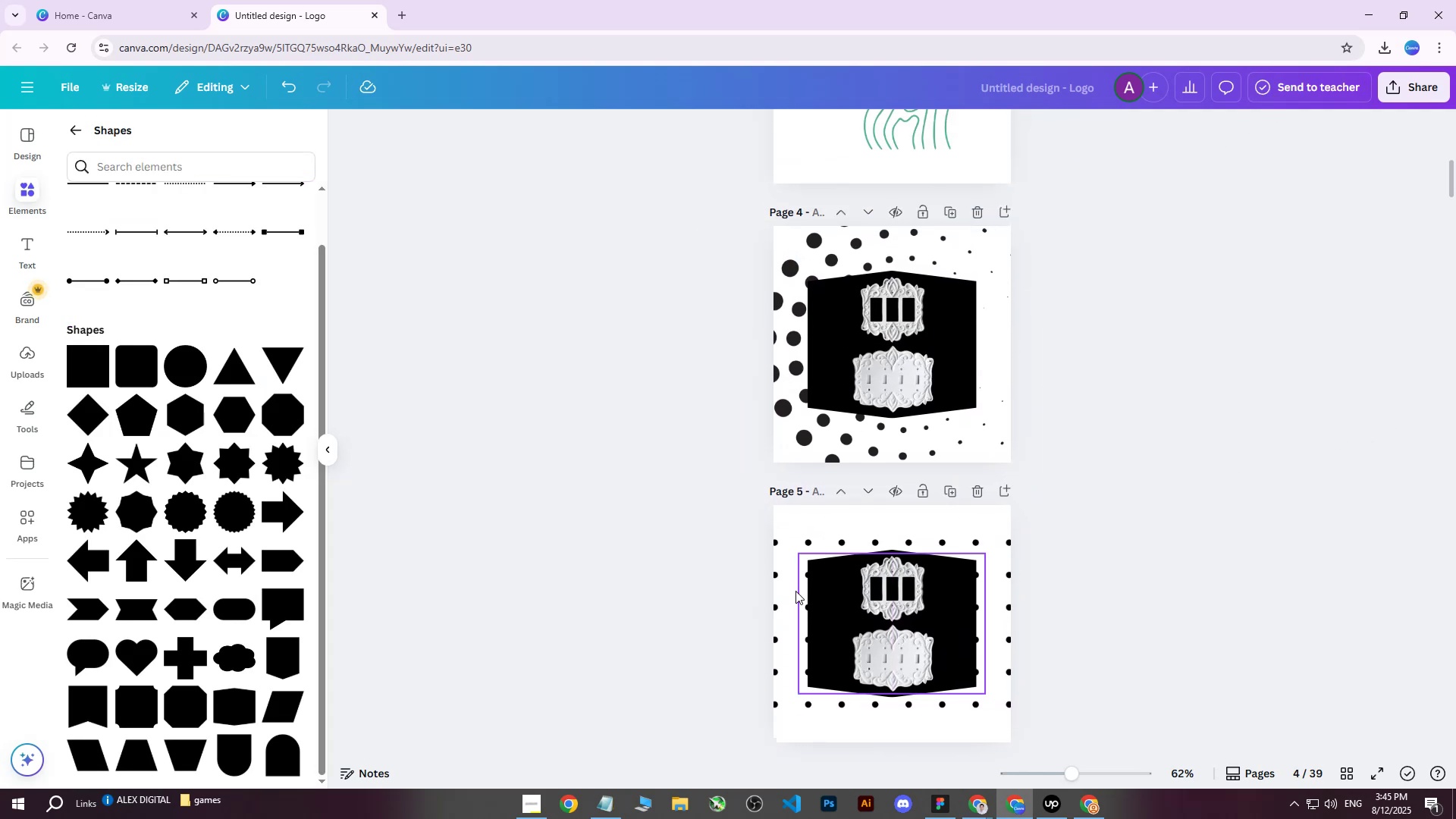 
left_click([782, 586])
 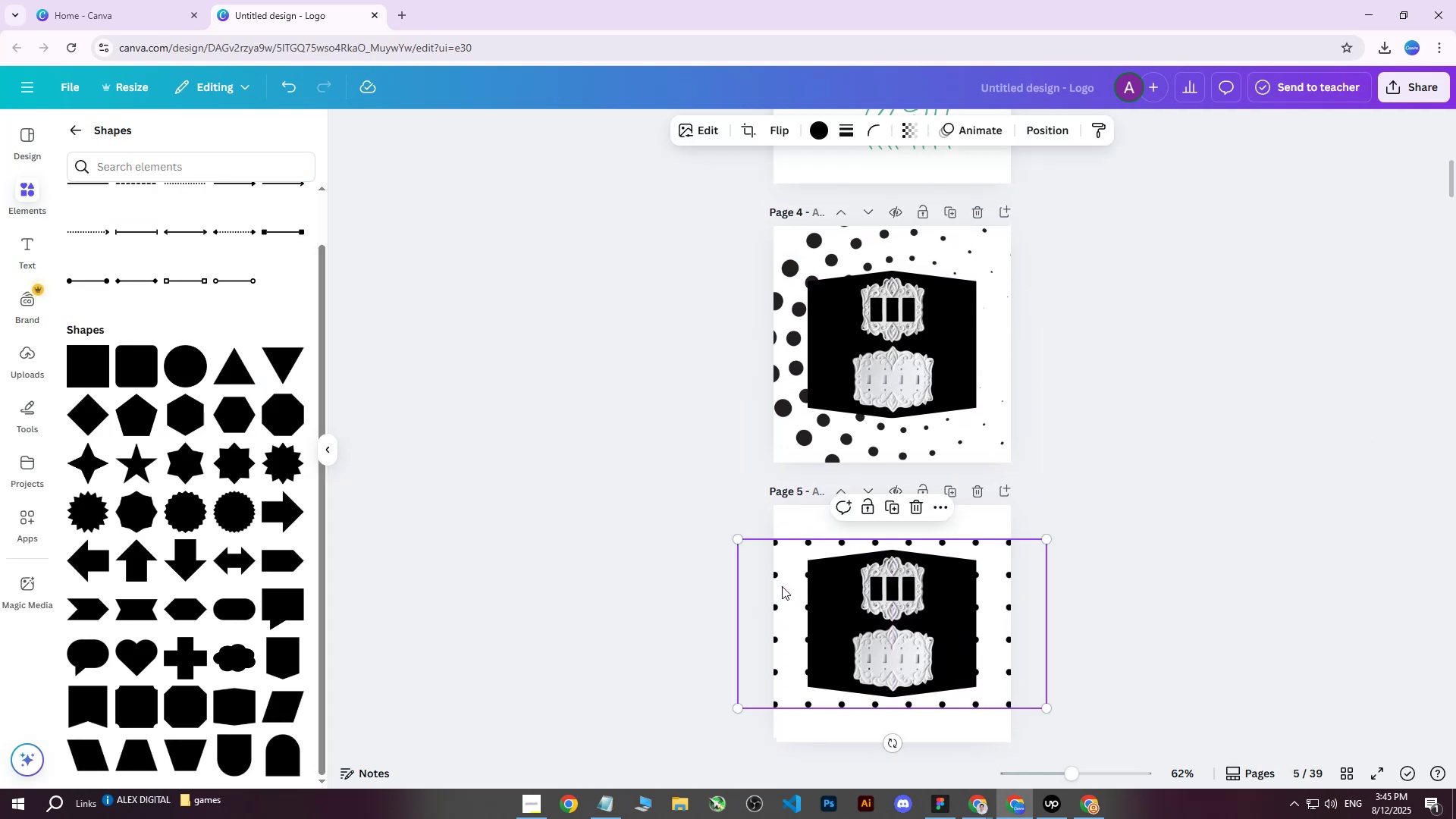 
key(Delete)
 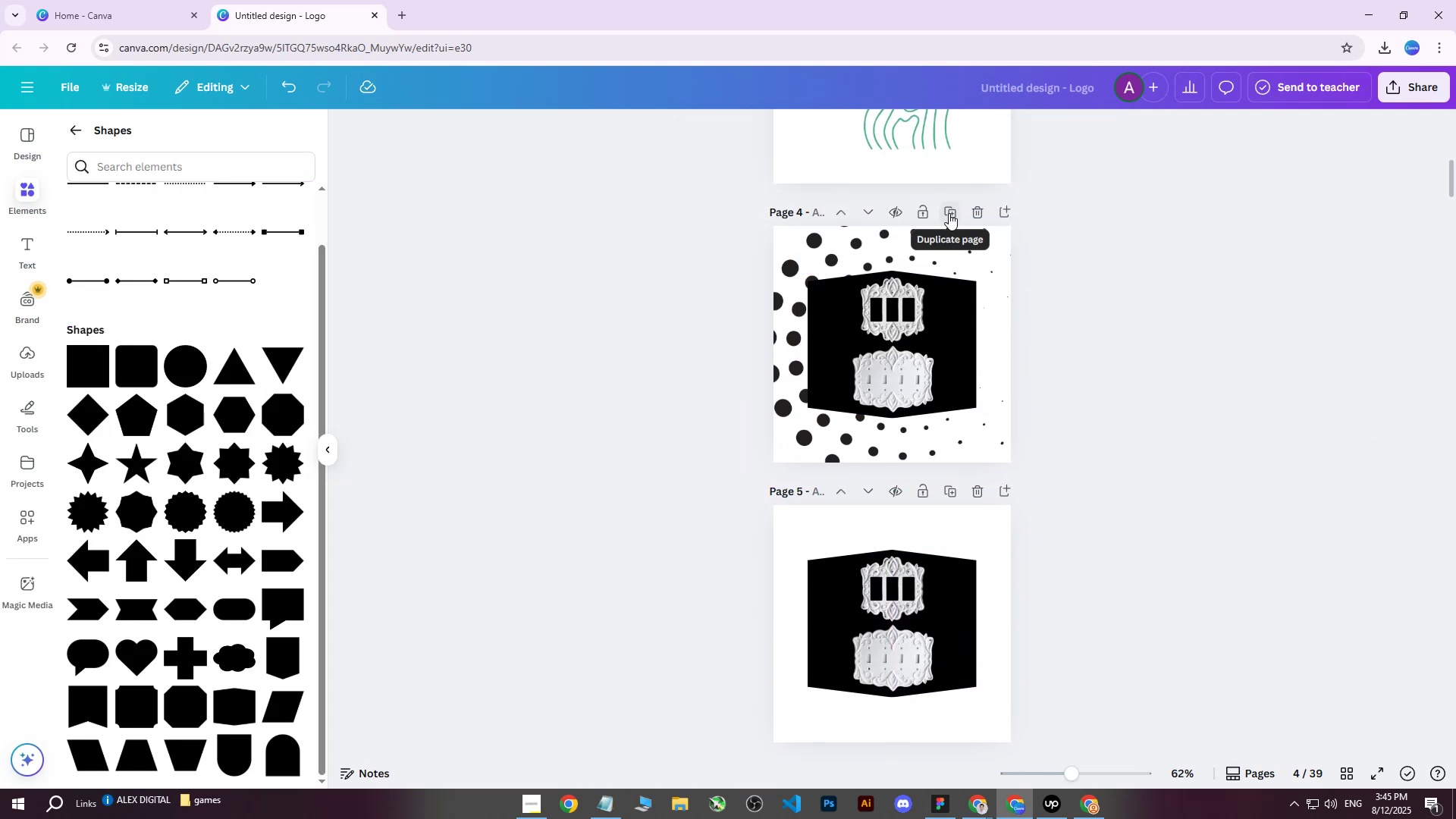 
left_click([949, 213])
 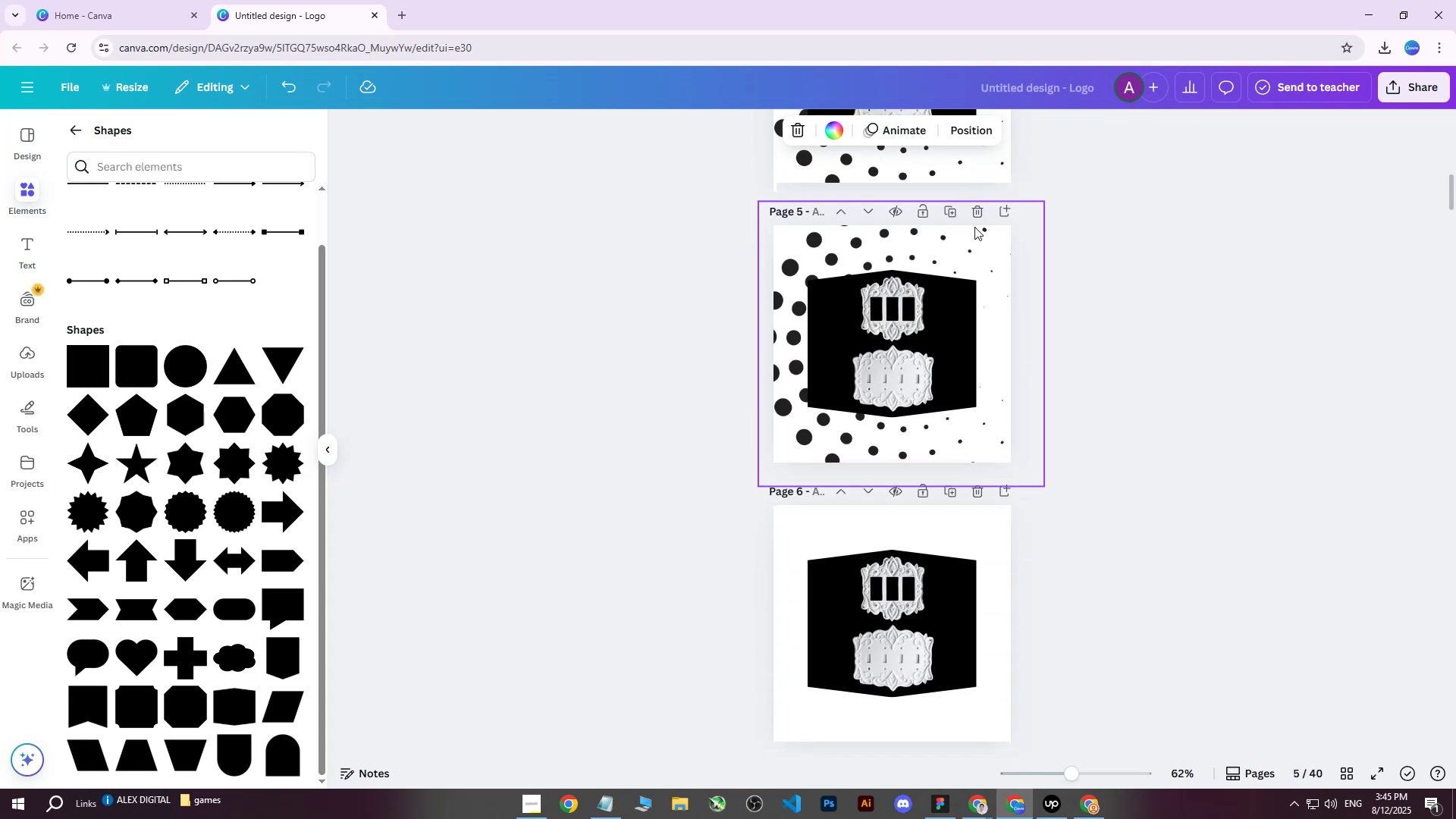 
scroll: coordinate [969, 248], scroll_direction: up, amount: 4.0
 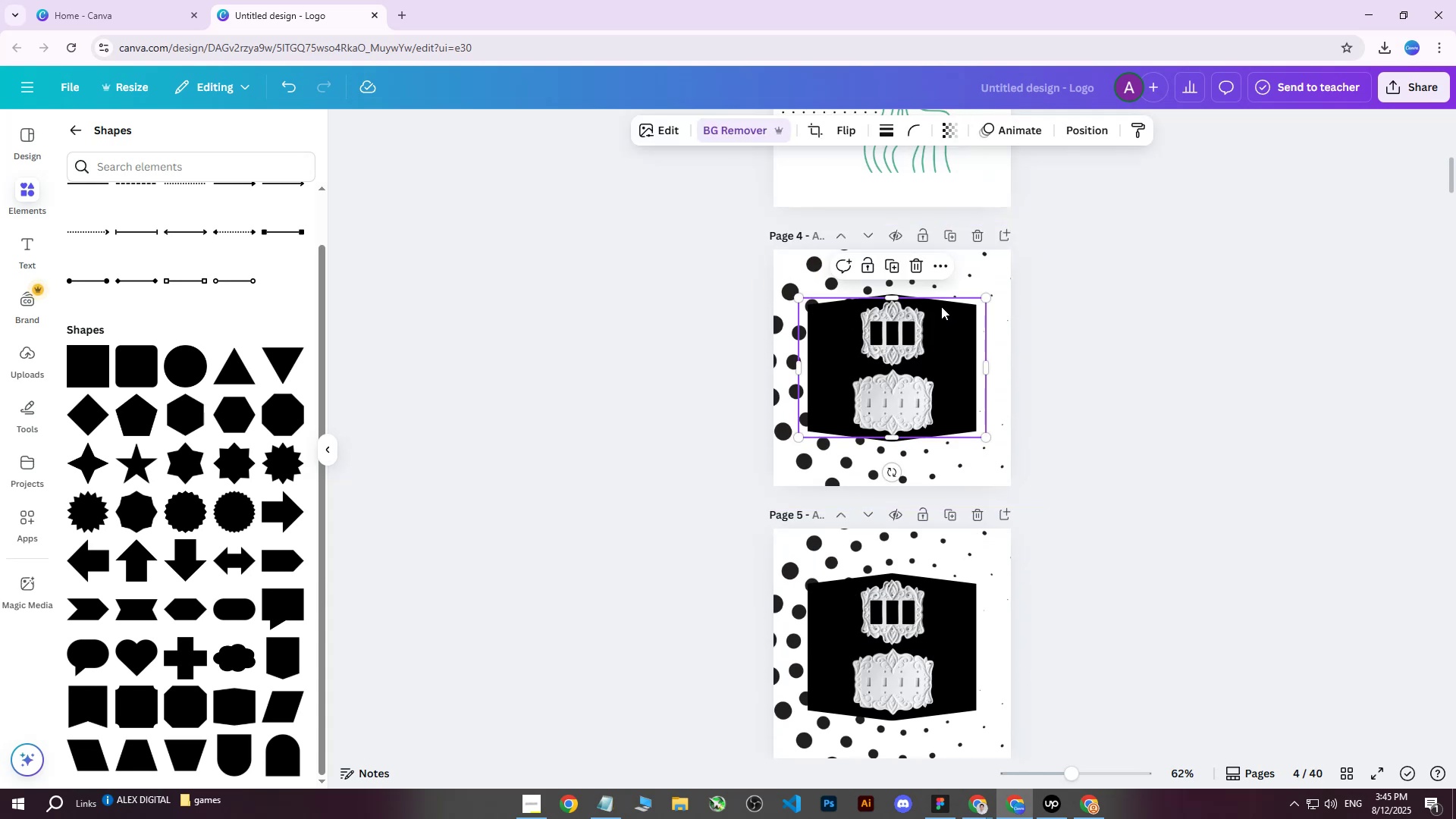 
double_click([955, 277])
 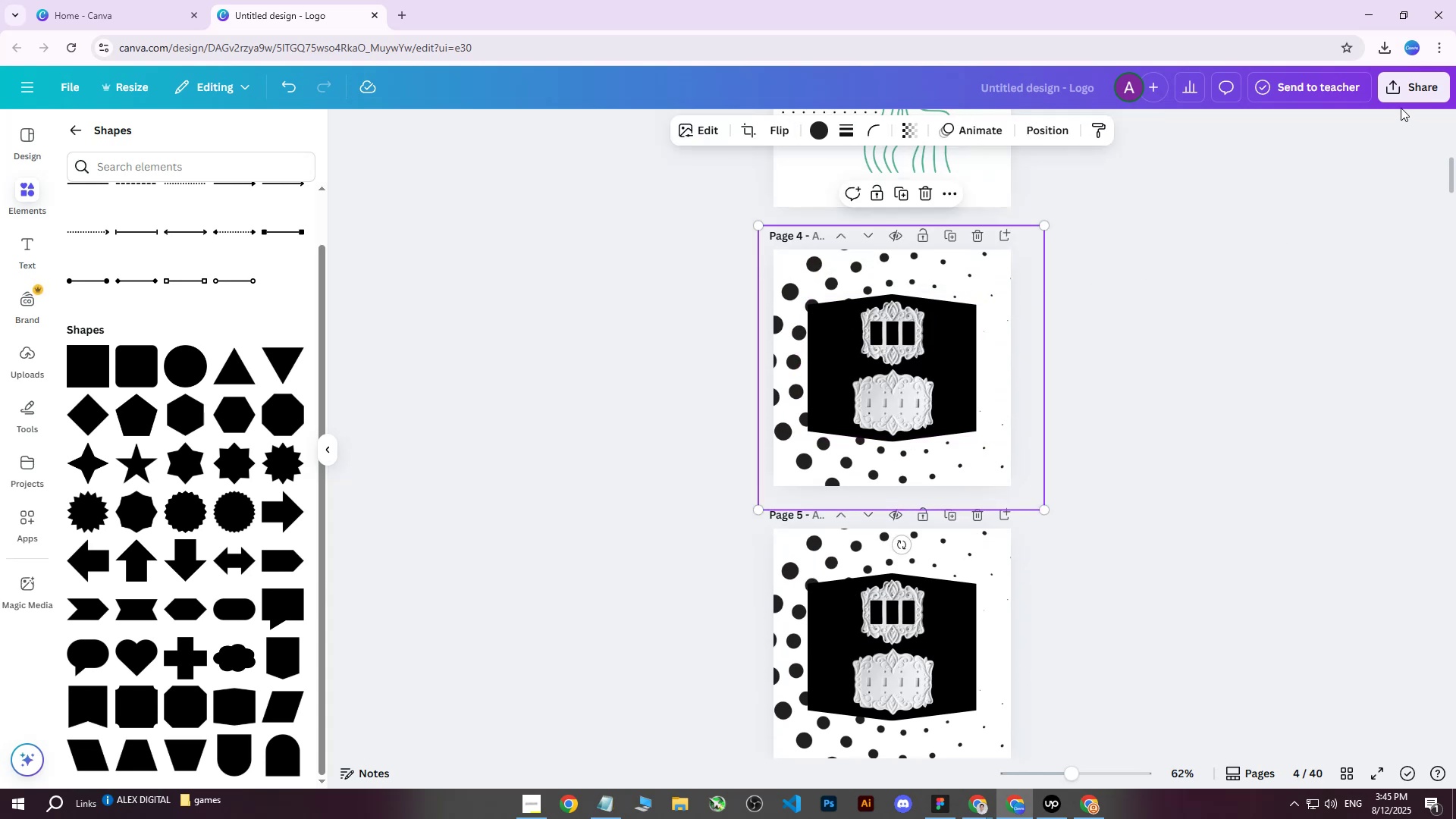 
left_click([1403, 96])
 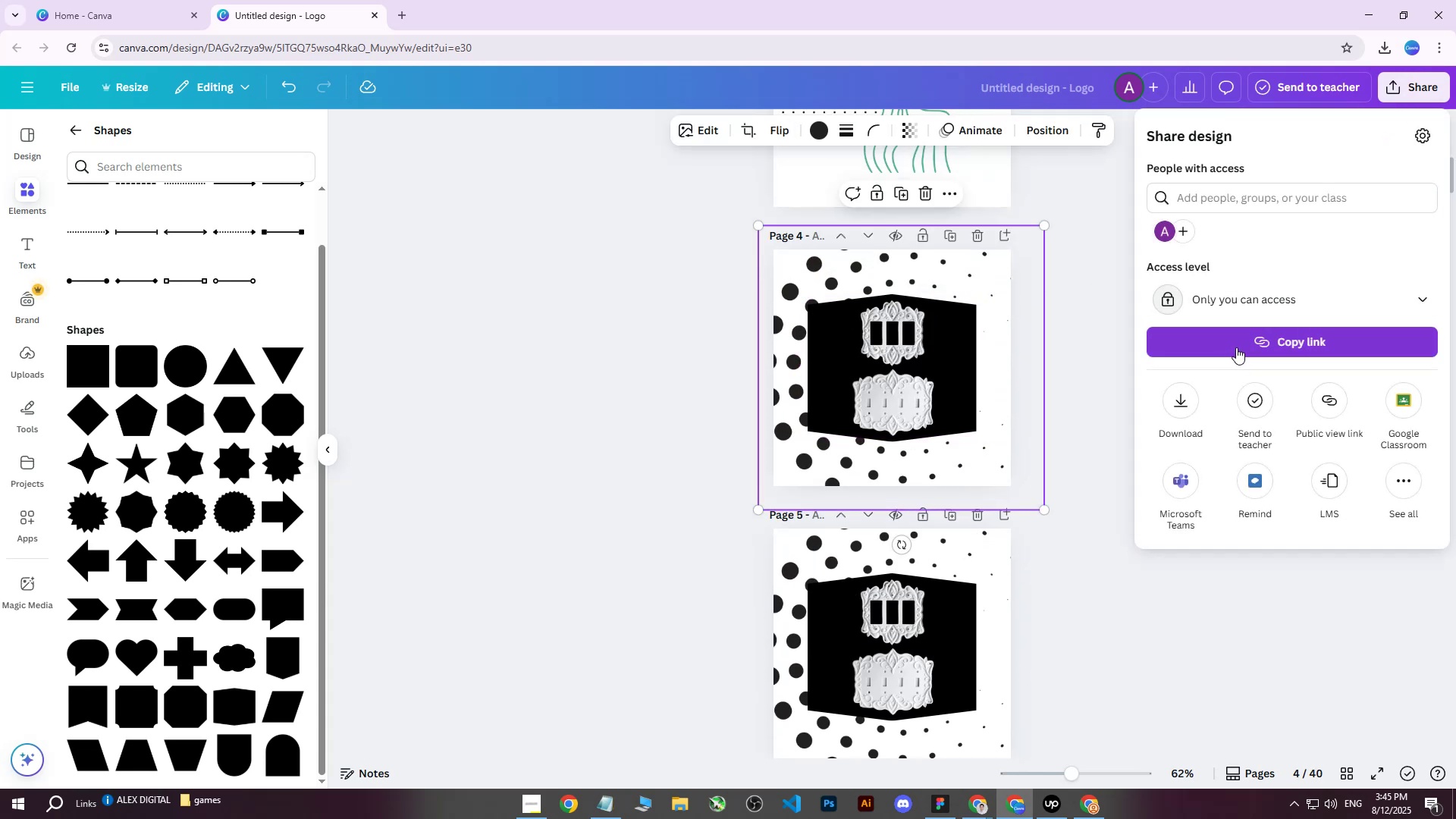 
left_click([1170, 404])
 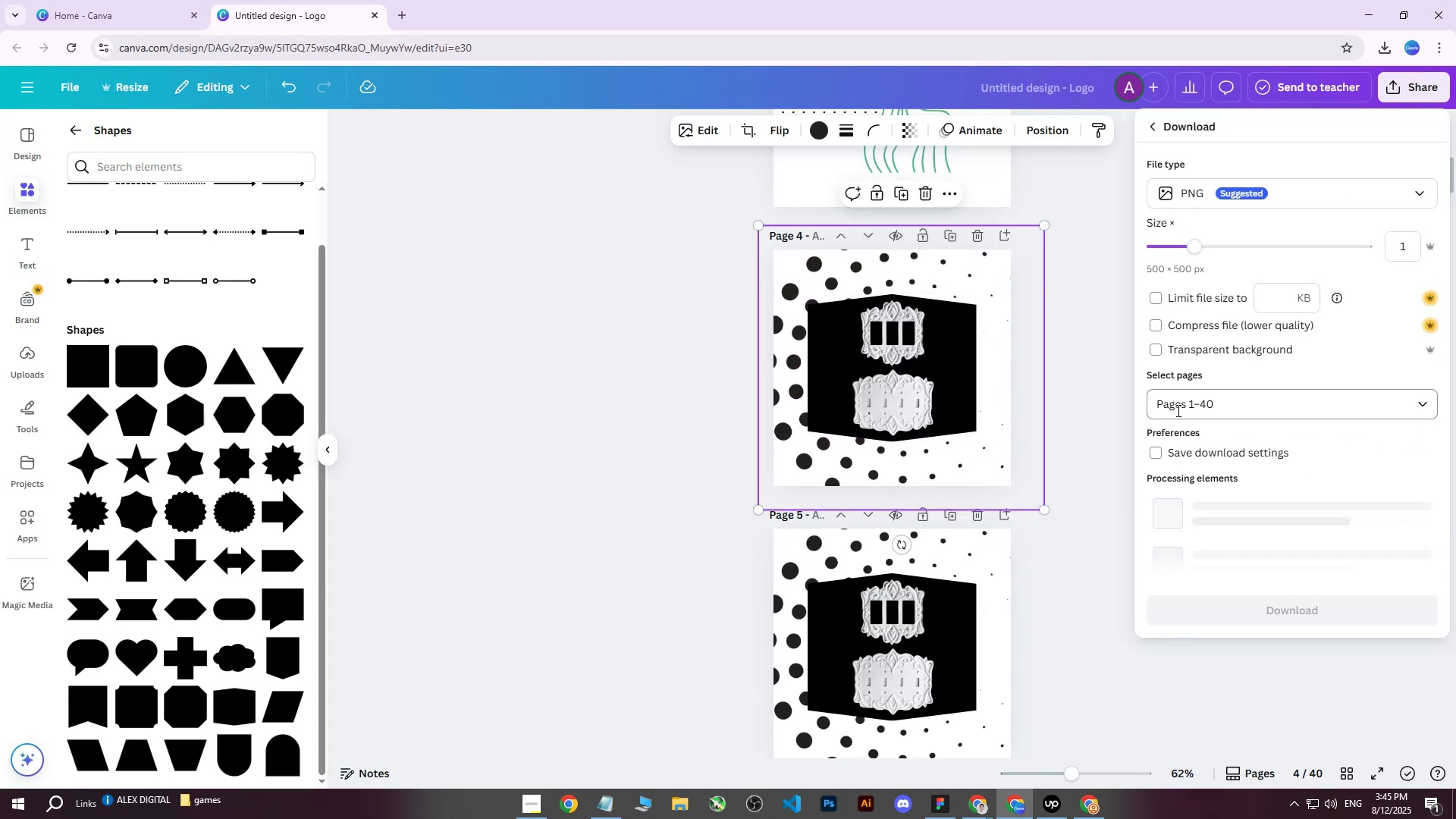 
left_click([1177, 410])
 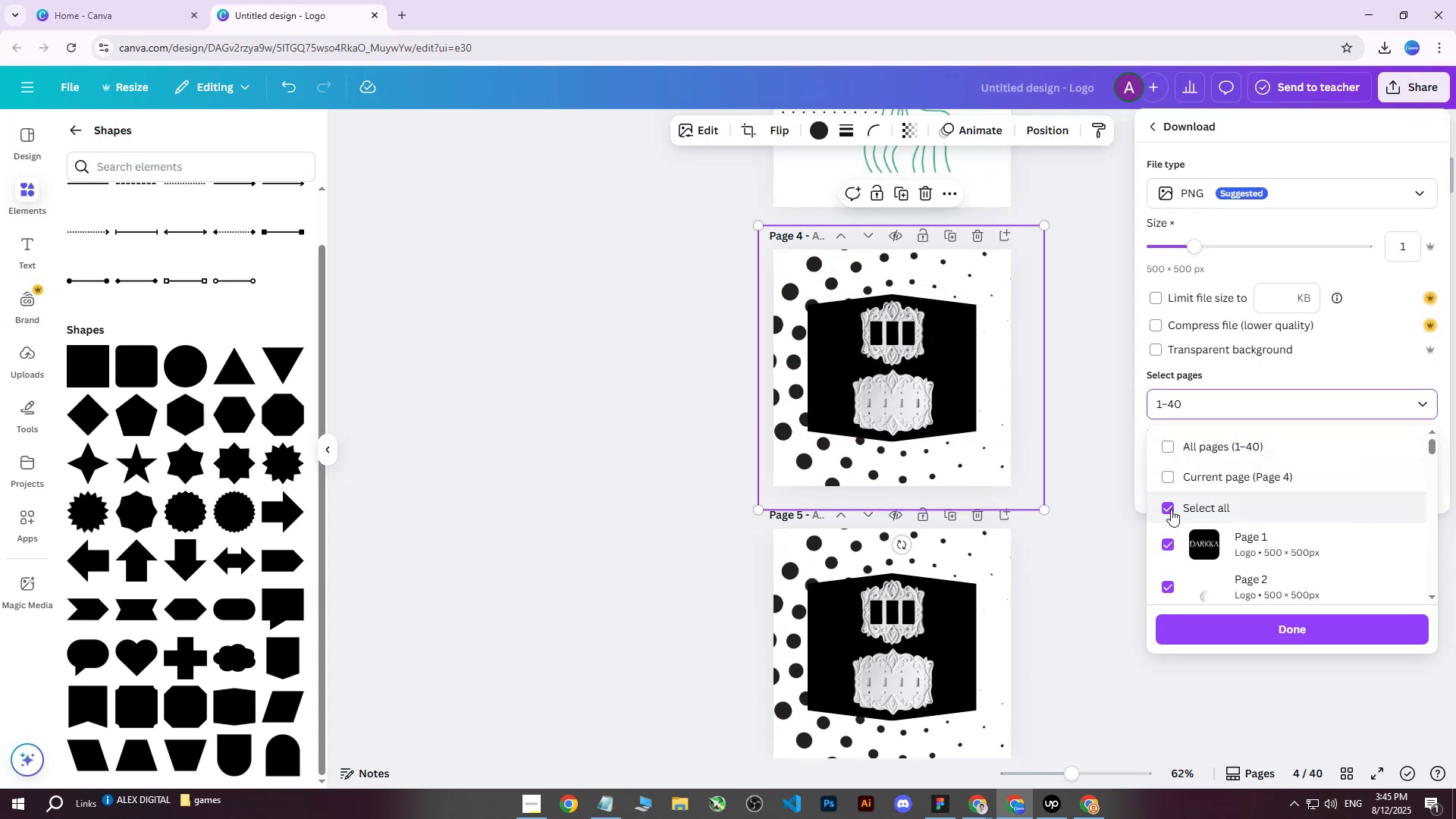 
left_click([1176, 482])
 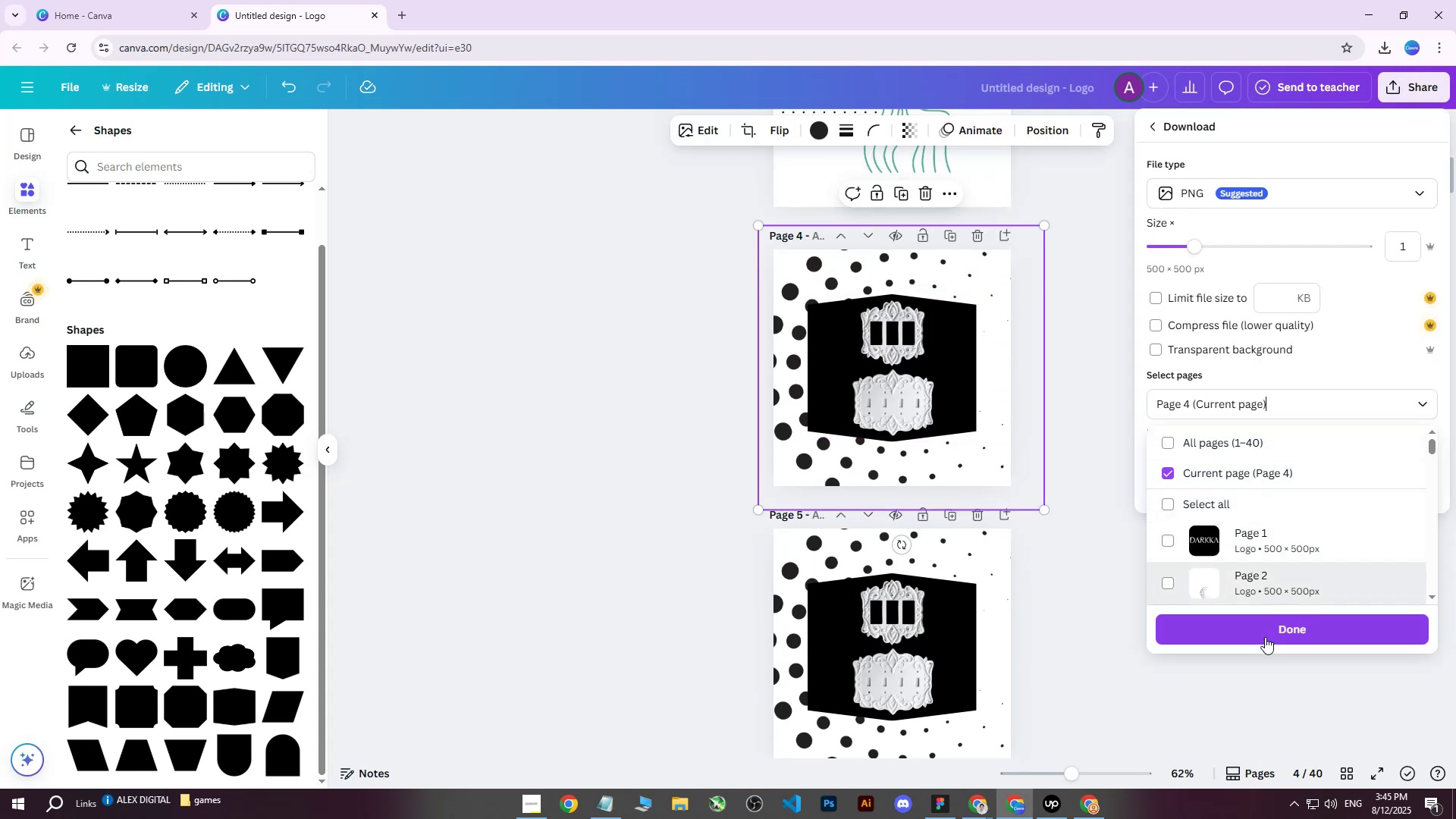 
left_click([1262, 639])
 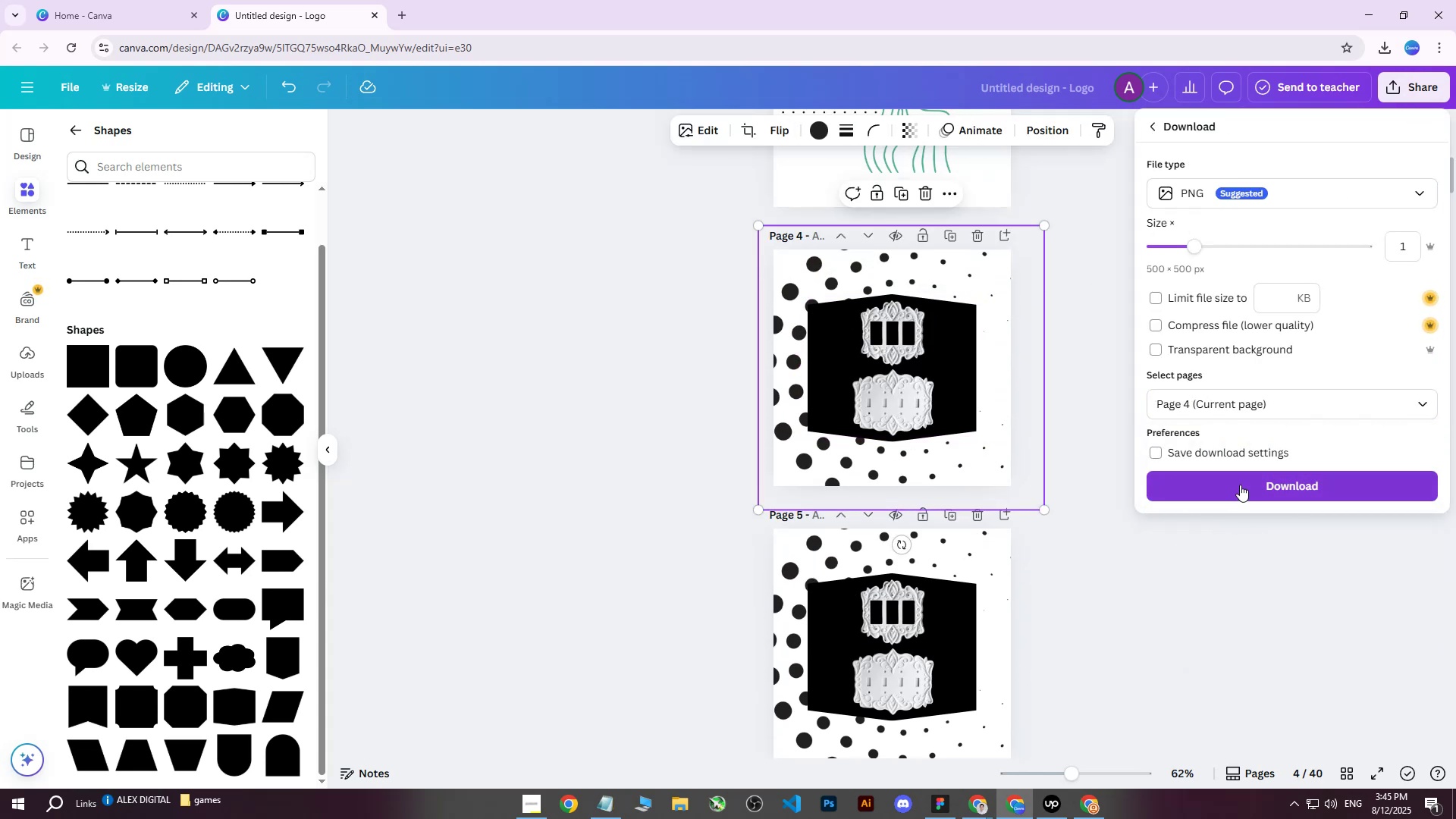 
left_click([1240, 485])
 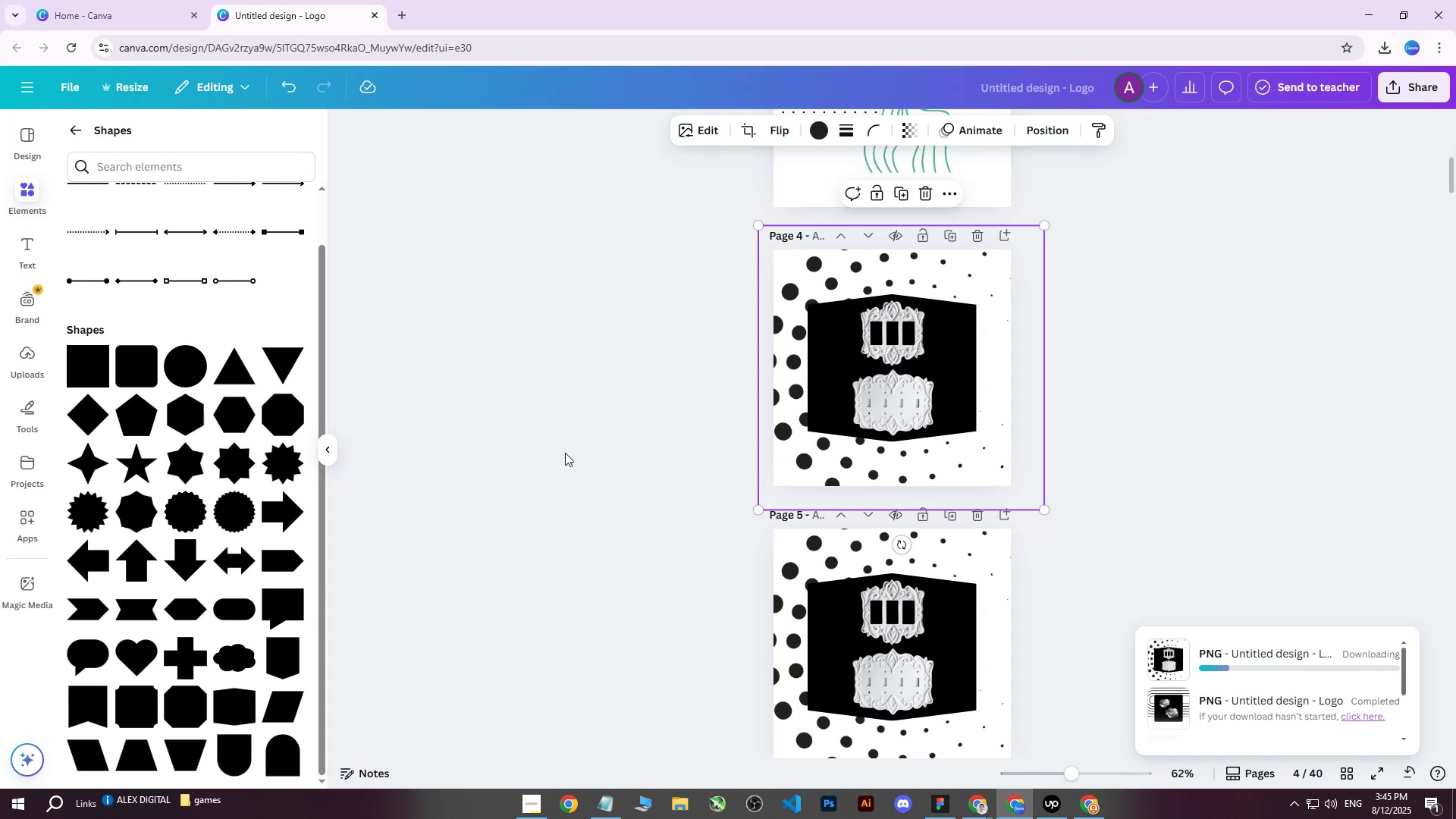 
left_click([70, 137])
 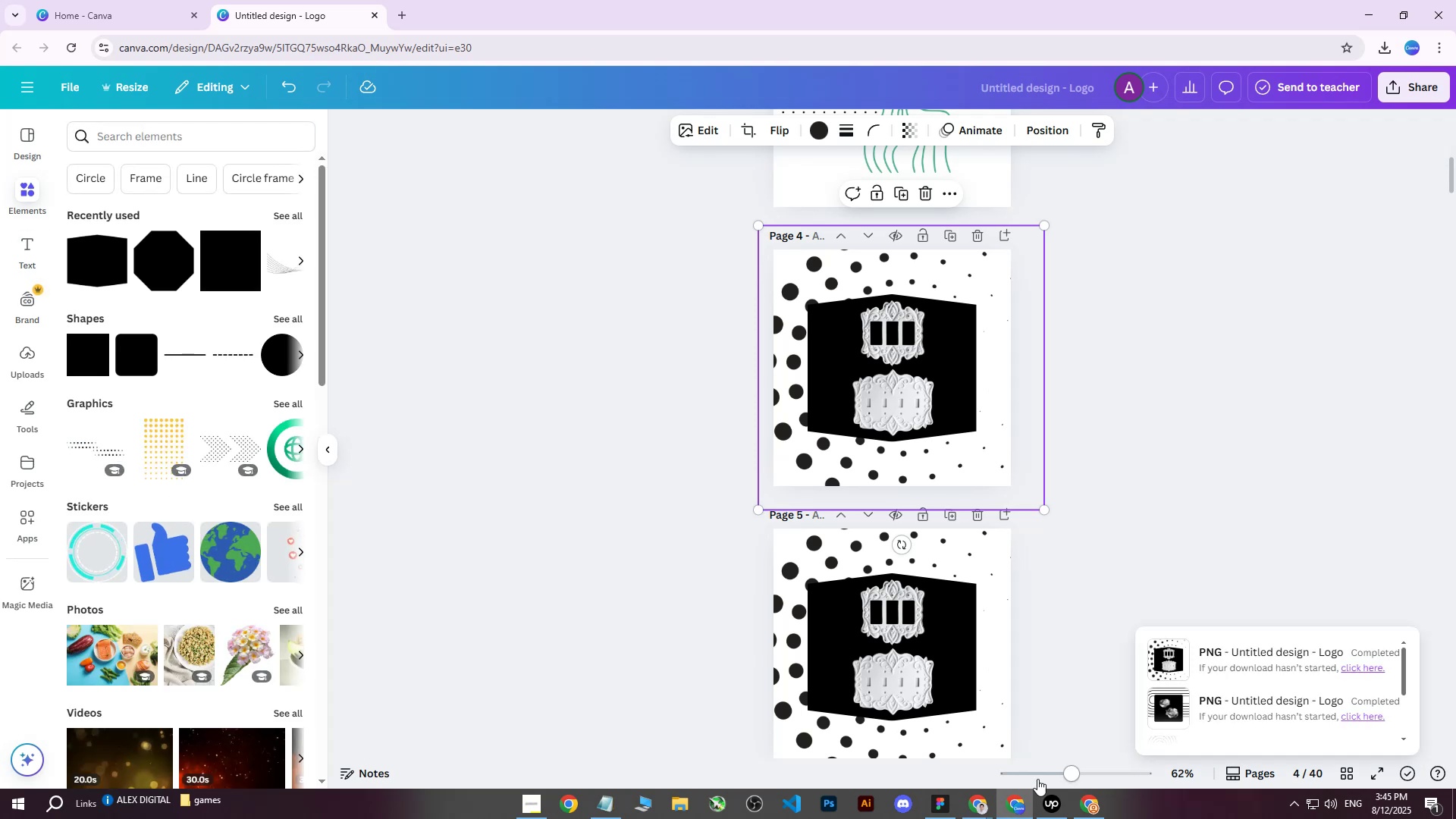 
left_click([1092, 812])
 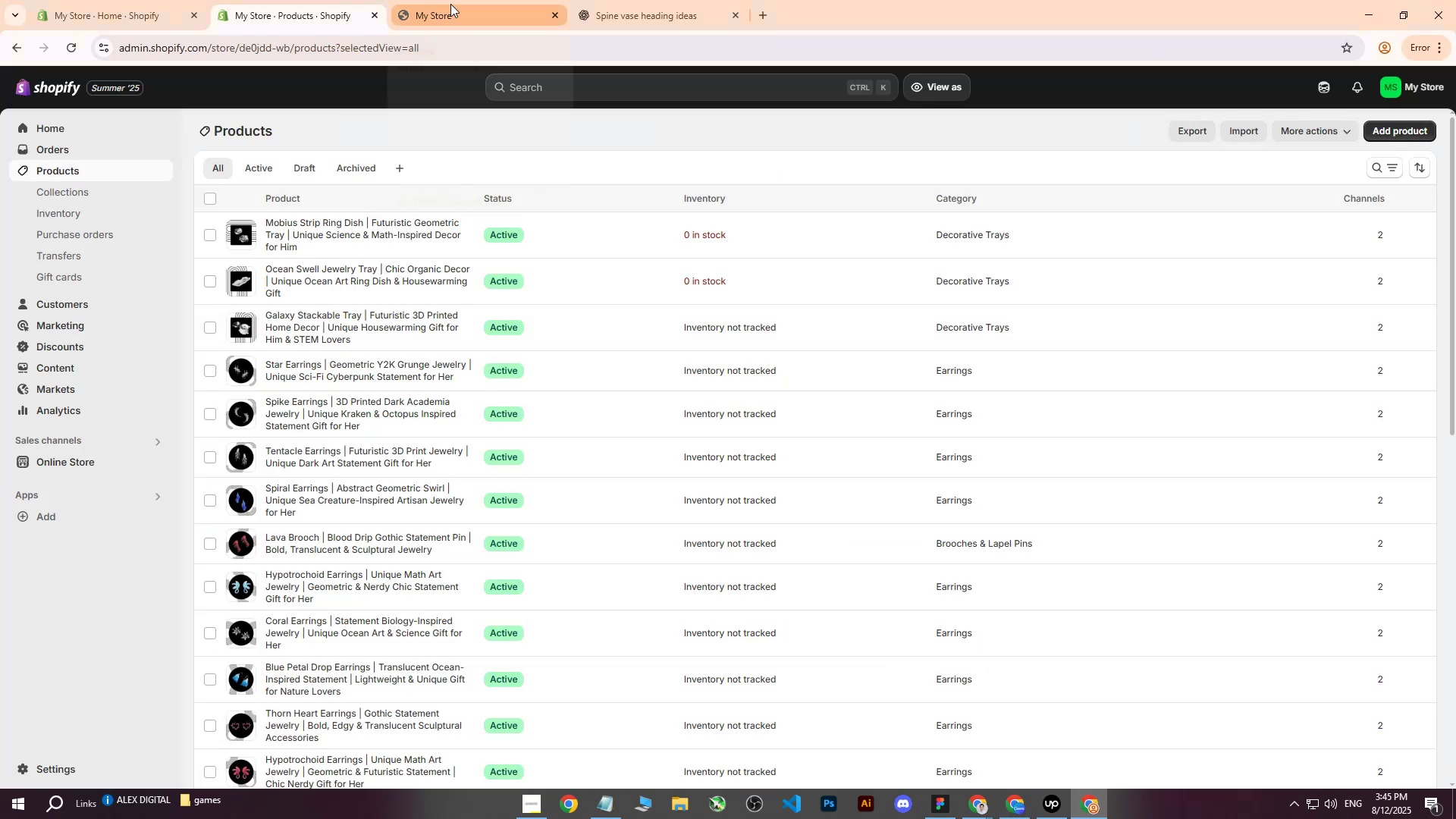 
left_click([1390, 123])
 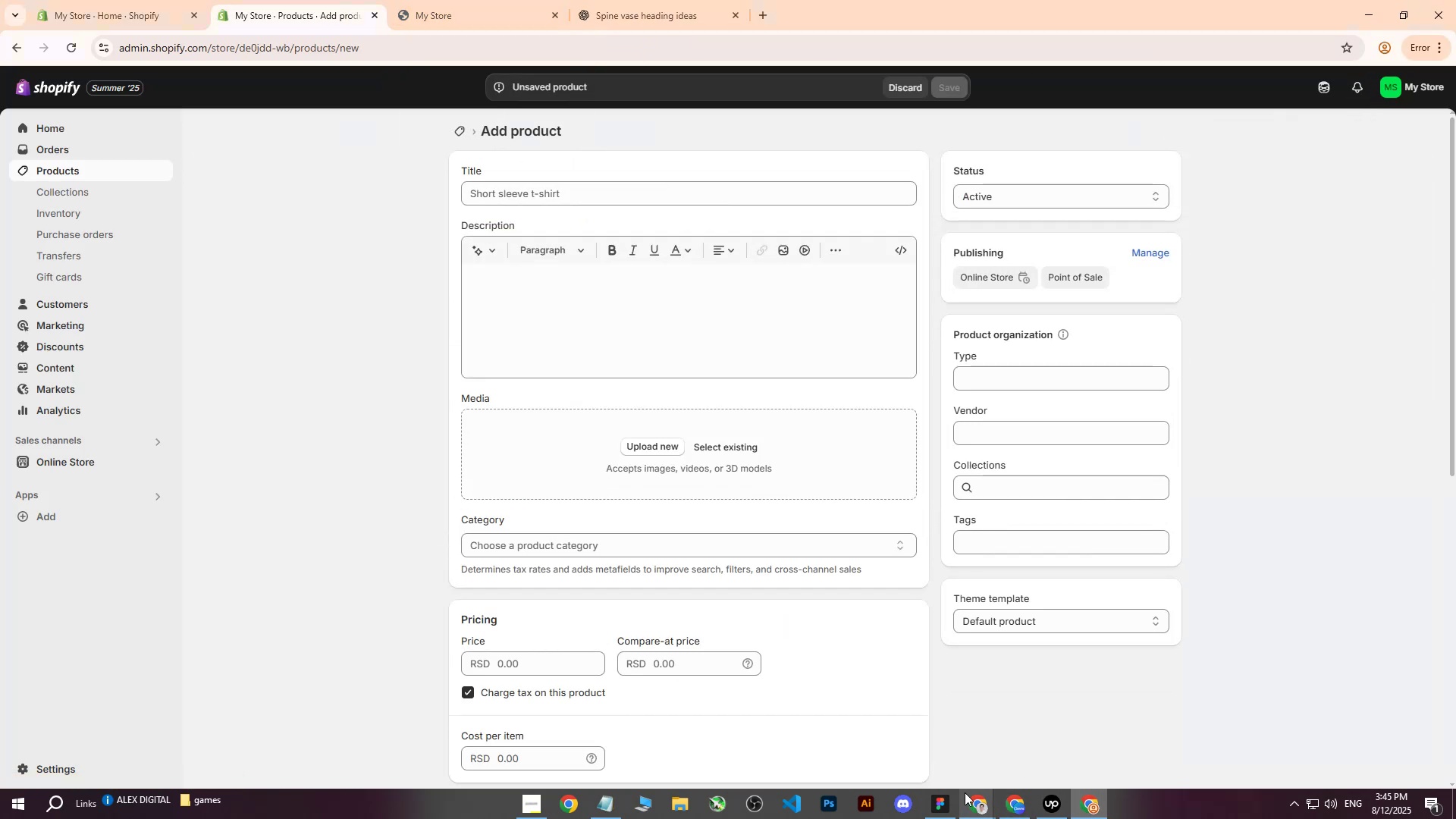 
left_click([664, 456])
 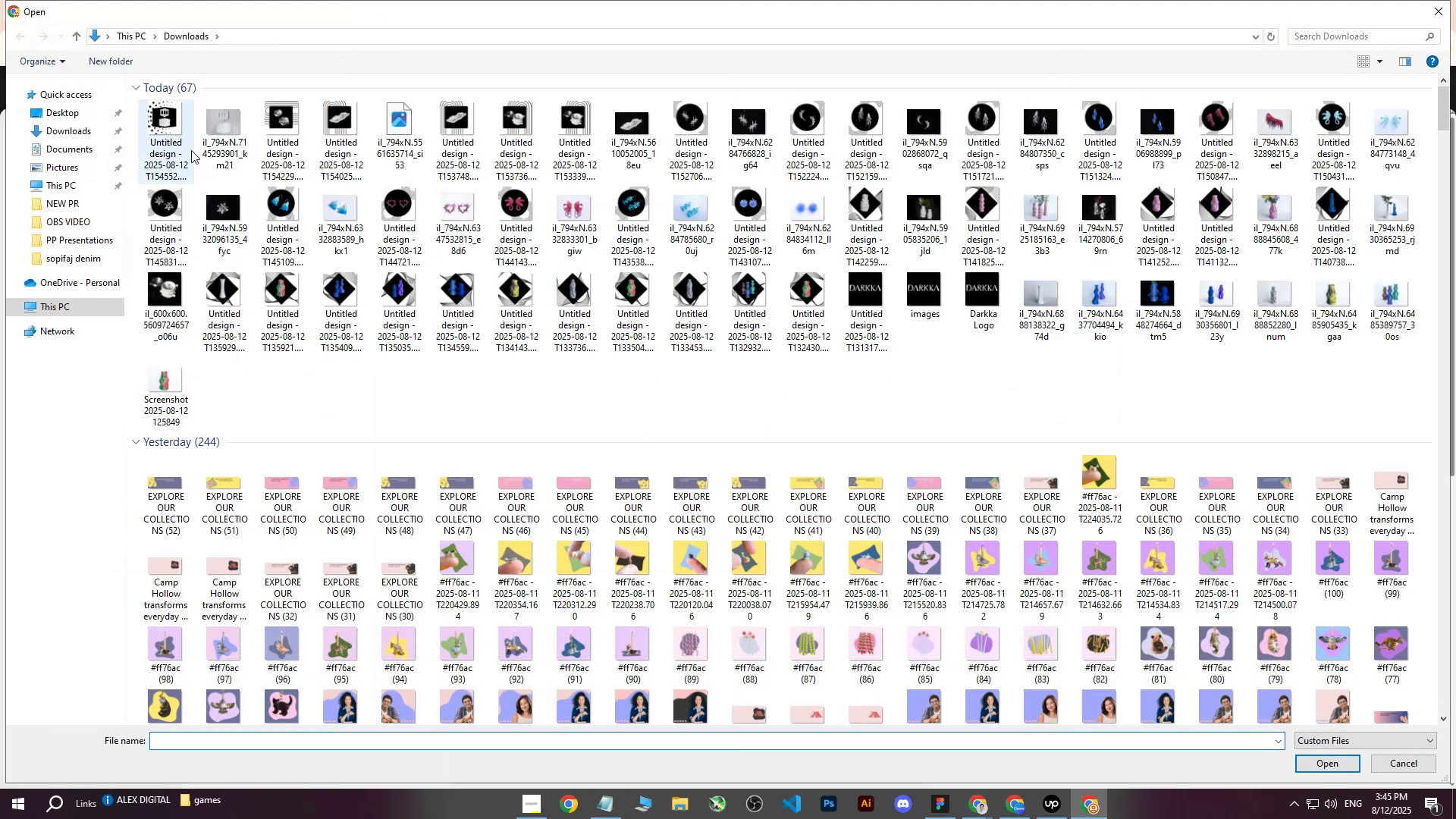 
left_click([173, 133])
 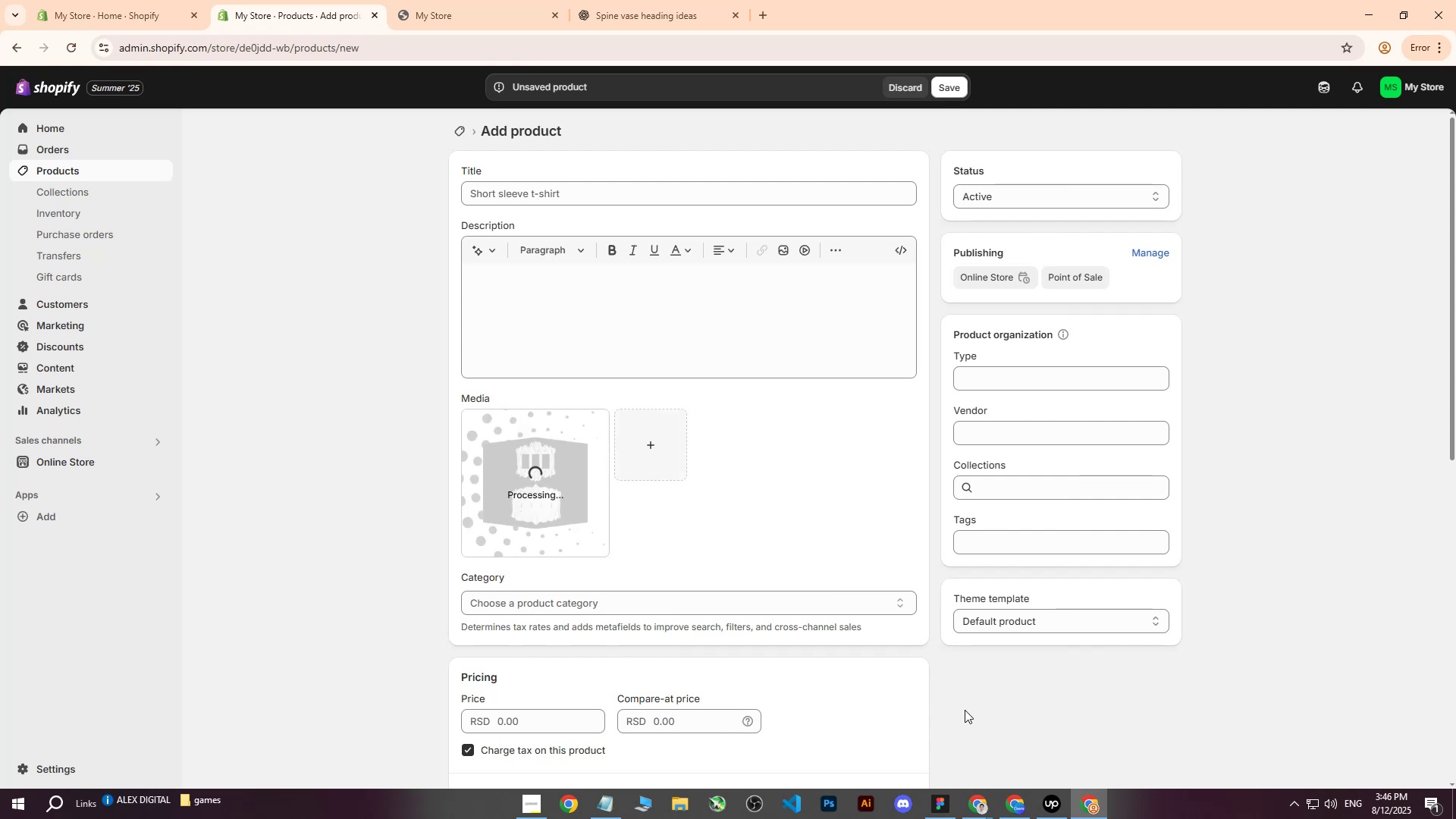 
double_click([908, 728])
 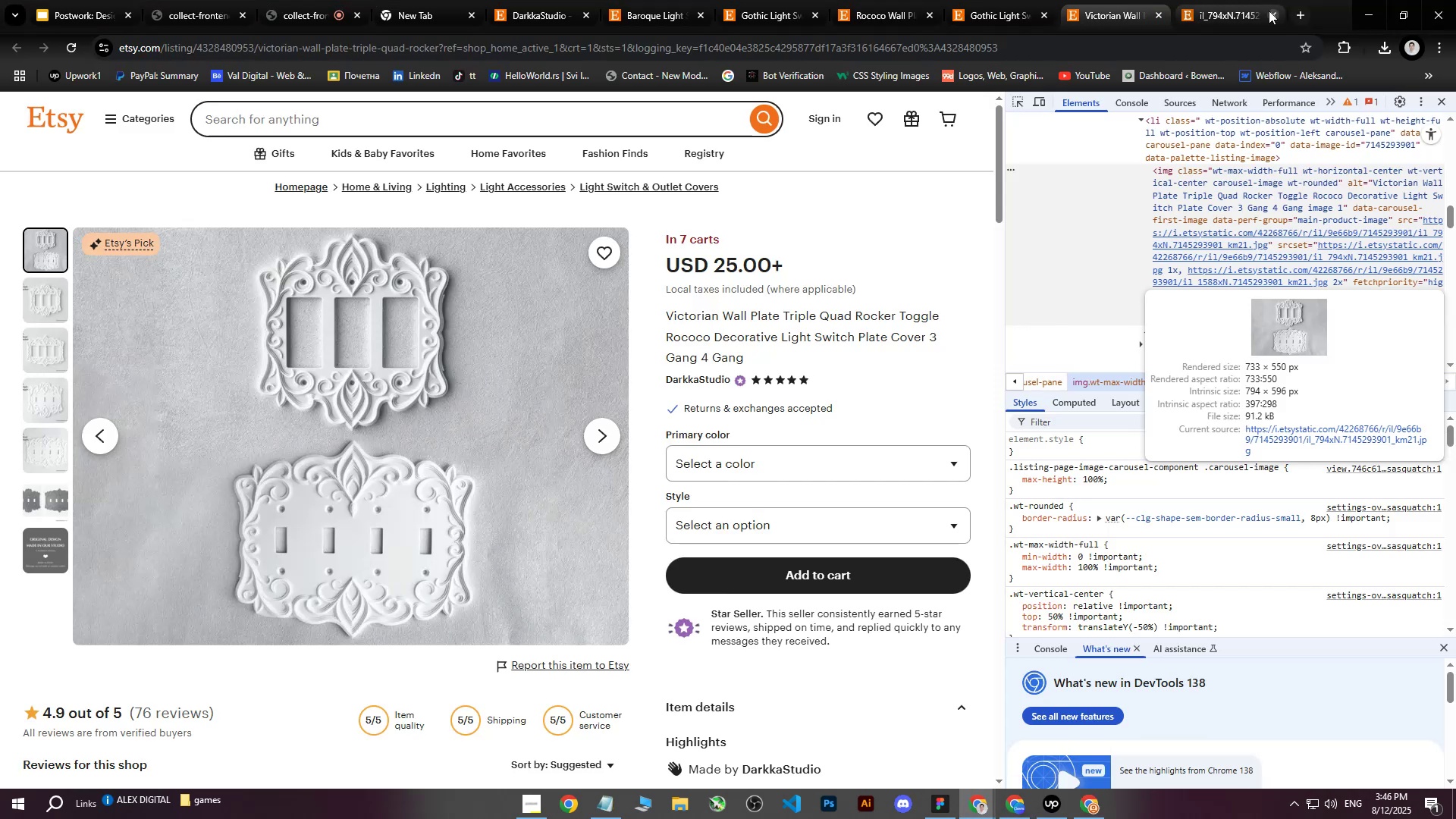 
double_click([1274, 16])
 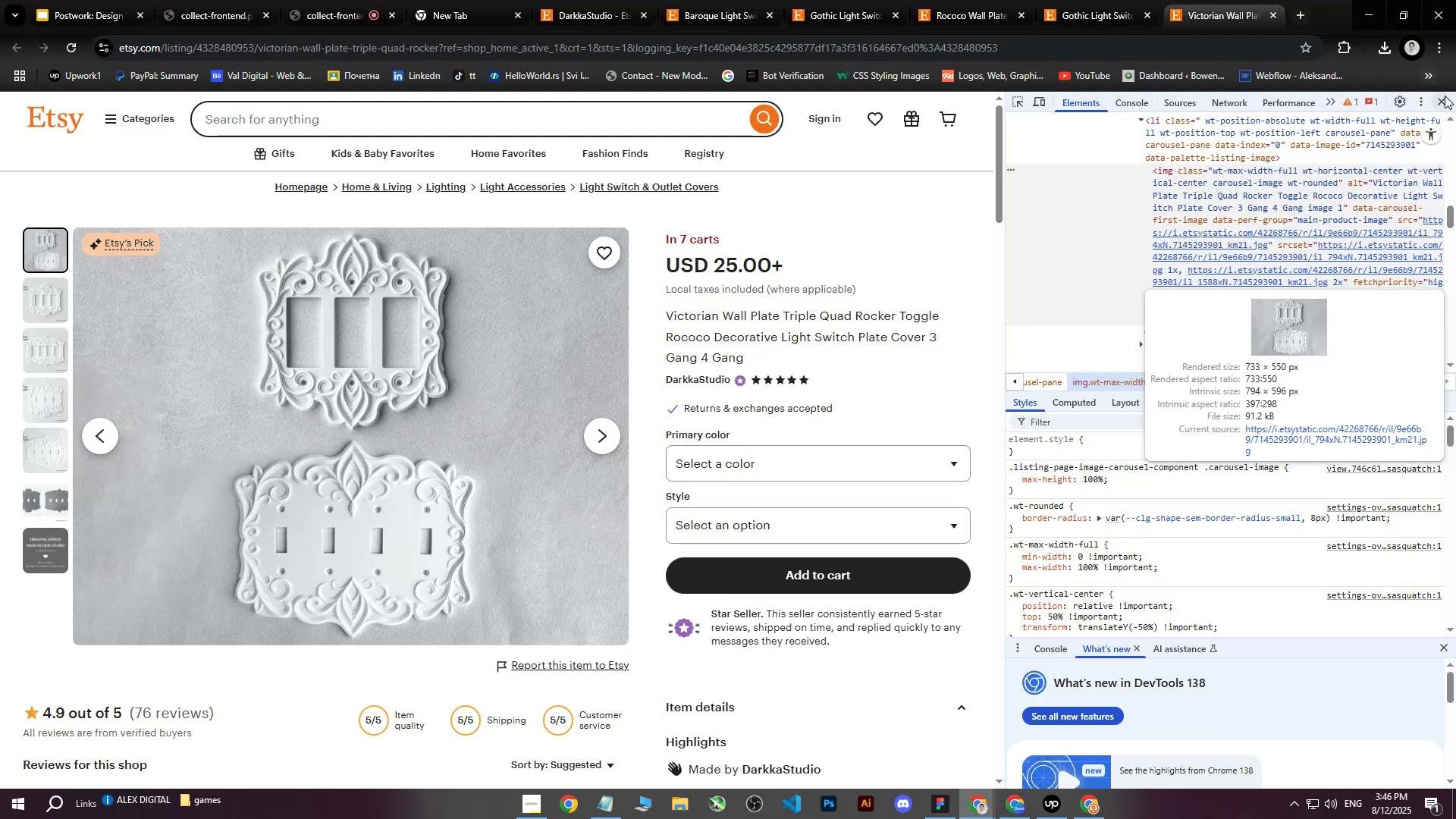 
left_click([1445, 97])
 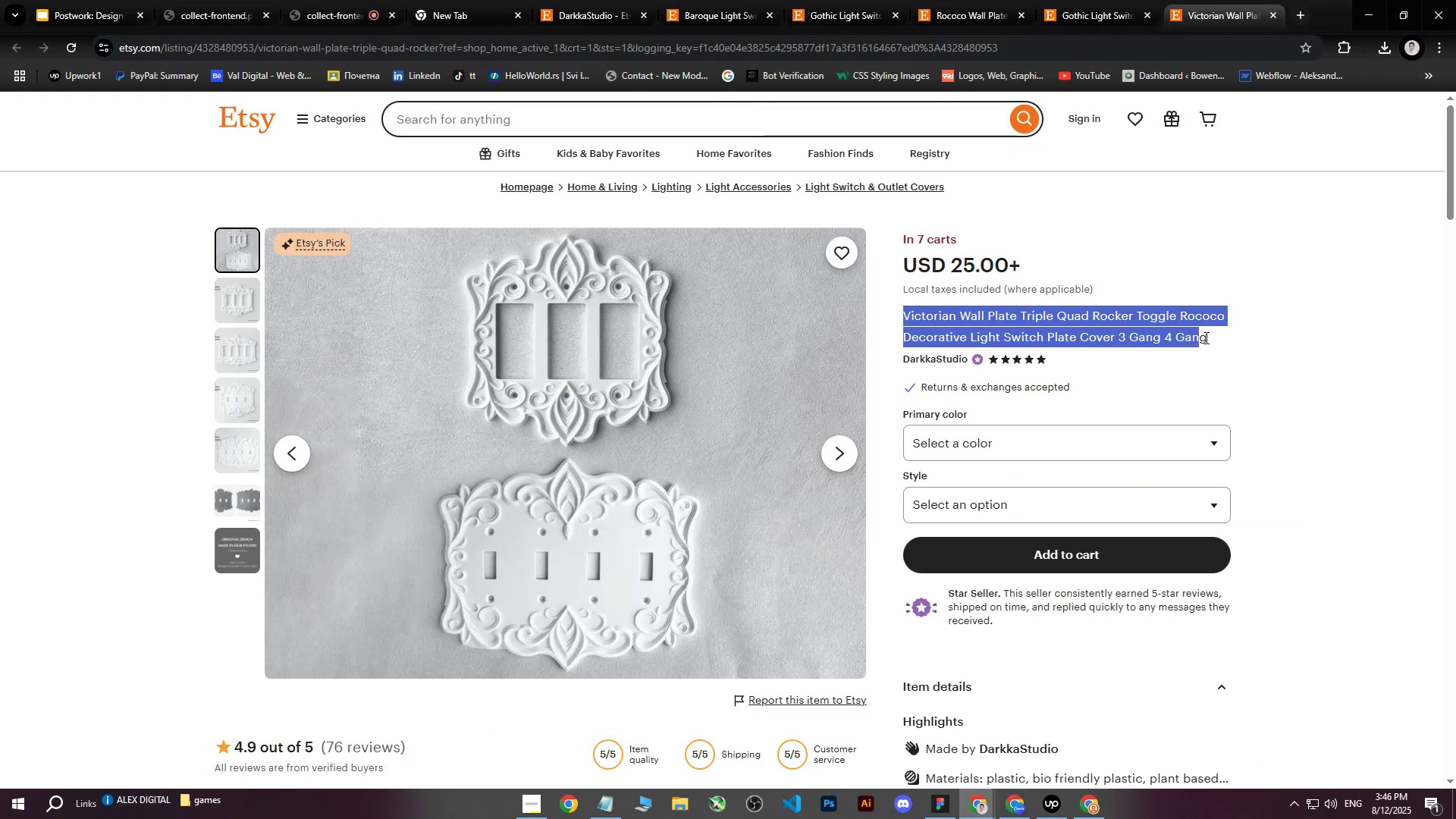 
key(Control+C)
 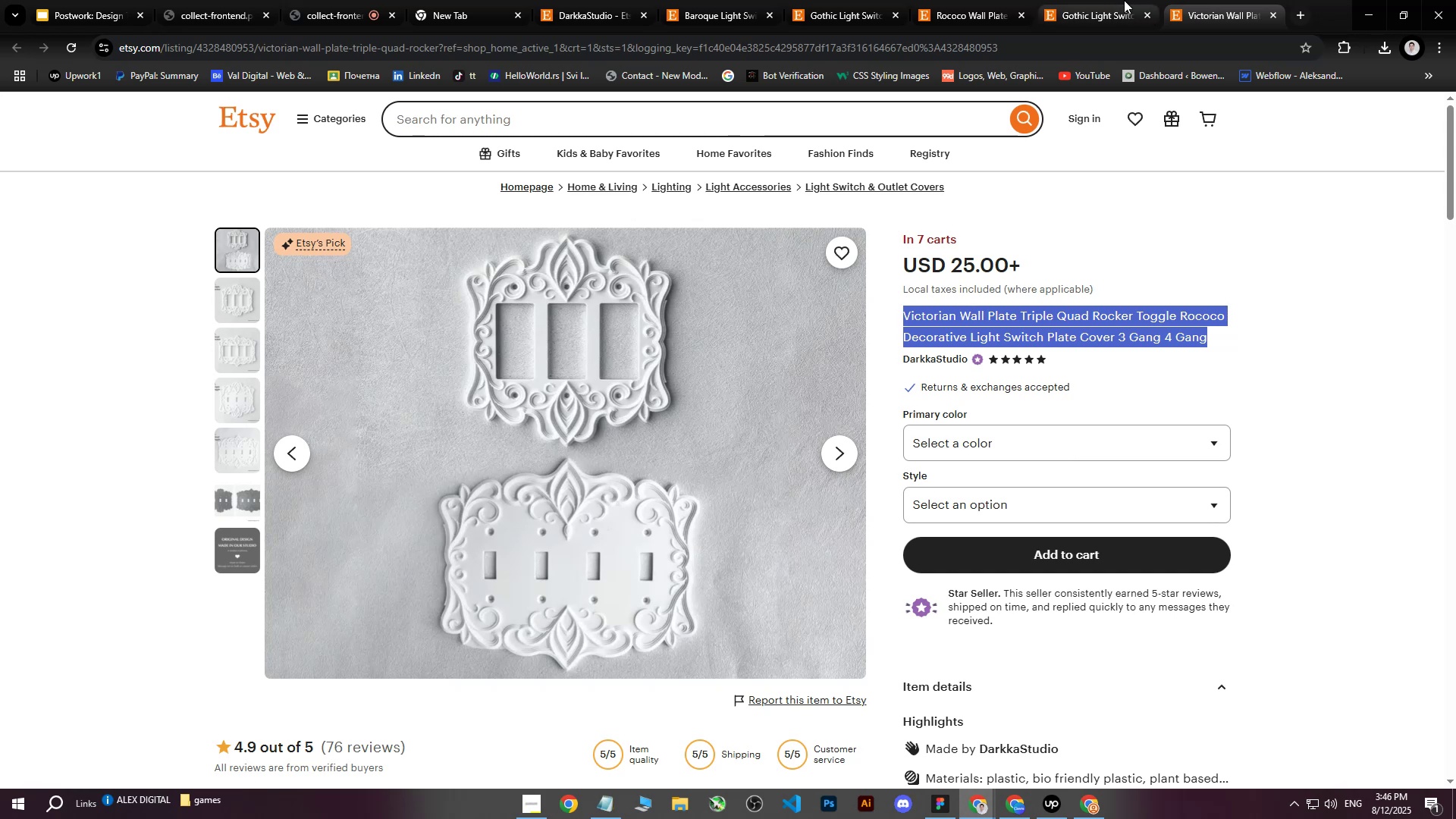 
left_click([1084, 817])
 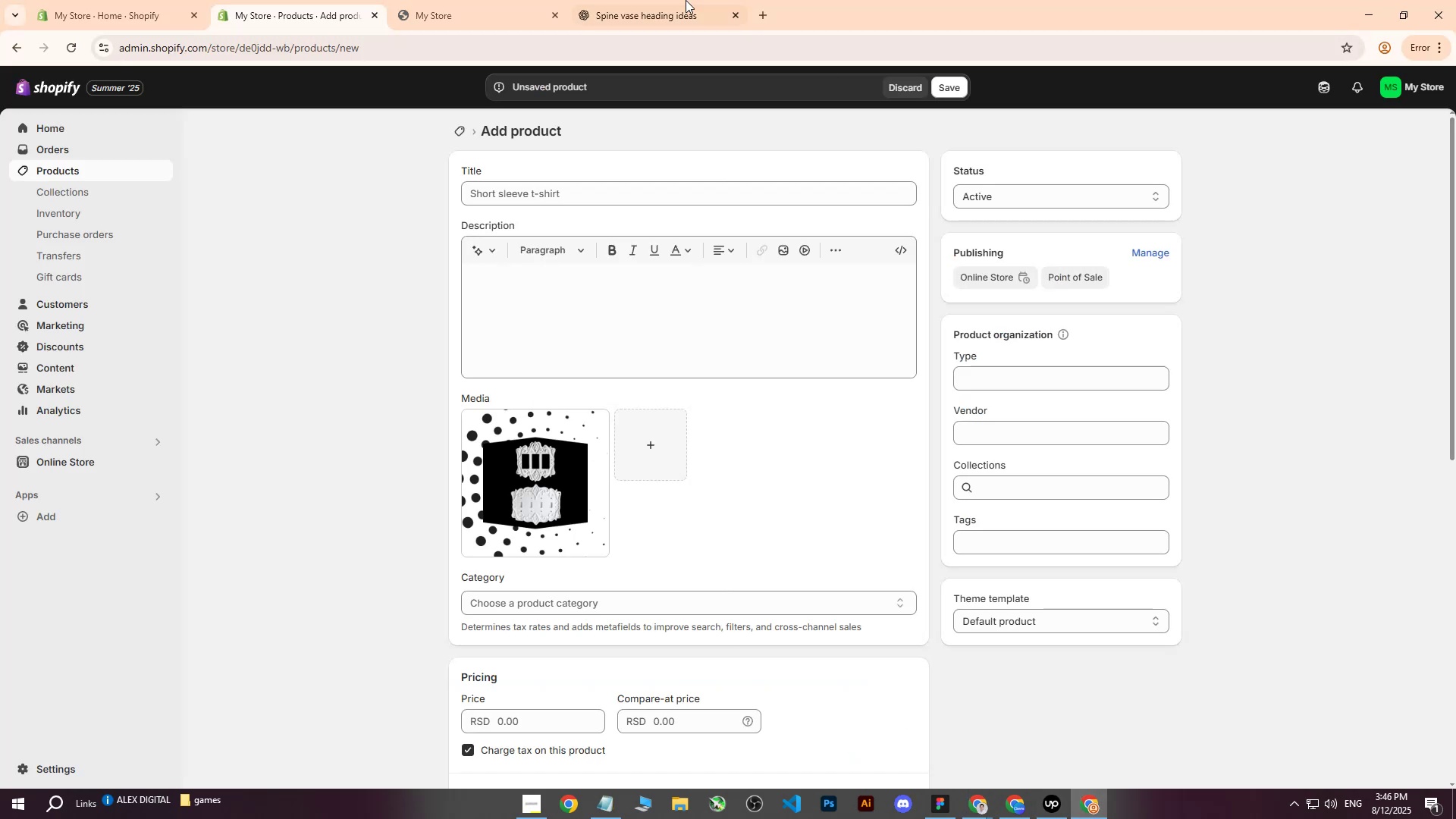 
double_click([654, 0])
 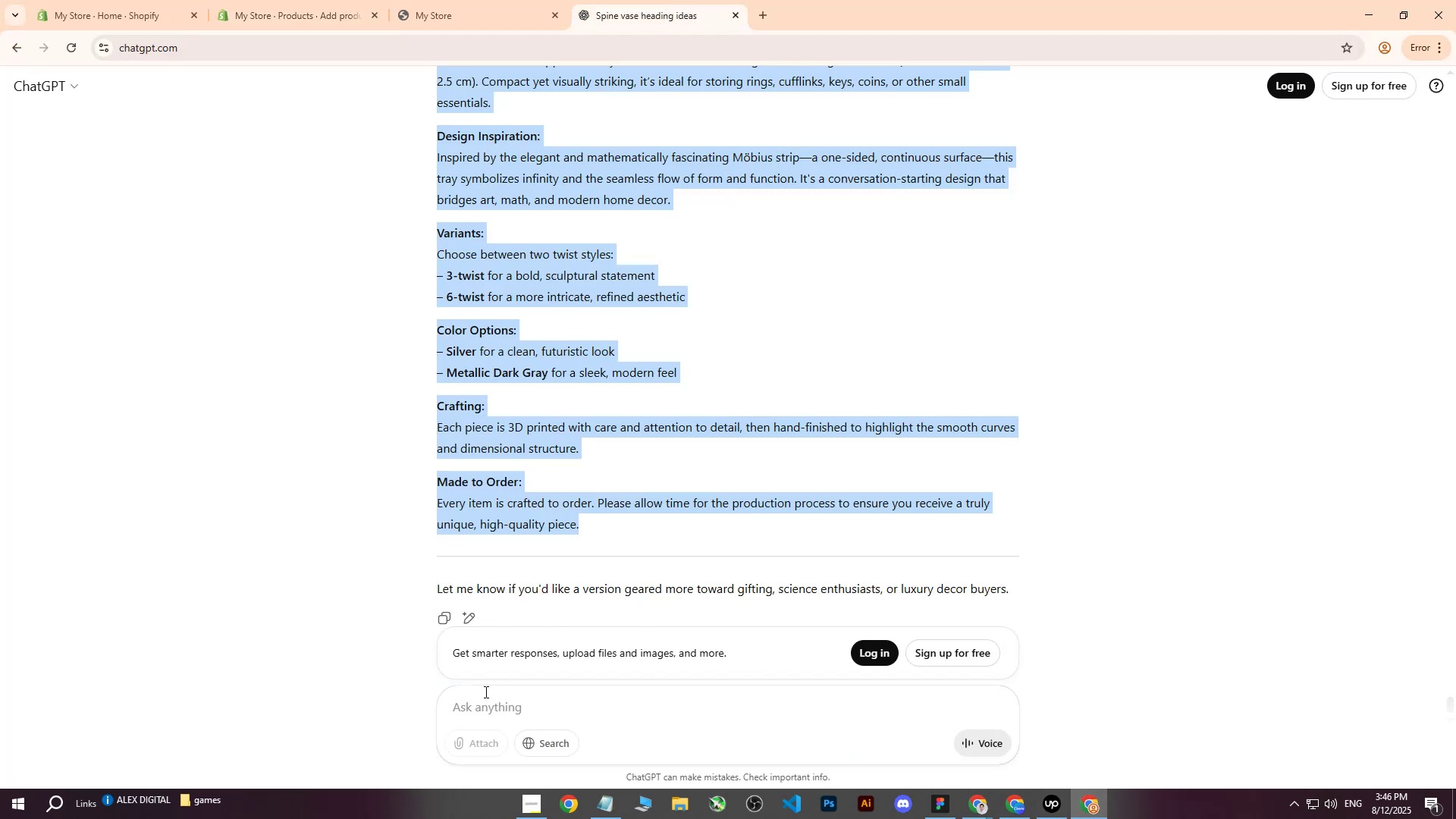 
type(attractive heading for )
 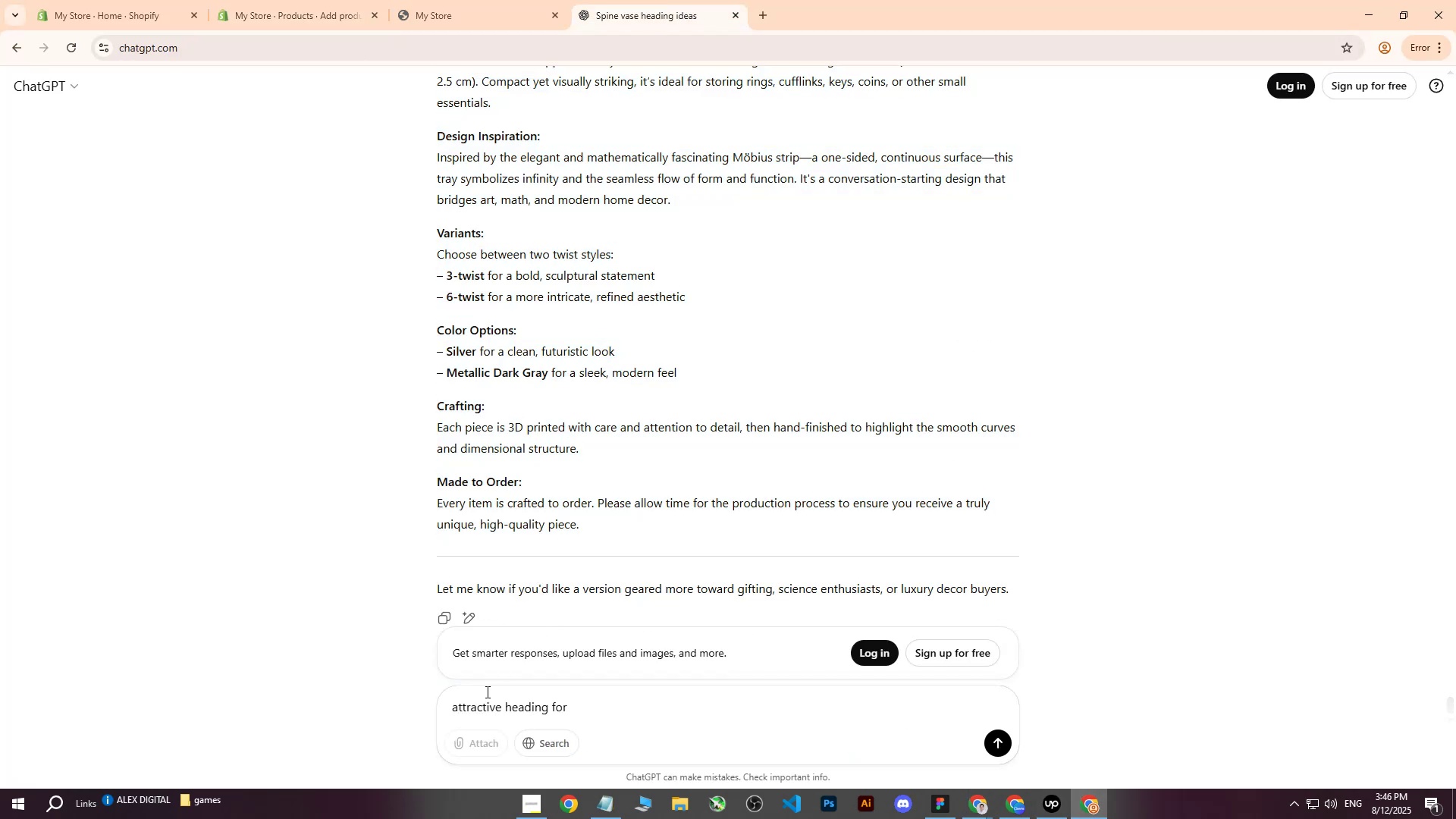 
key(Control+ControlLeft)
 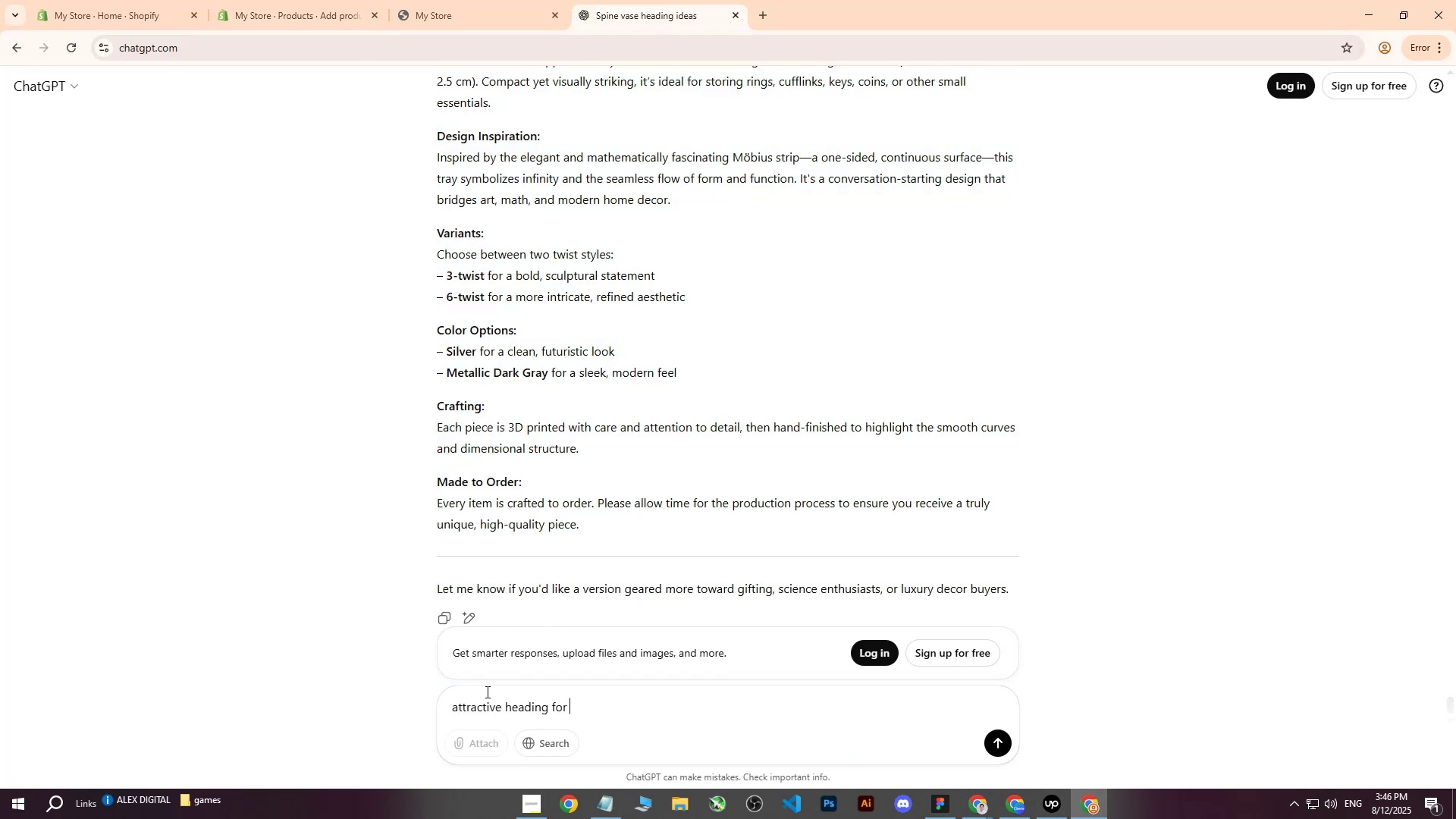 
key(Control+V)
 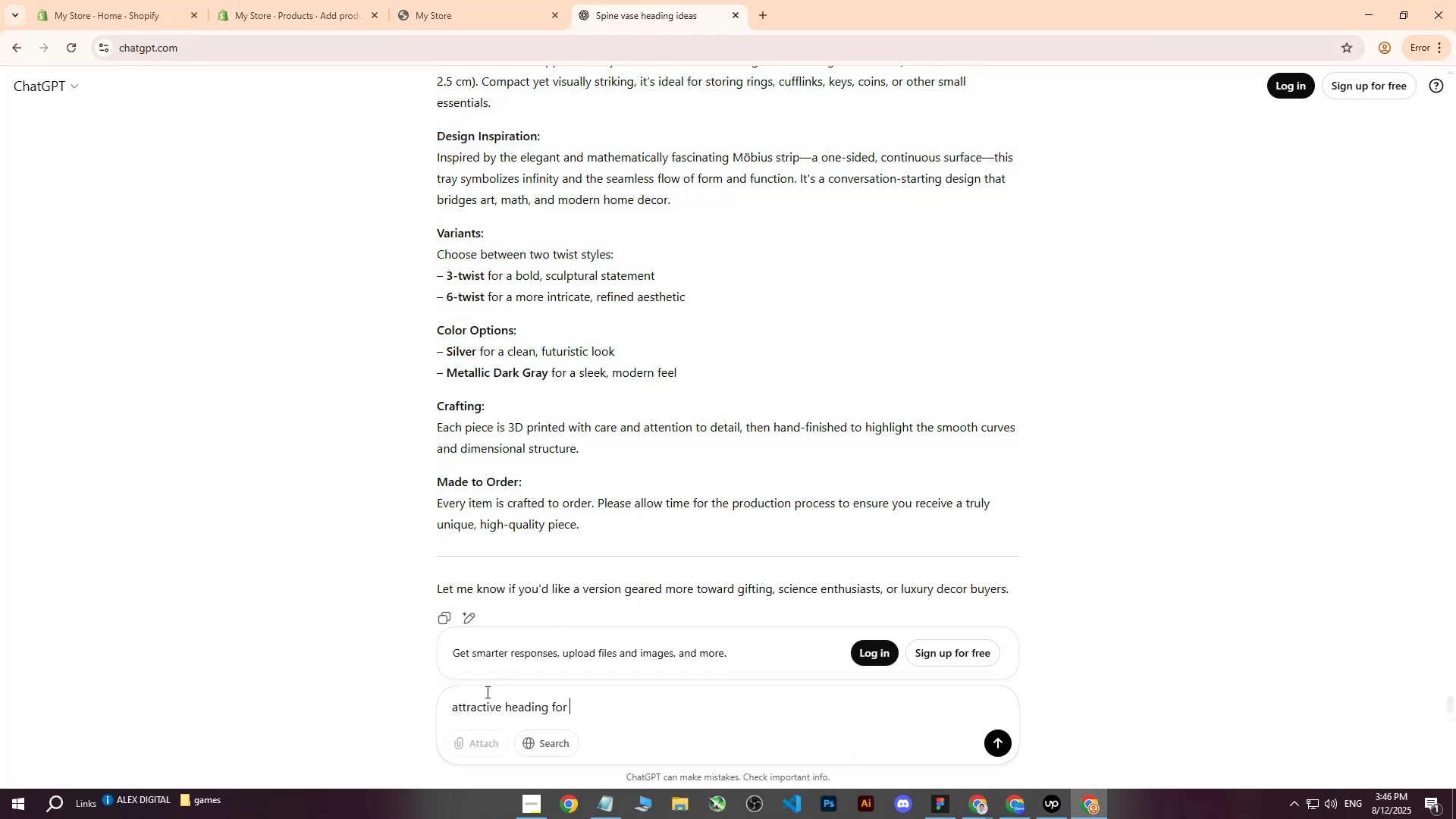 
key(Enter)
 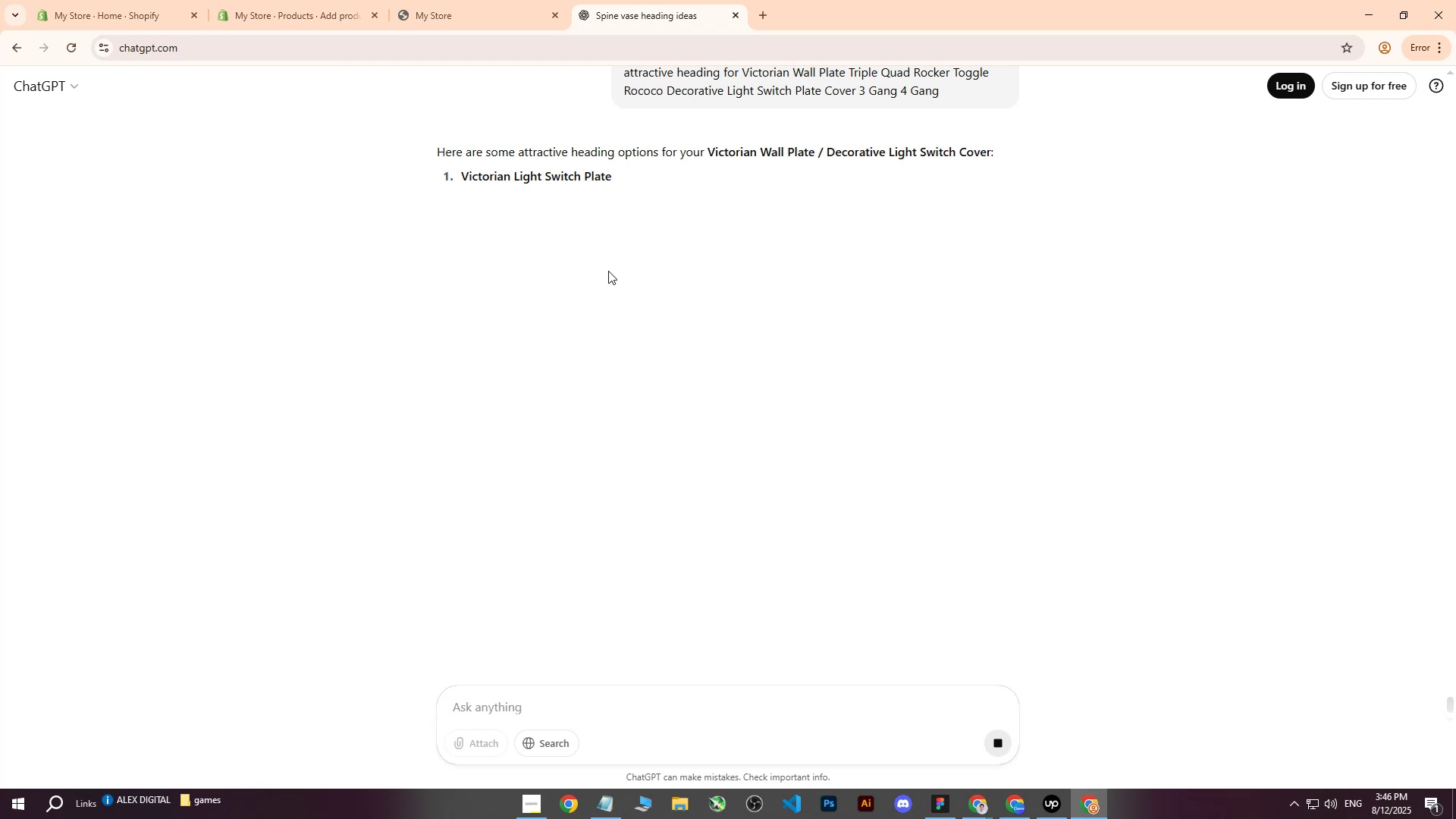 
left_click([465, 177])
 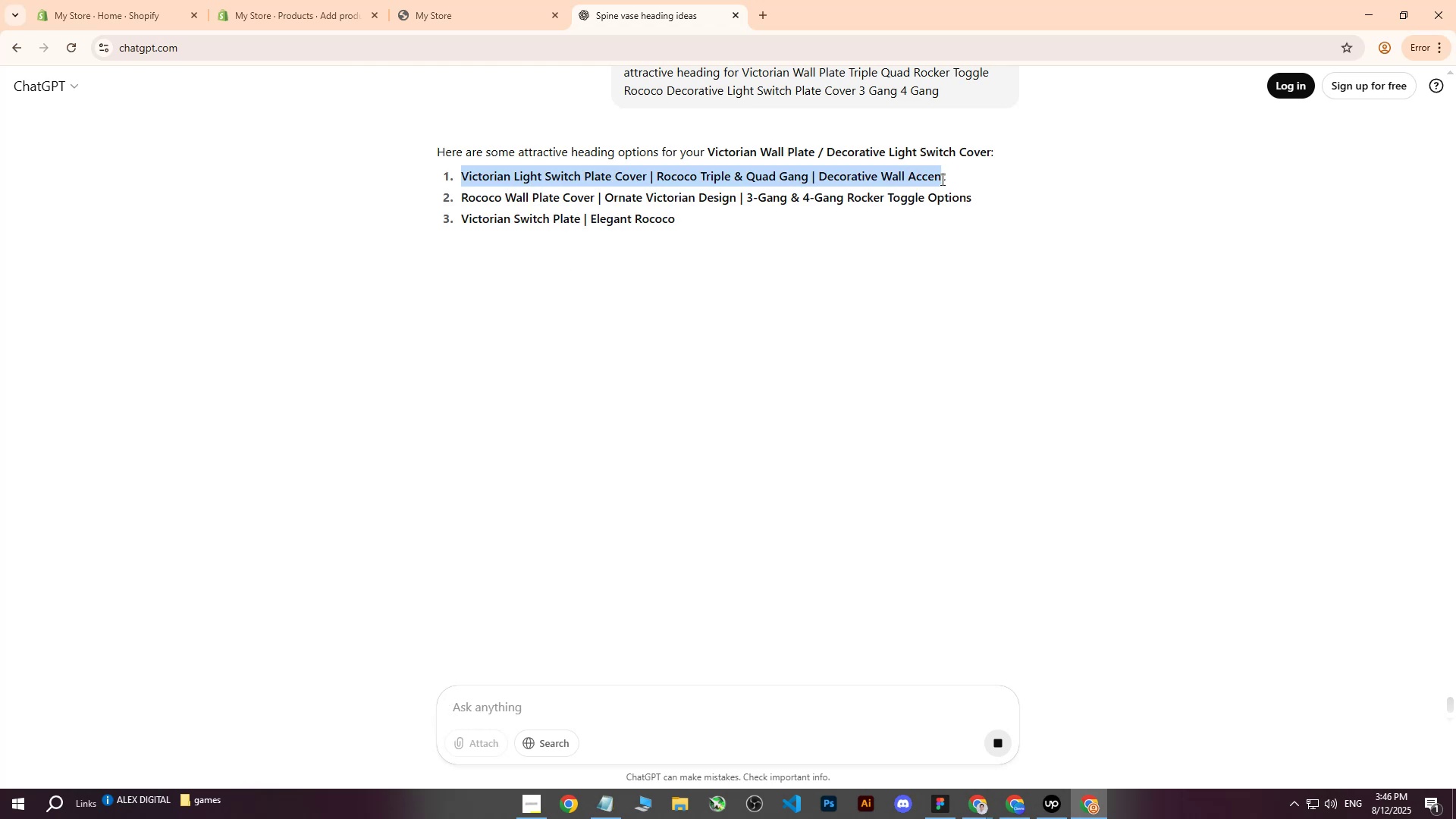 
key(Control+ControlLeft)
 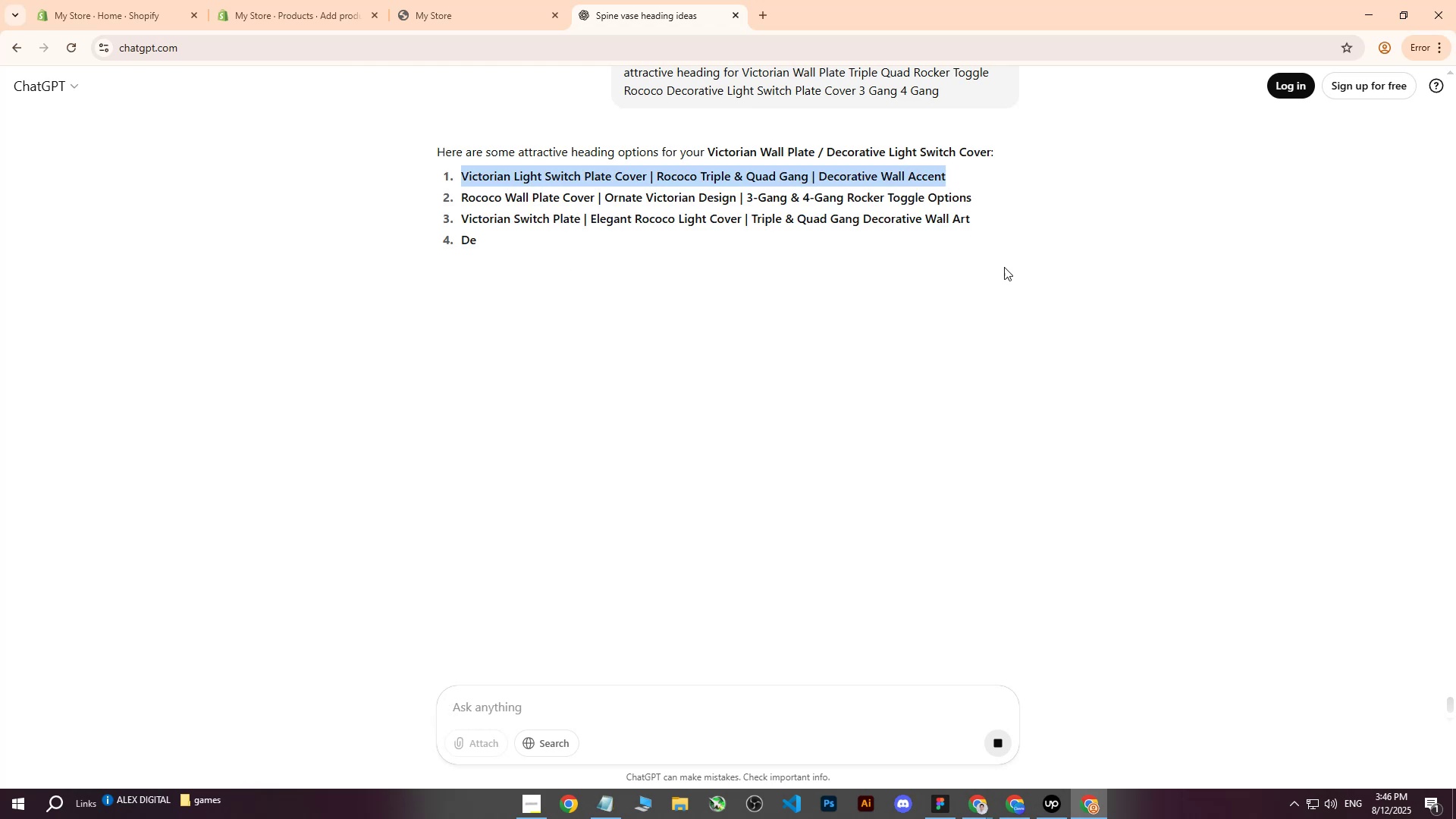 
key(Control+C)
 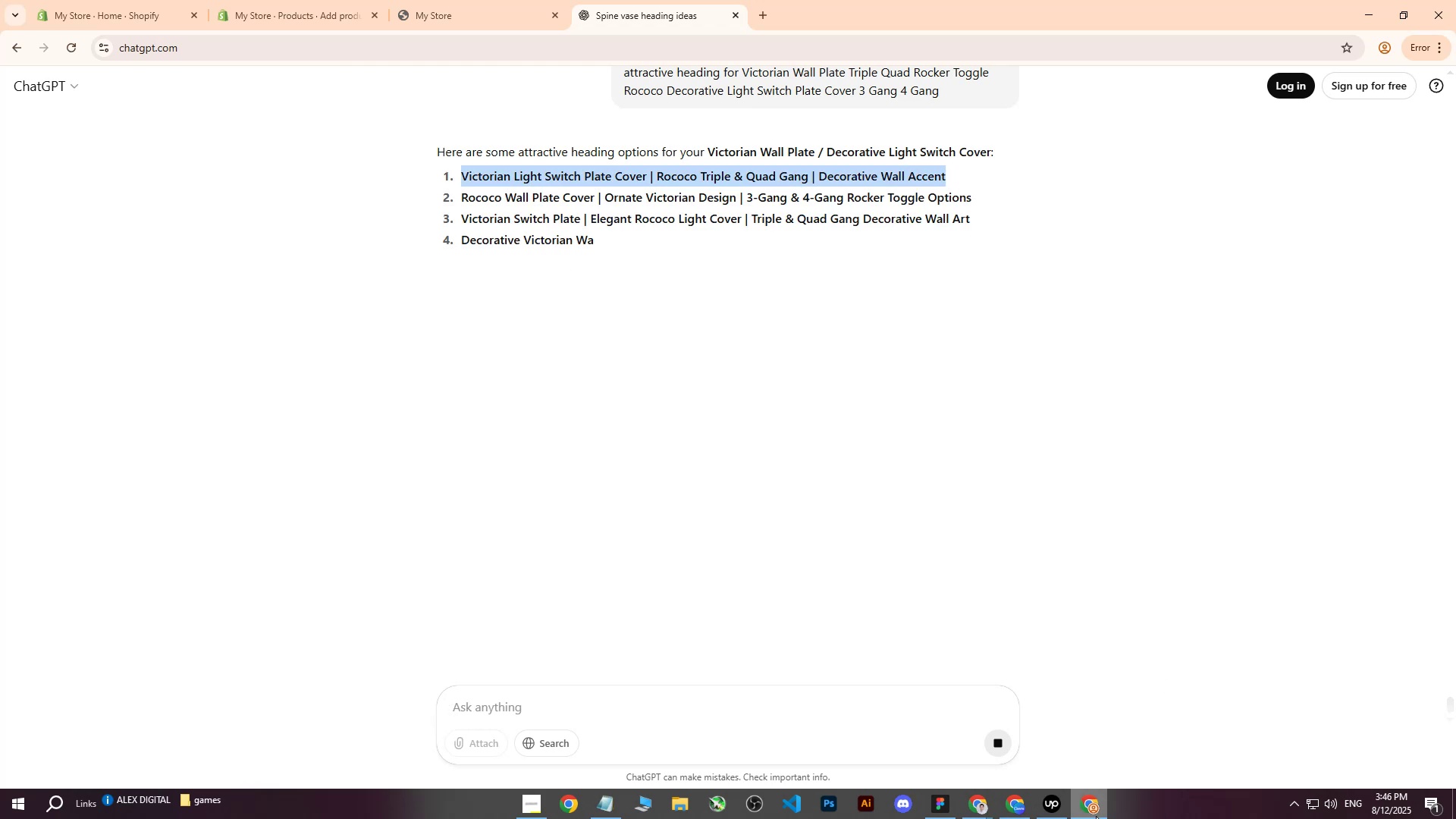 
left_click([1096, 816])
 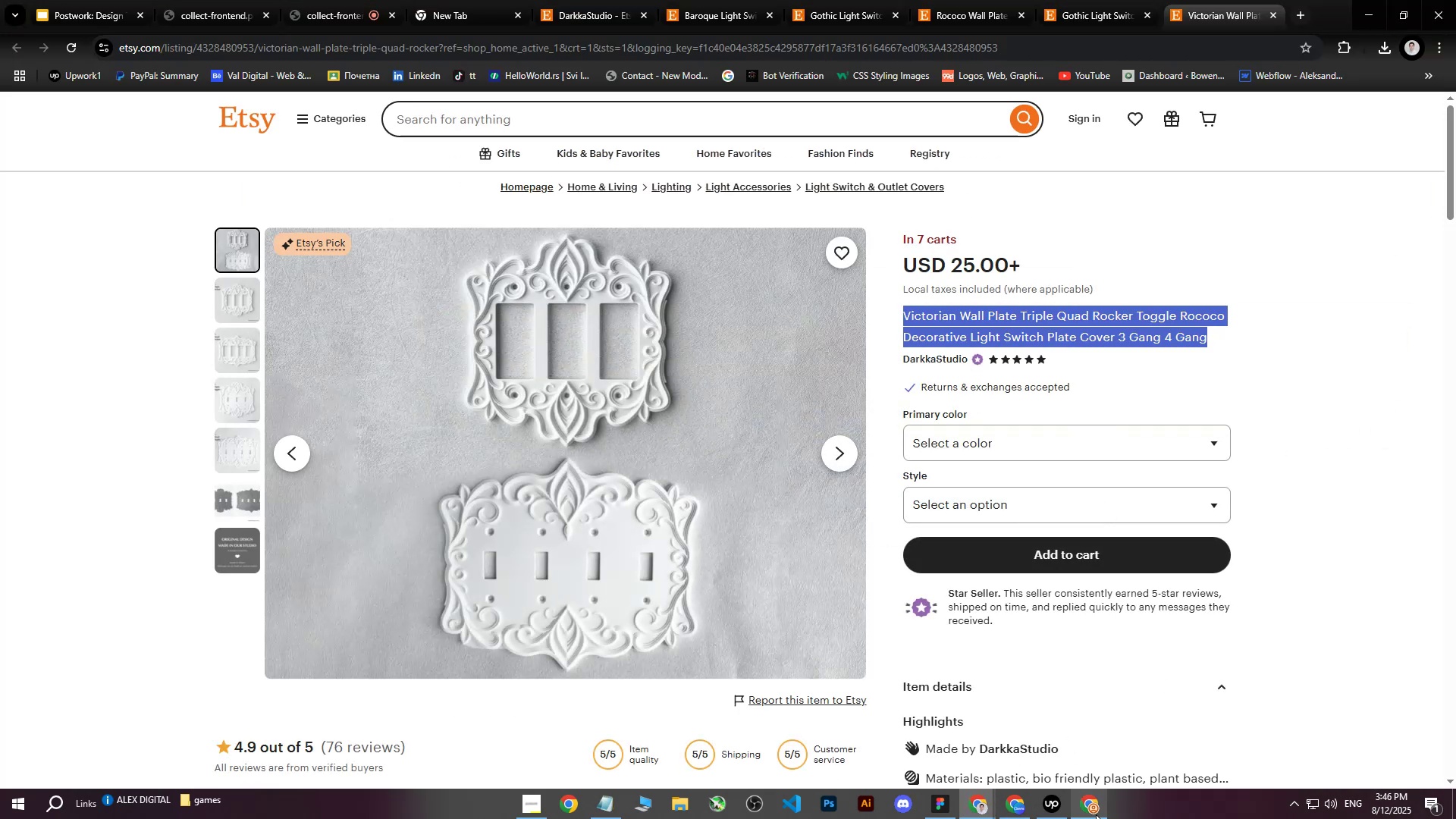 
left_click([1096, 814])
 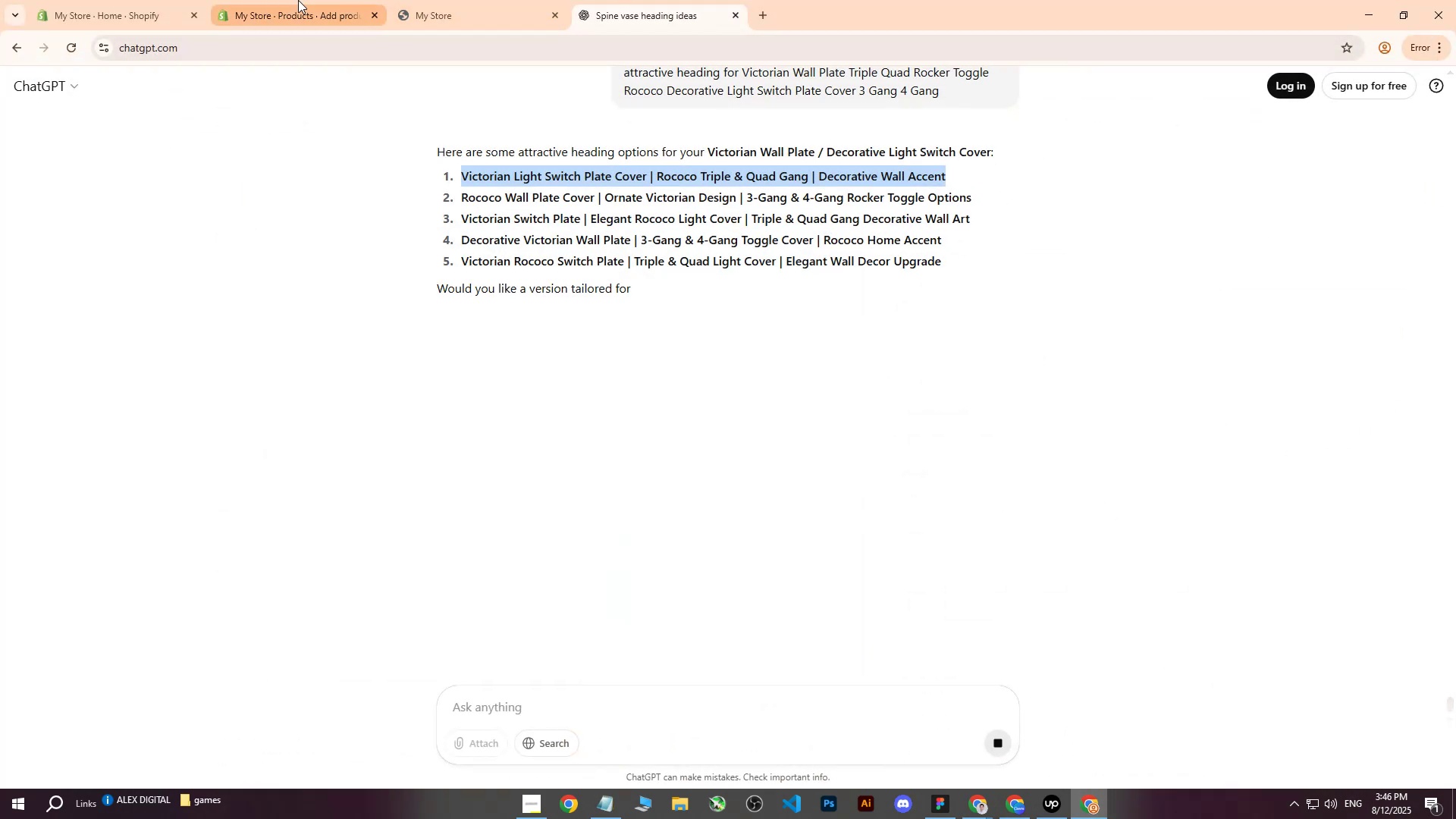 
left_click([301, 1])
 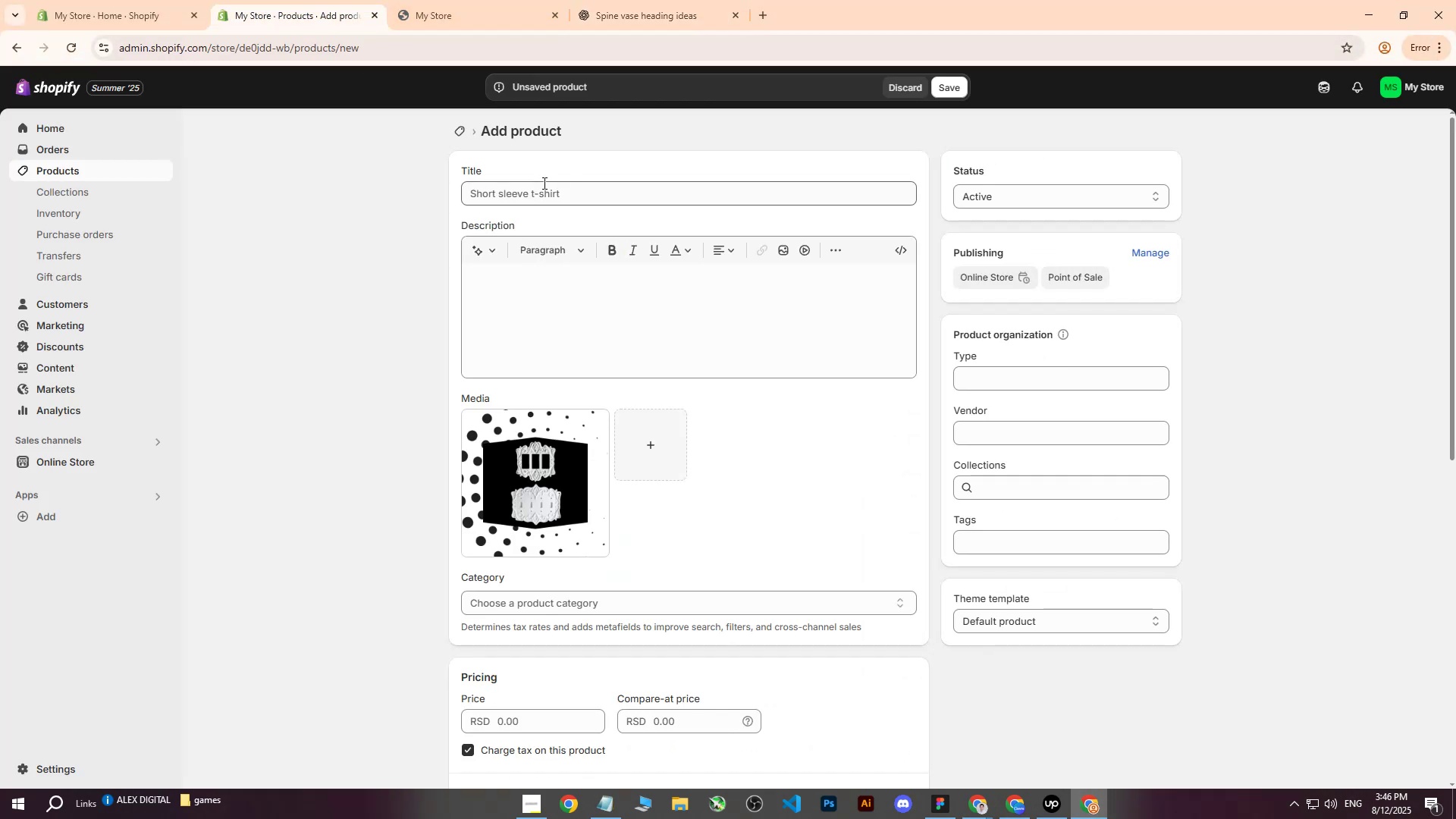 
left_click([543, 181])
 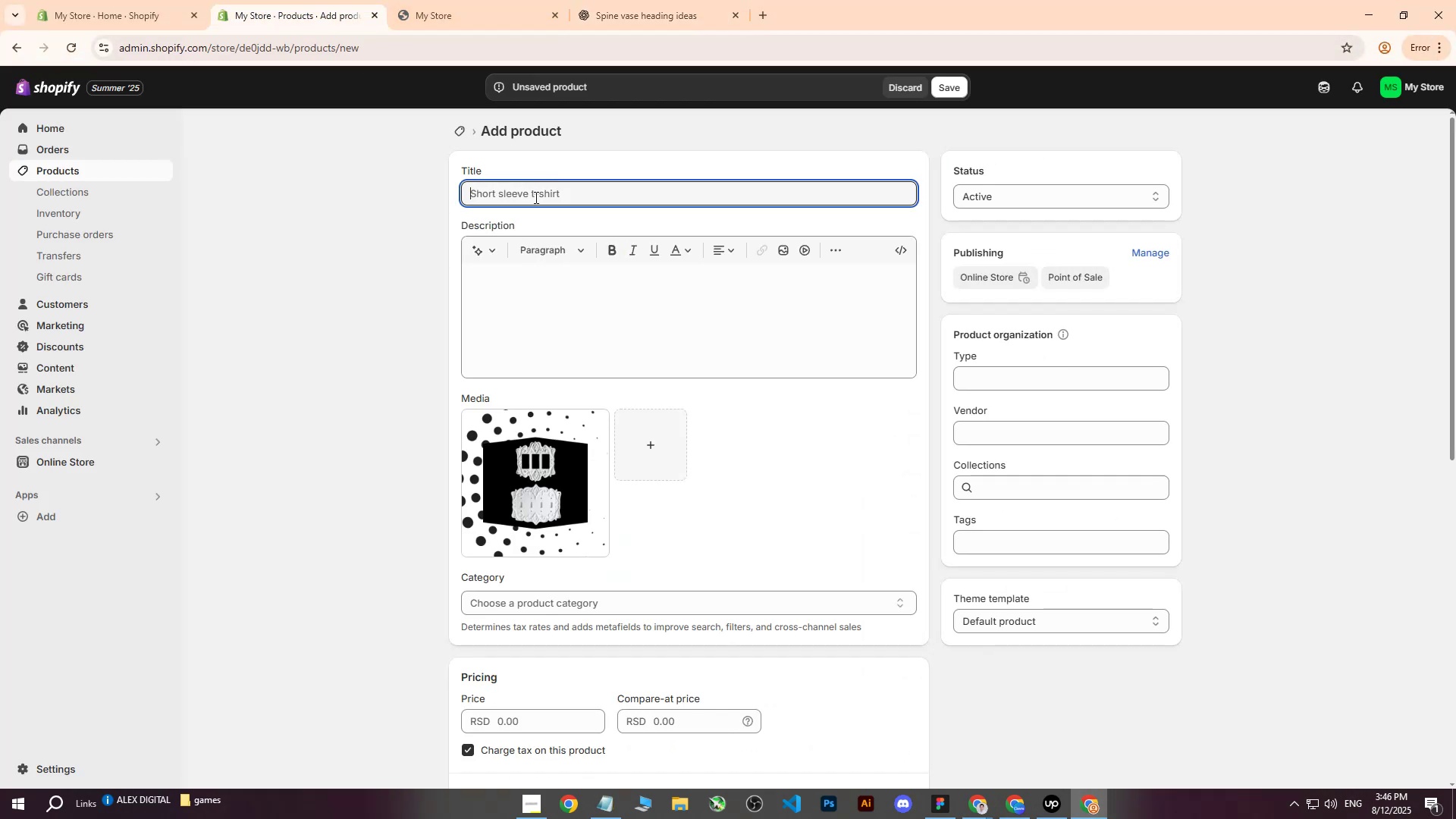 
key(Control+ControlLeft)
 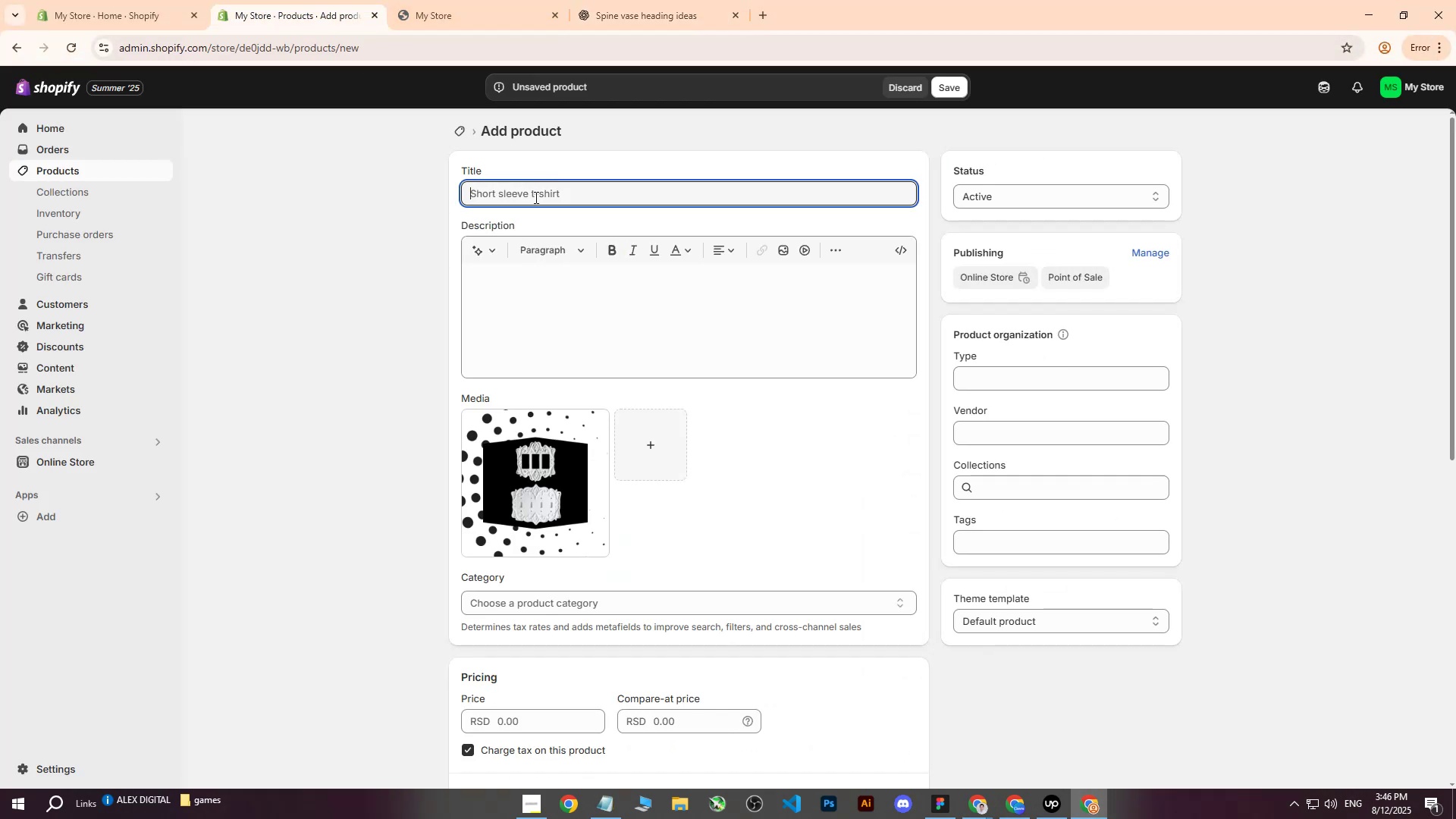 
key(Control+V)
 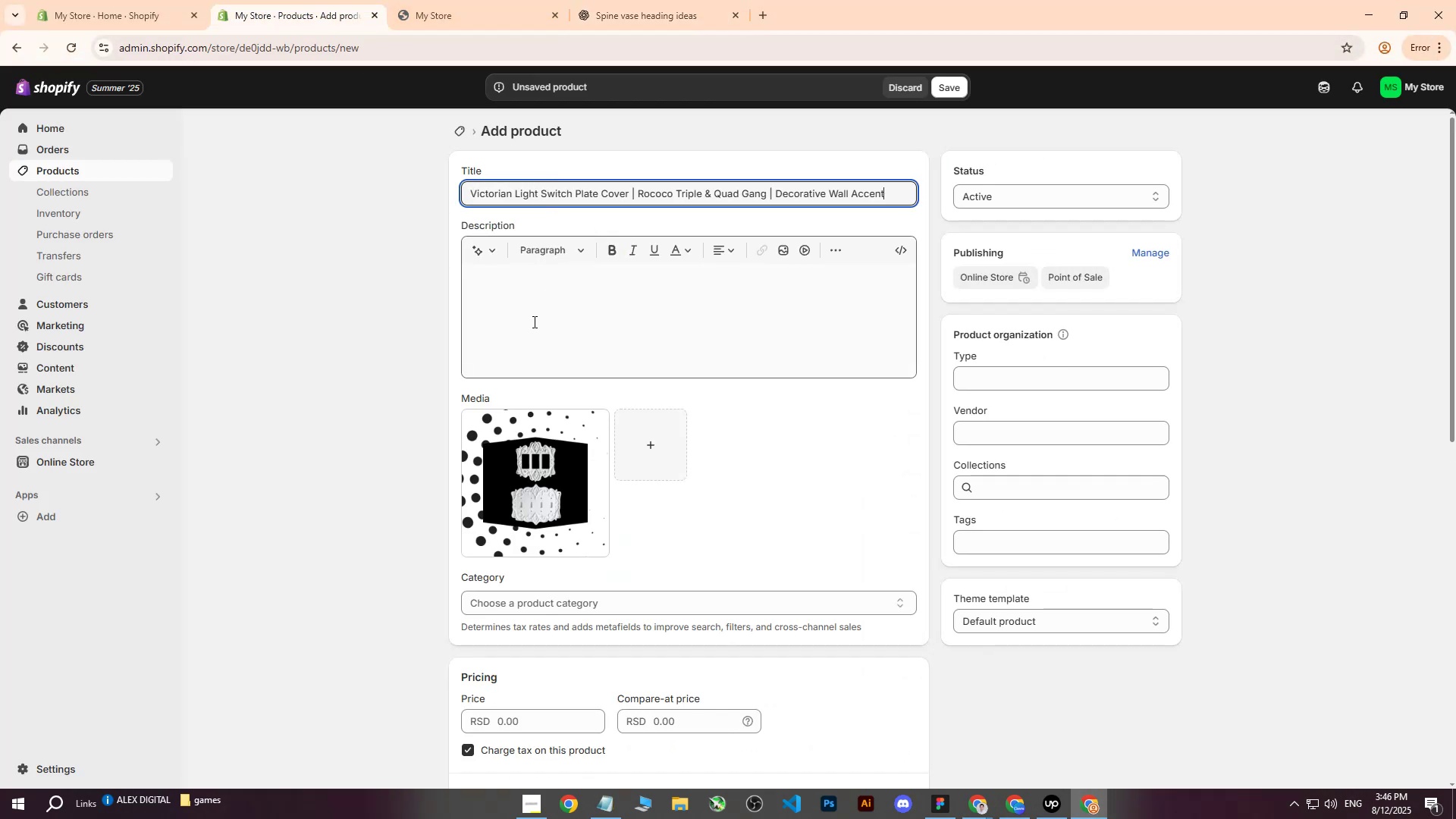 
left_click([533, 322])
 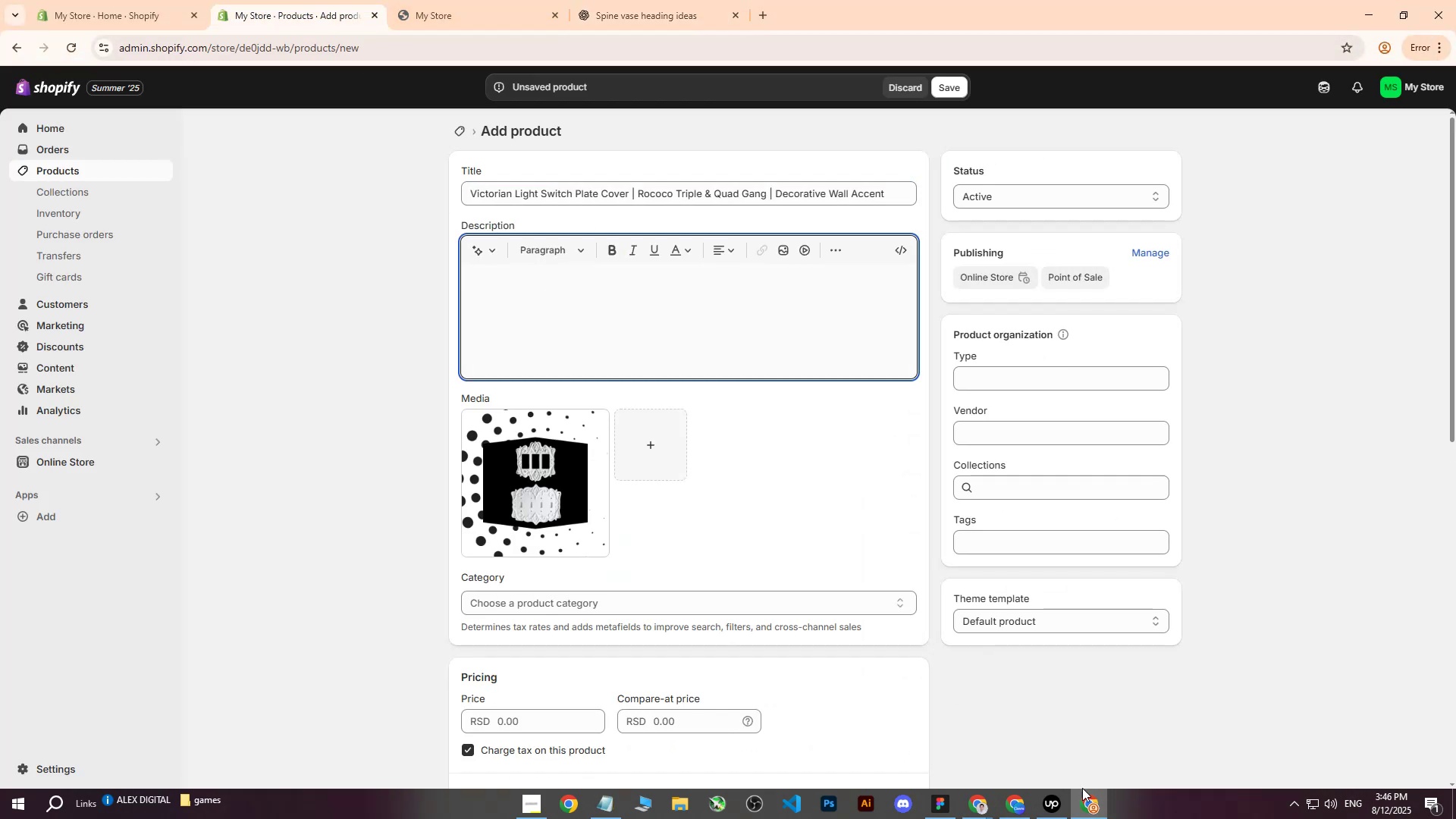 
left_click([1101, 803])
 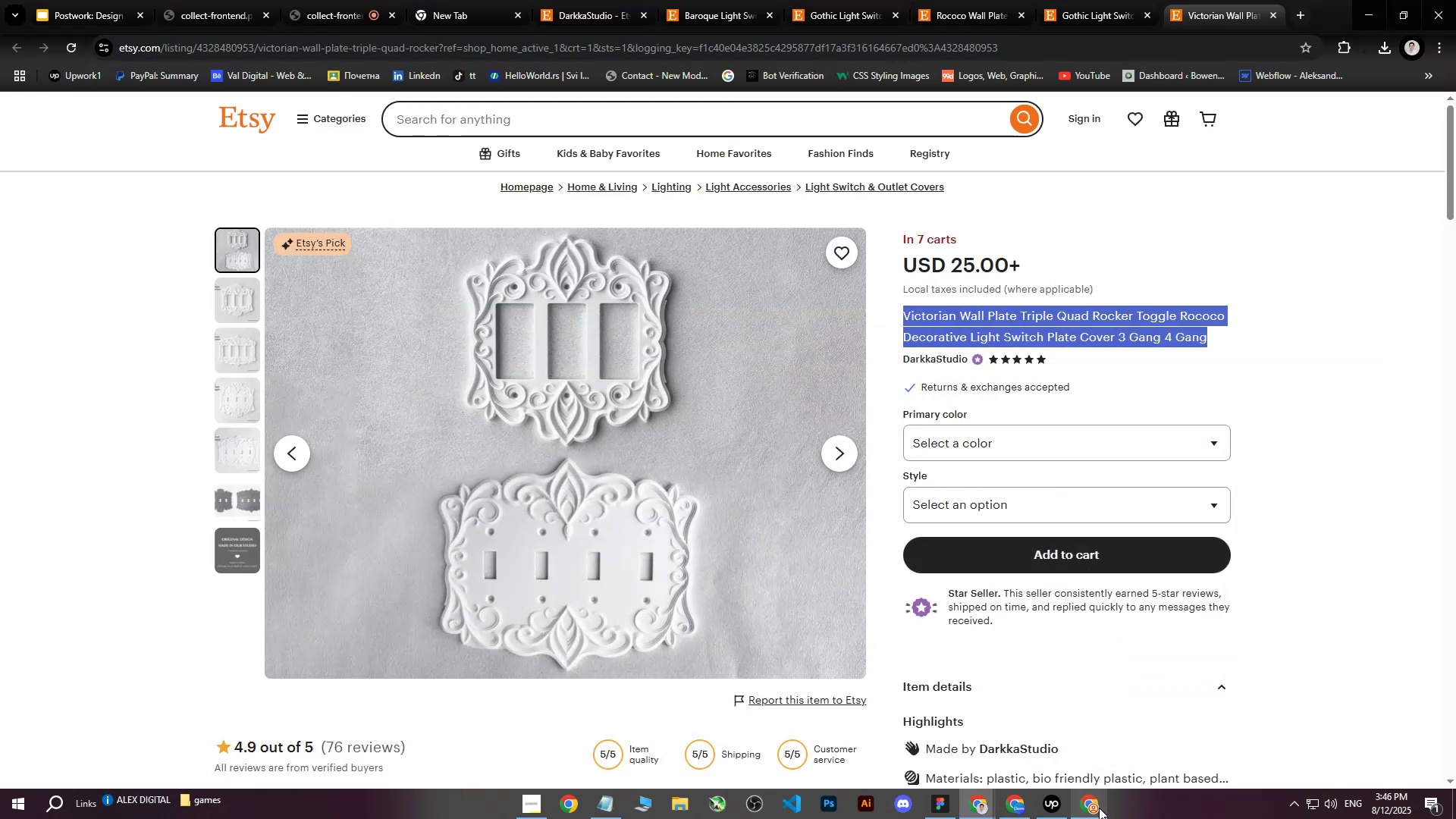 
scroll: coordinate [1025, 537], scroll_direction: down, amount: 5.0
 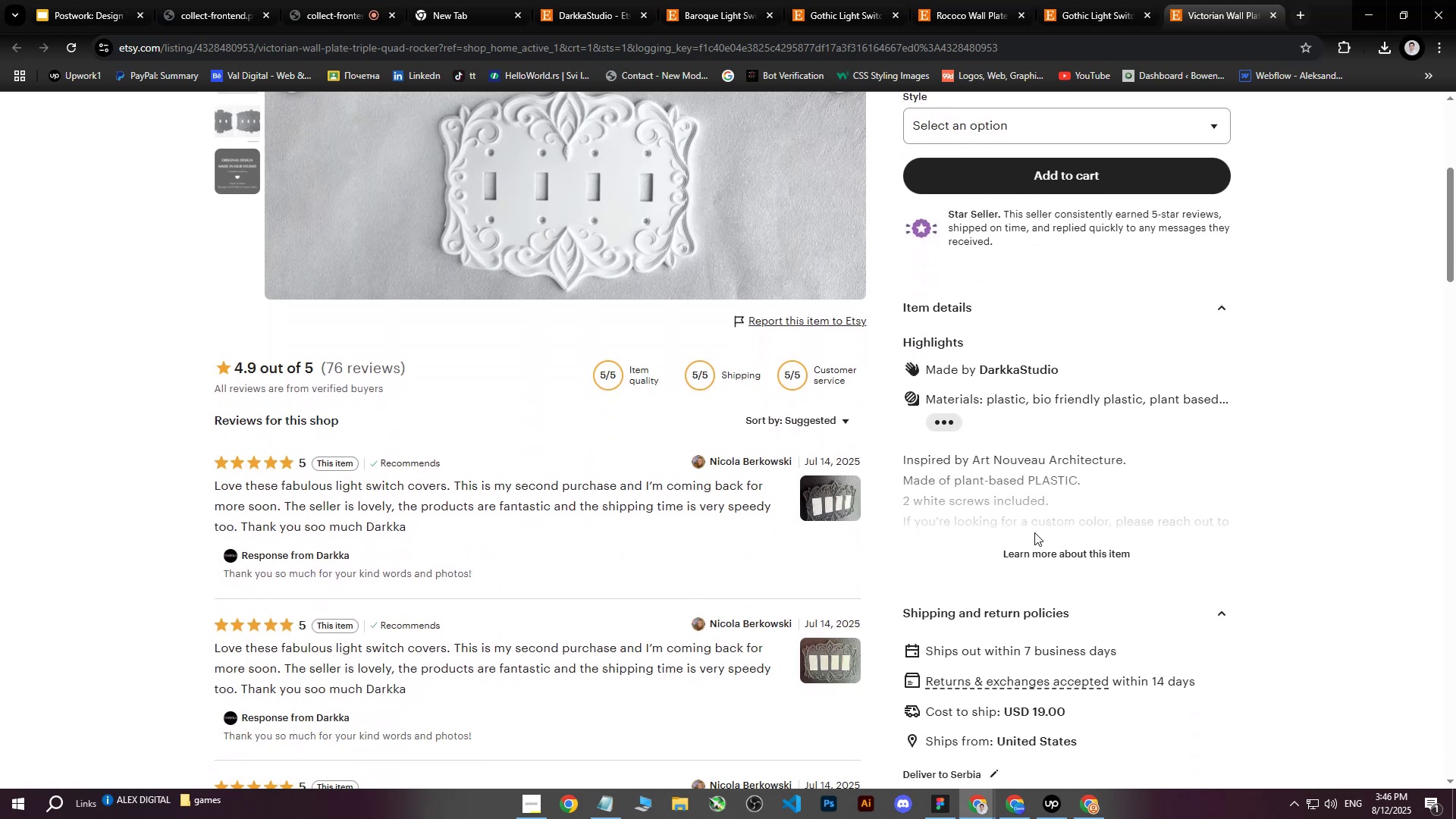 
left_click([1030, 551])
 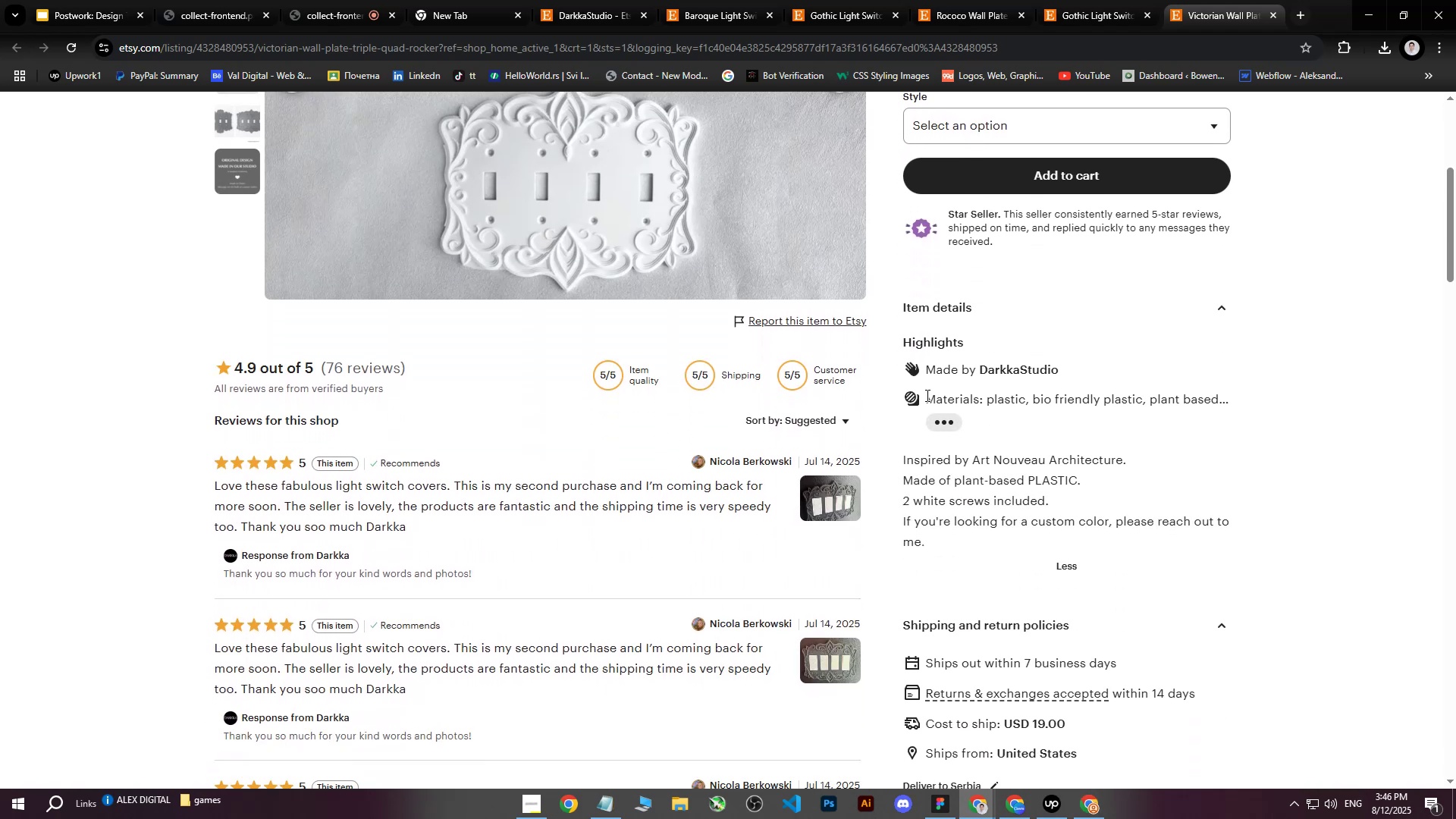 
left_click([930, 397])
 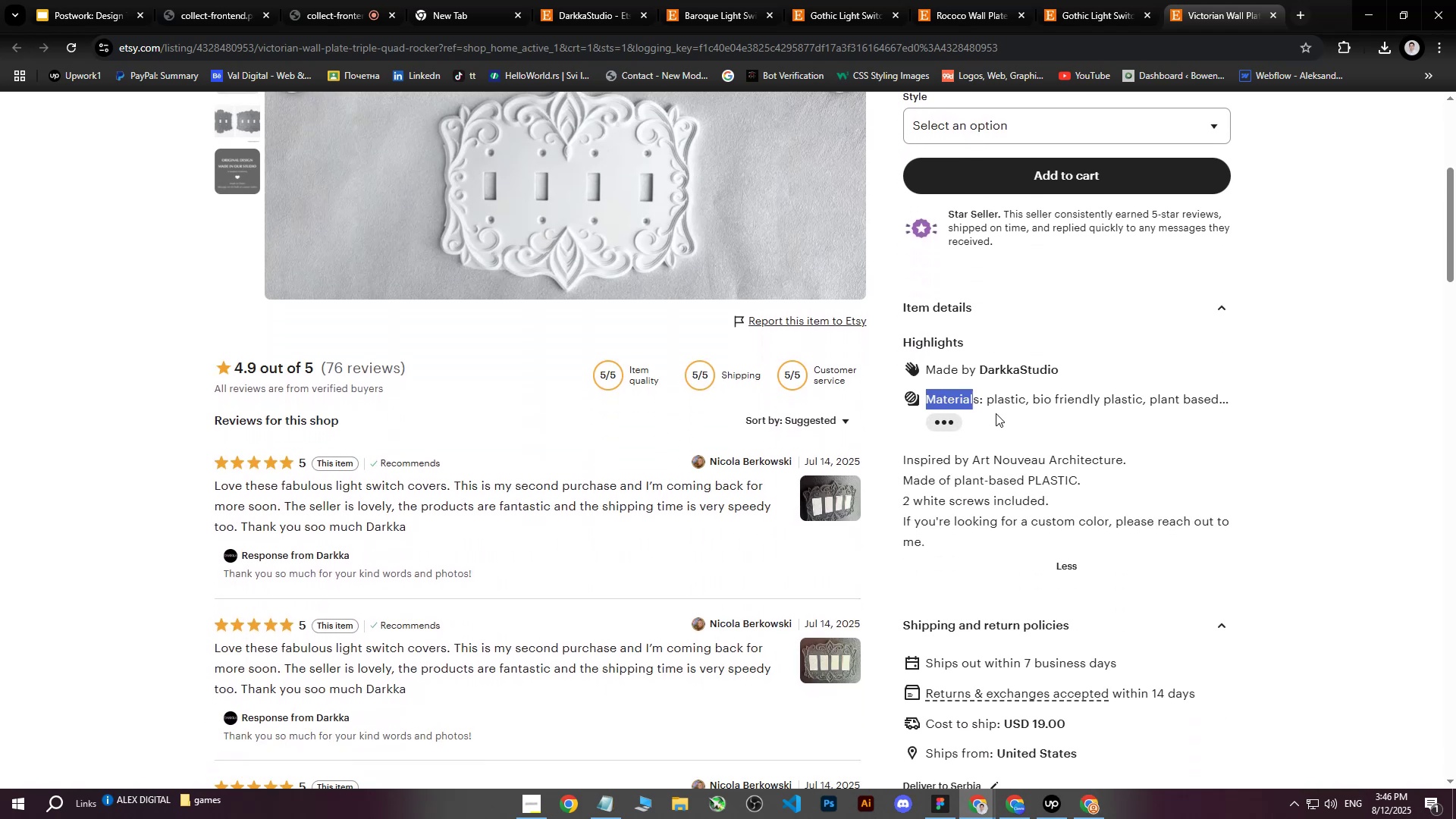 
scroll: coordinate [1111, 441], scroll_direction: down, amount: 2.0
 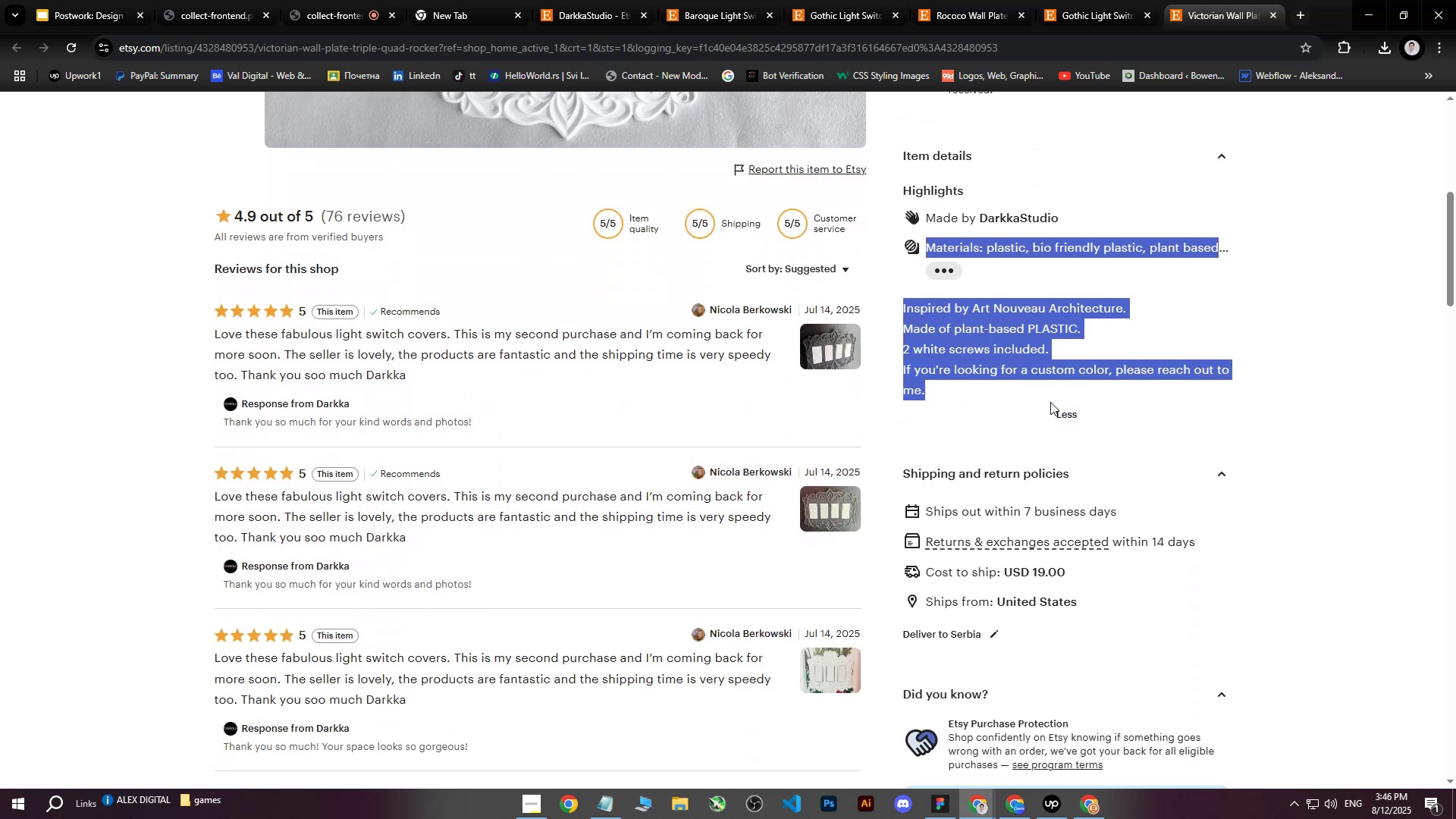 
key(Control+ControlLeft)
 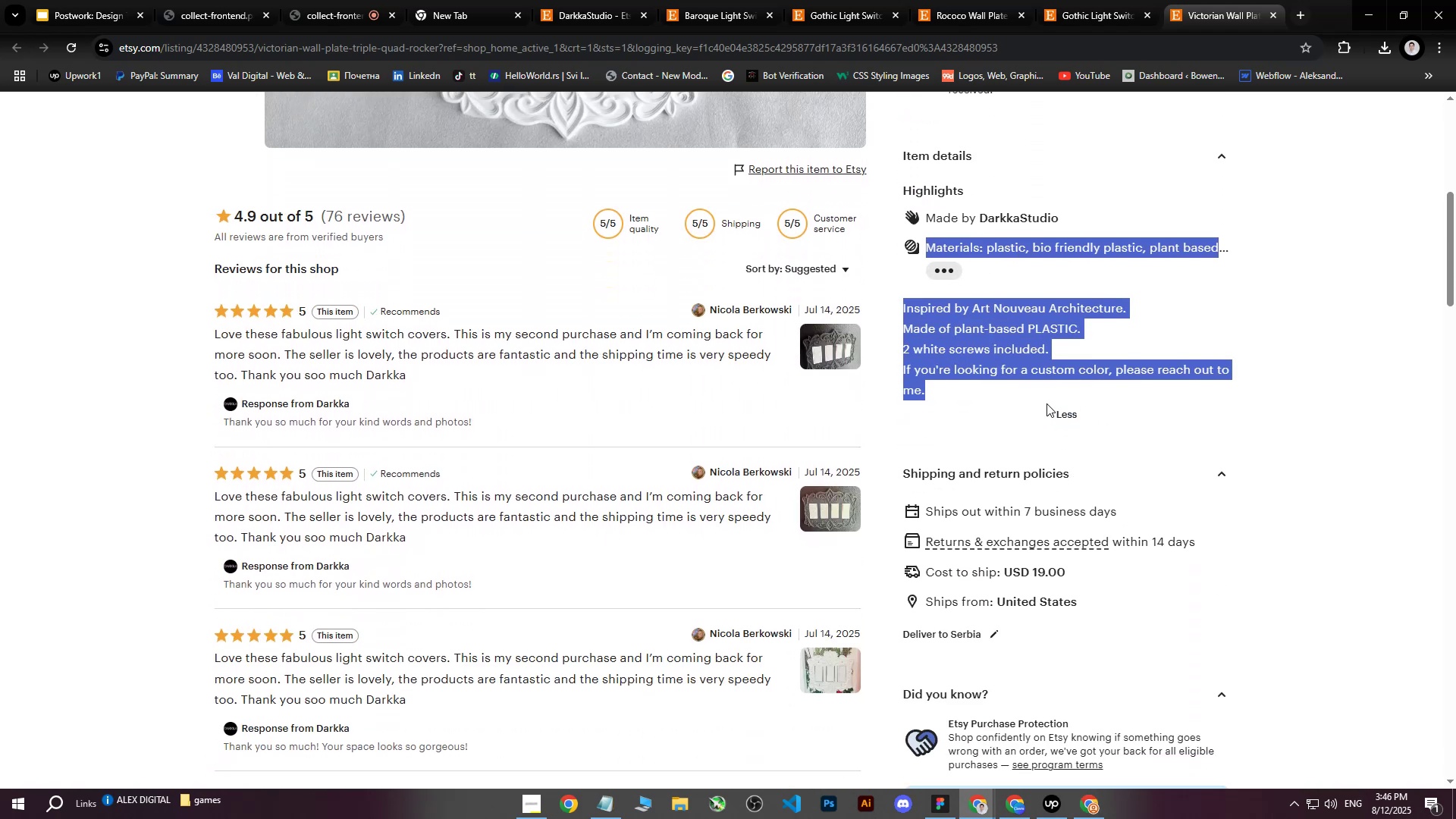 
key(Control+C)
 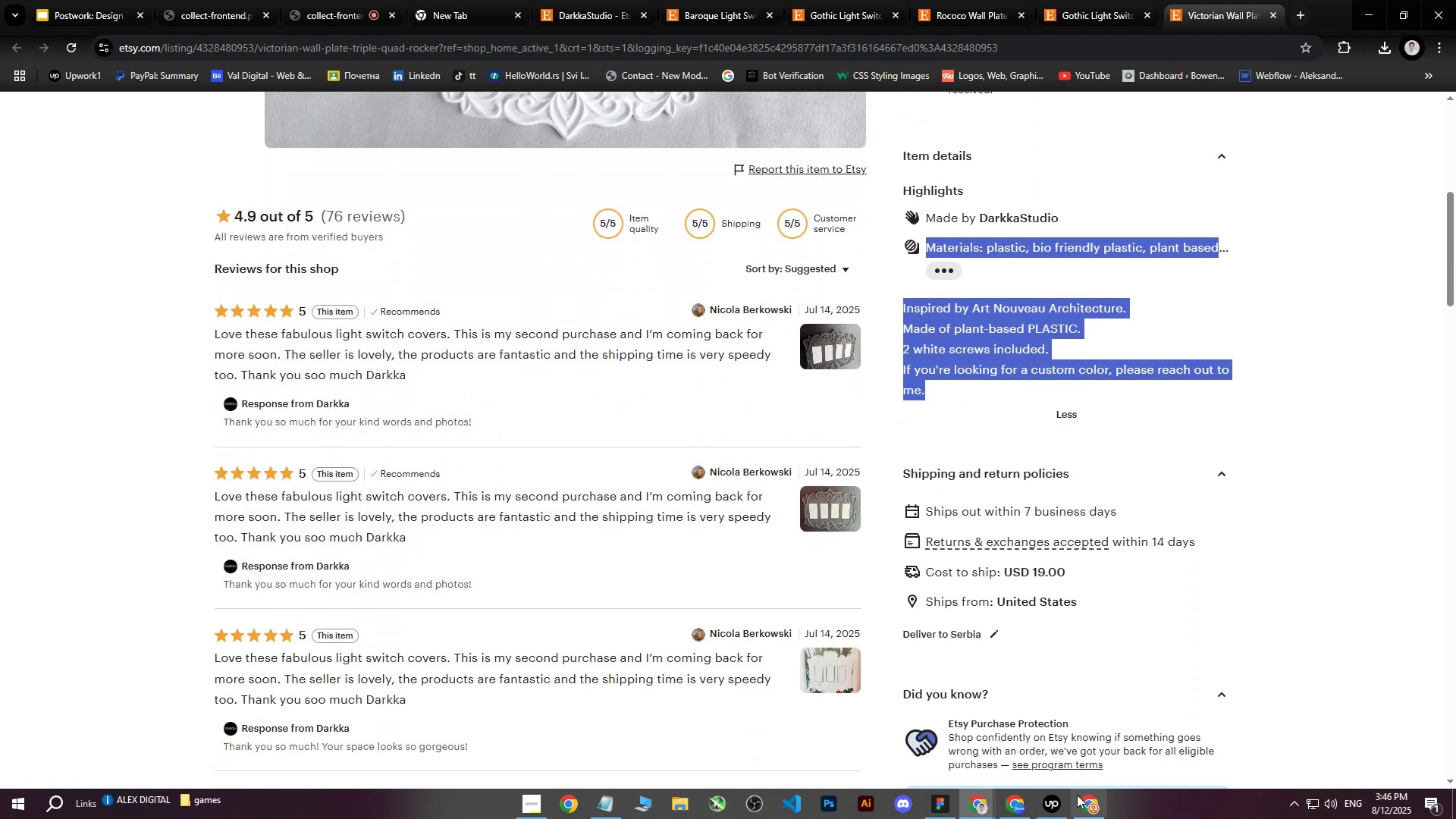 
left_click([1085, 809])
 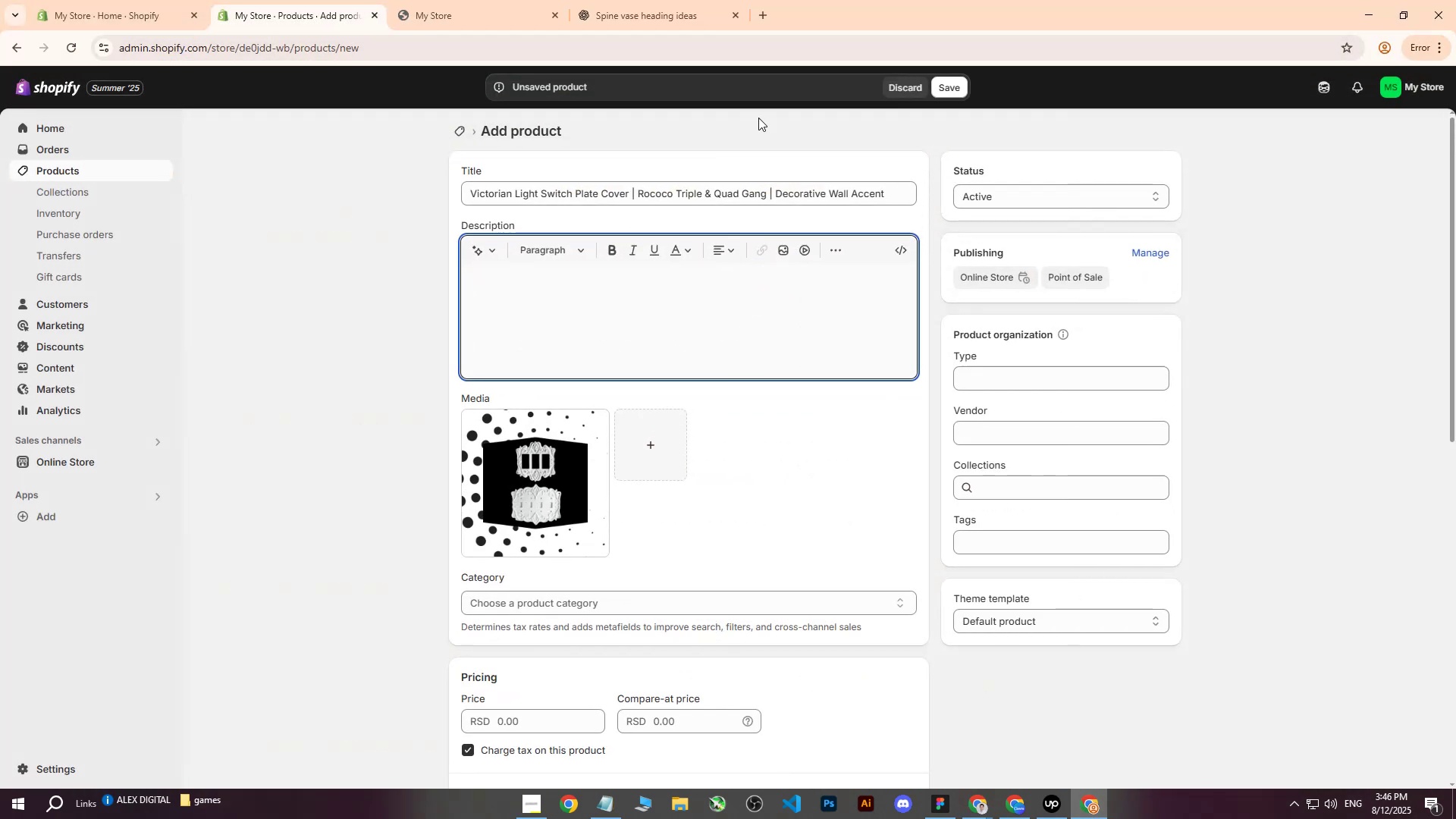 
left_click([670, 0])
 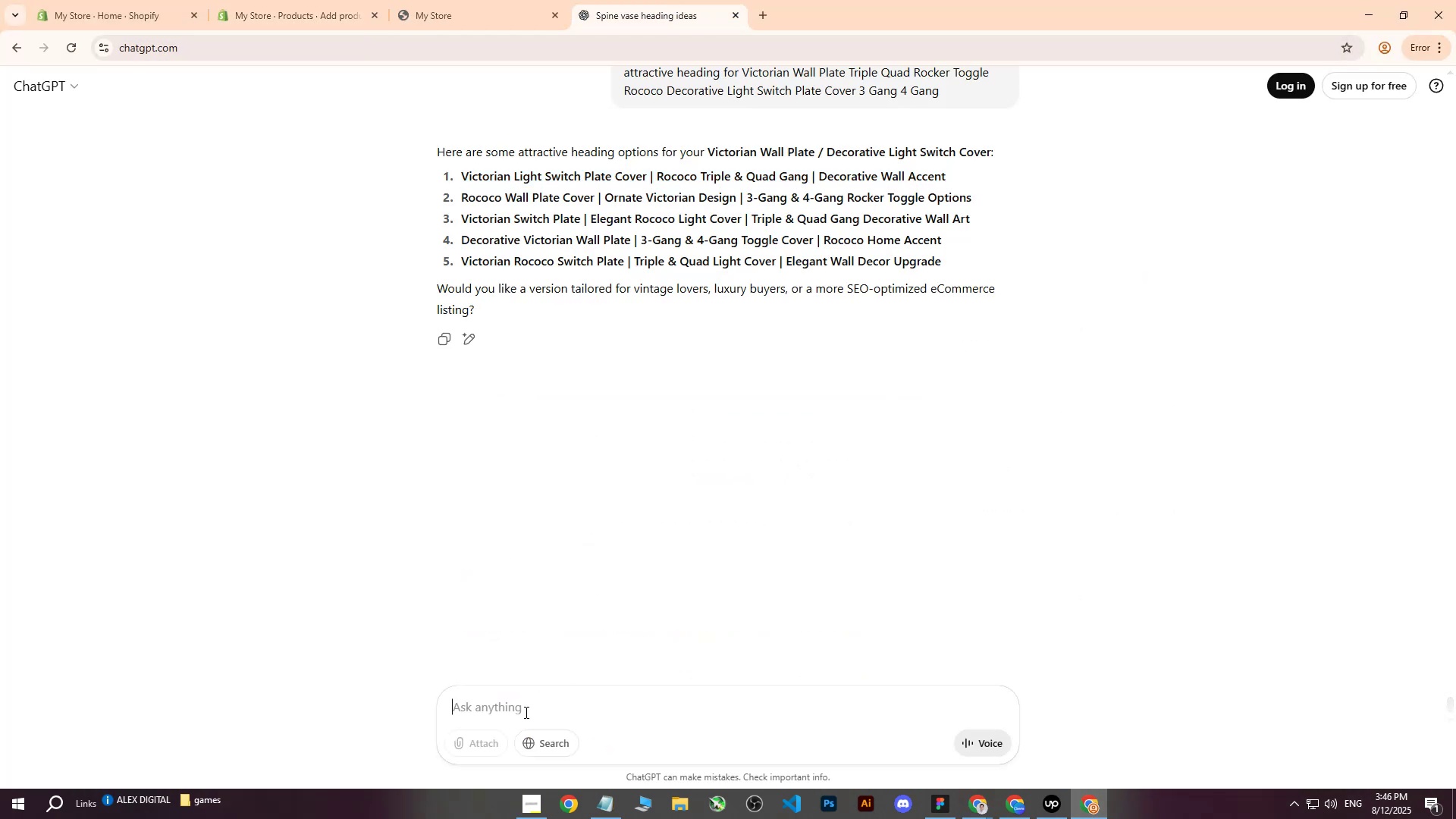 
type(expand me this : )
 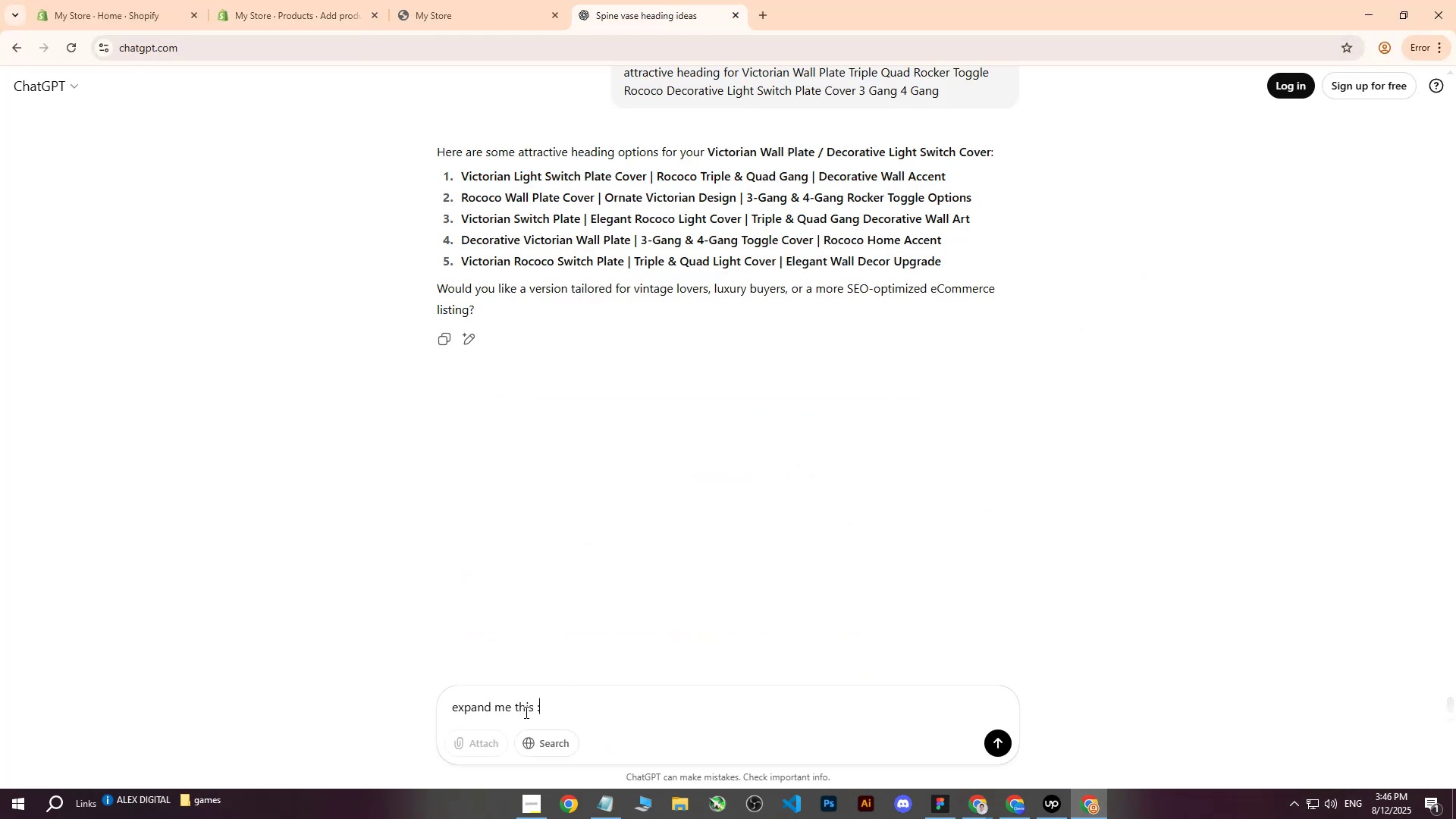 
key(Control+ControlLeft)
 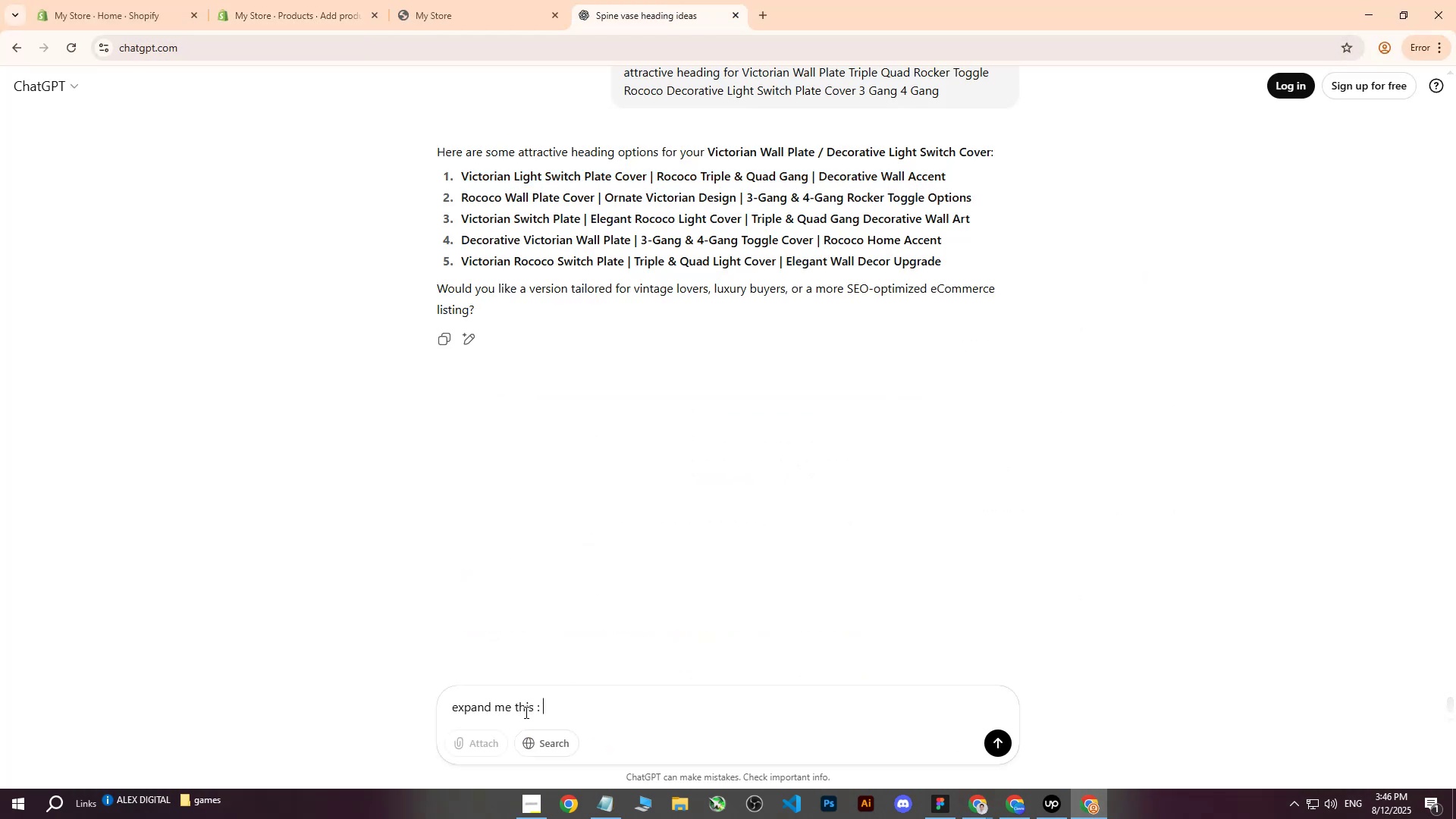 
key(Control+V)
 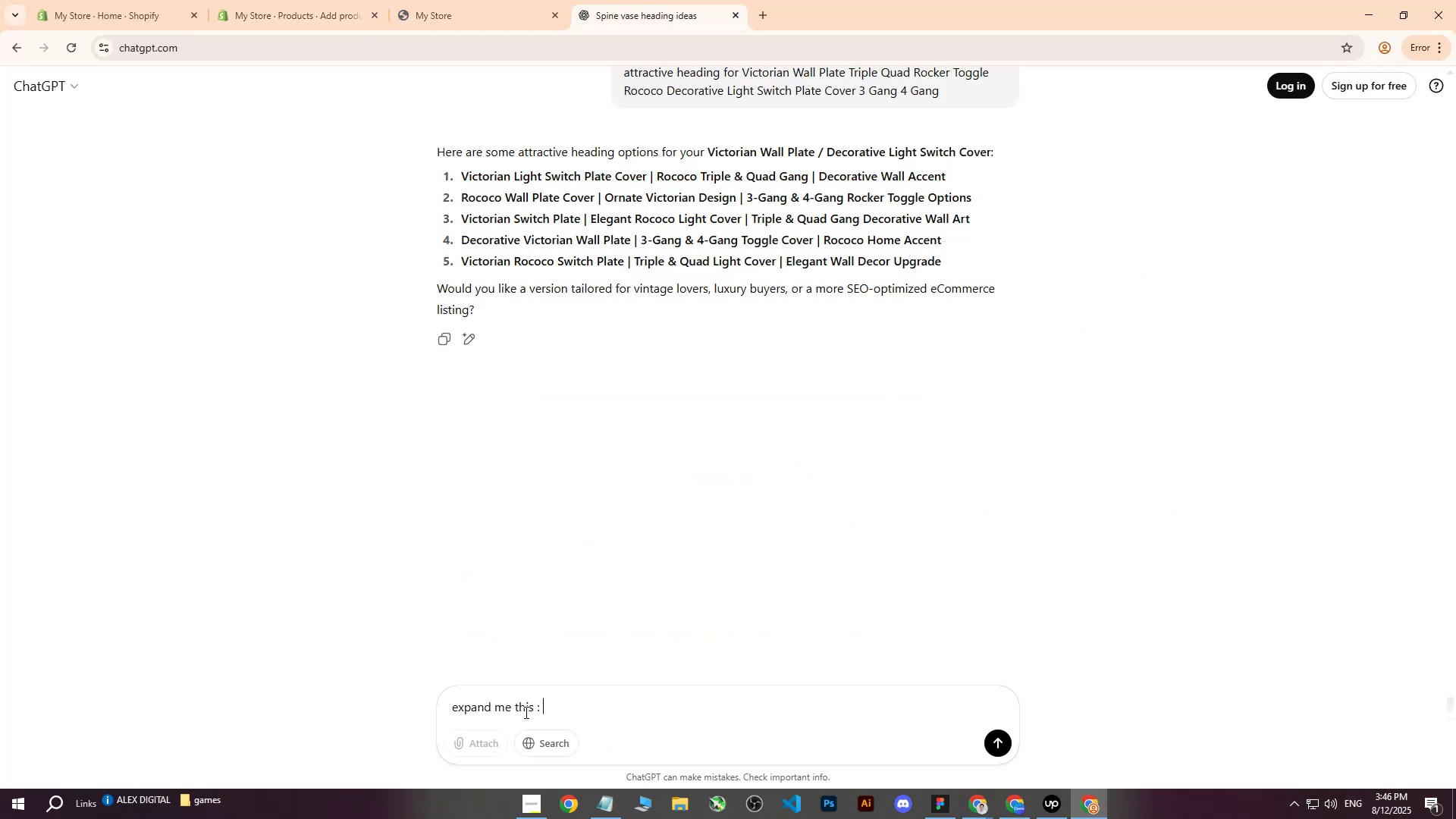 
key(Enter)
 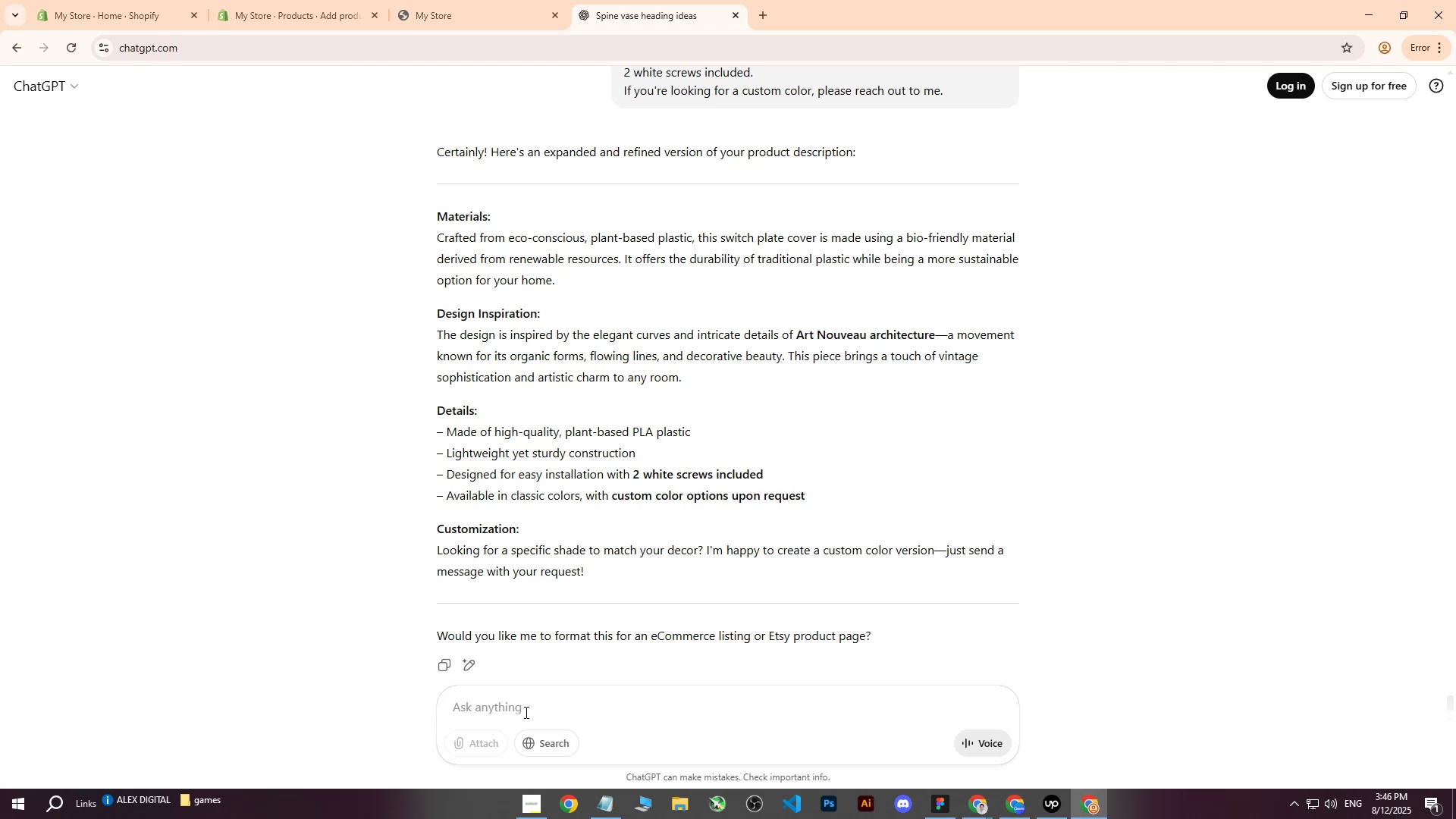 
wait(22.9)
 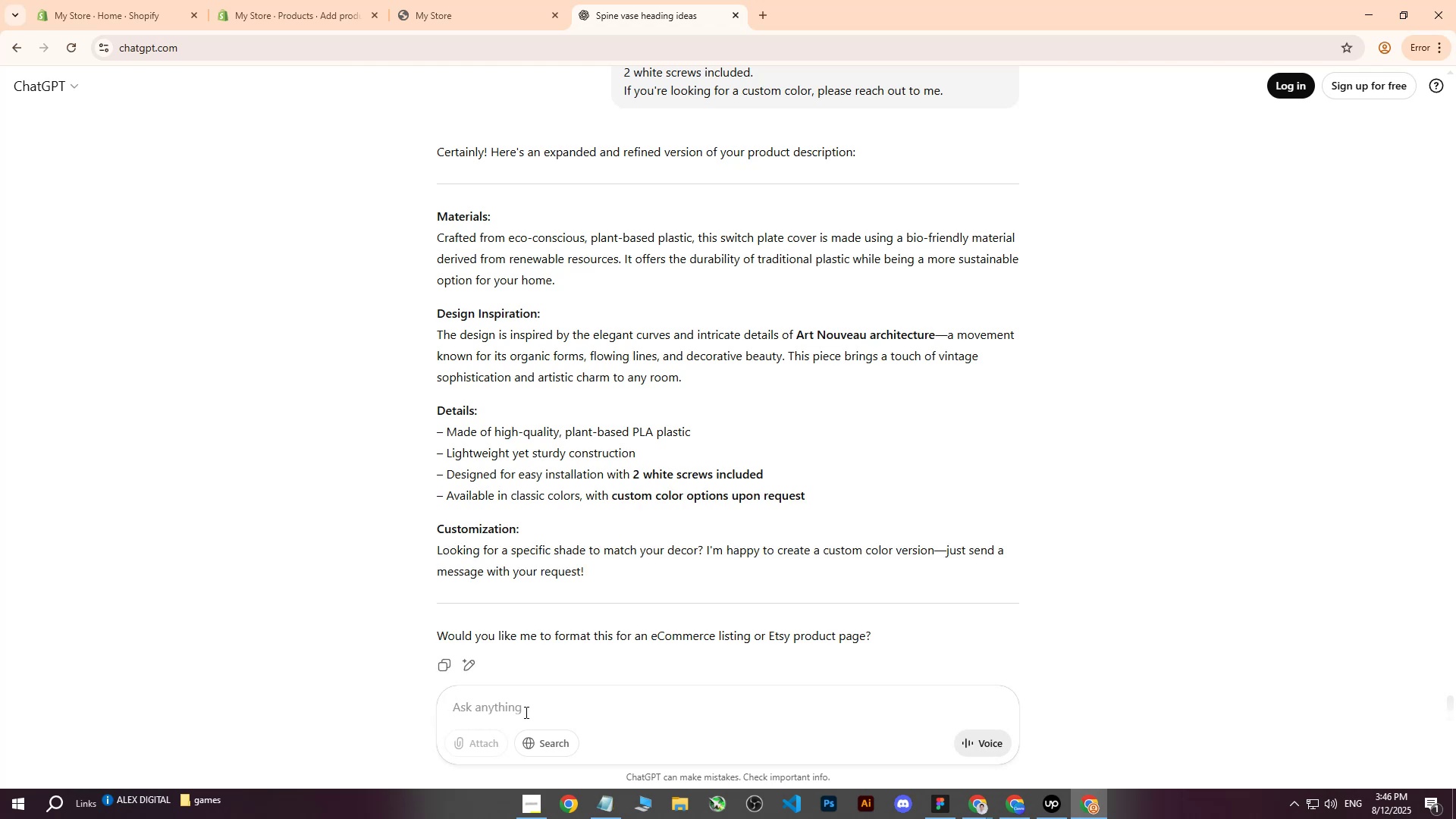 
scroll: coordinate [687, 351], scroll_direction: down, amount: 4.0
 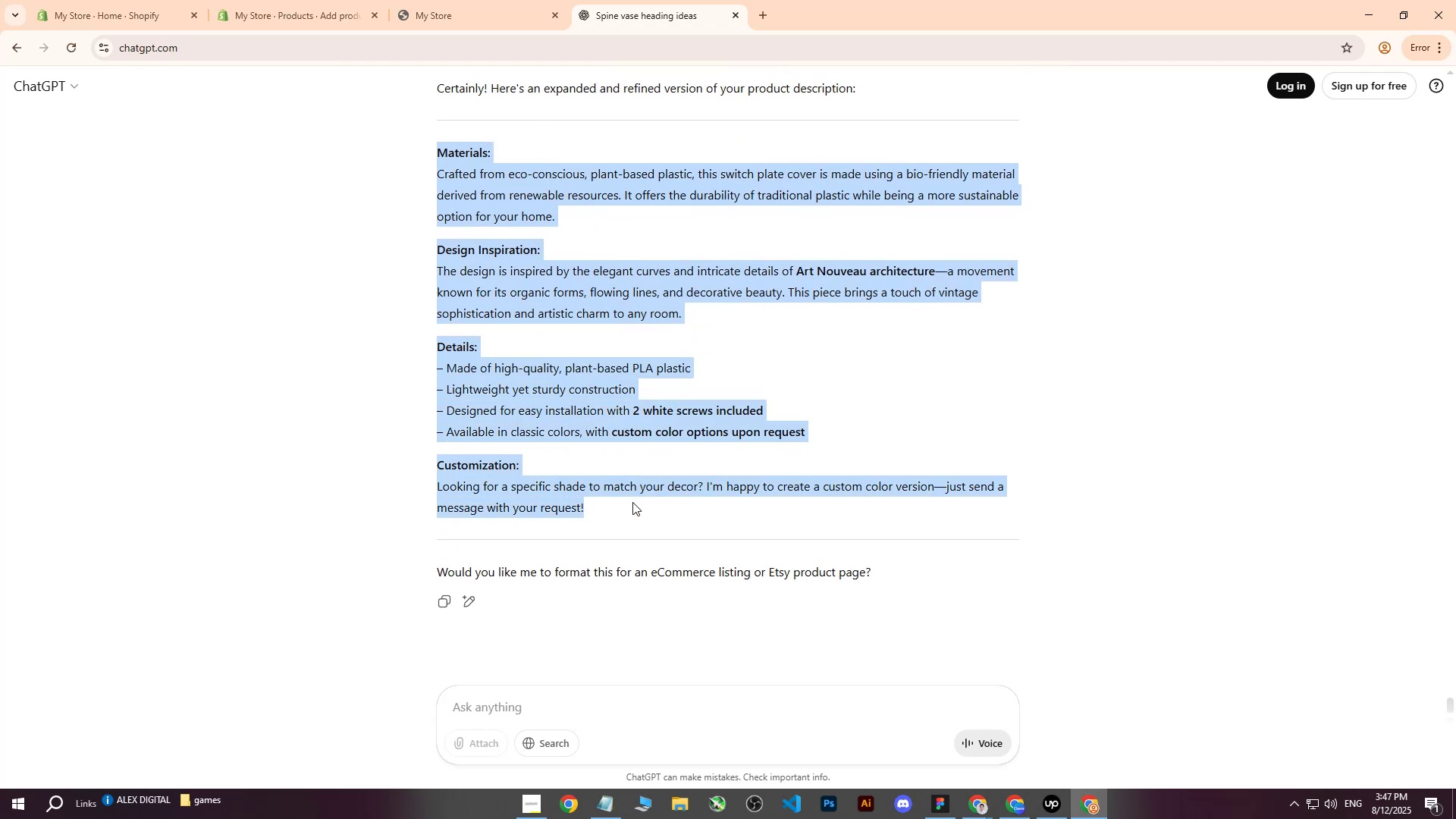 
key(Control+C)
 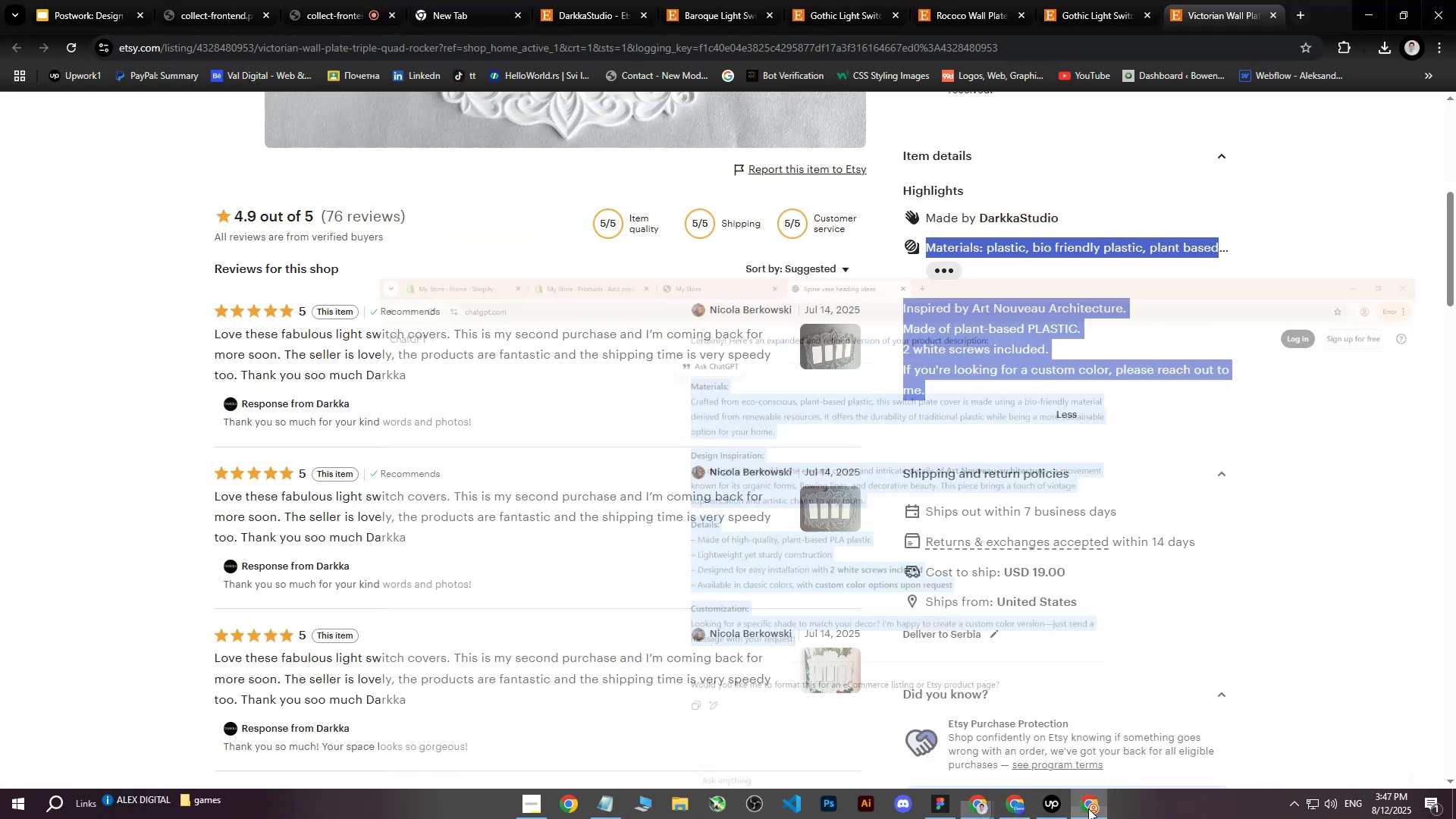 
double_click([1088, 808])
 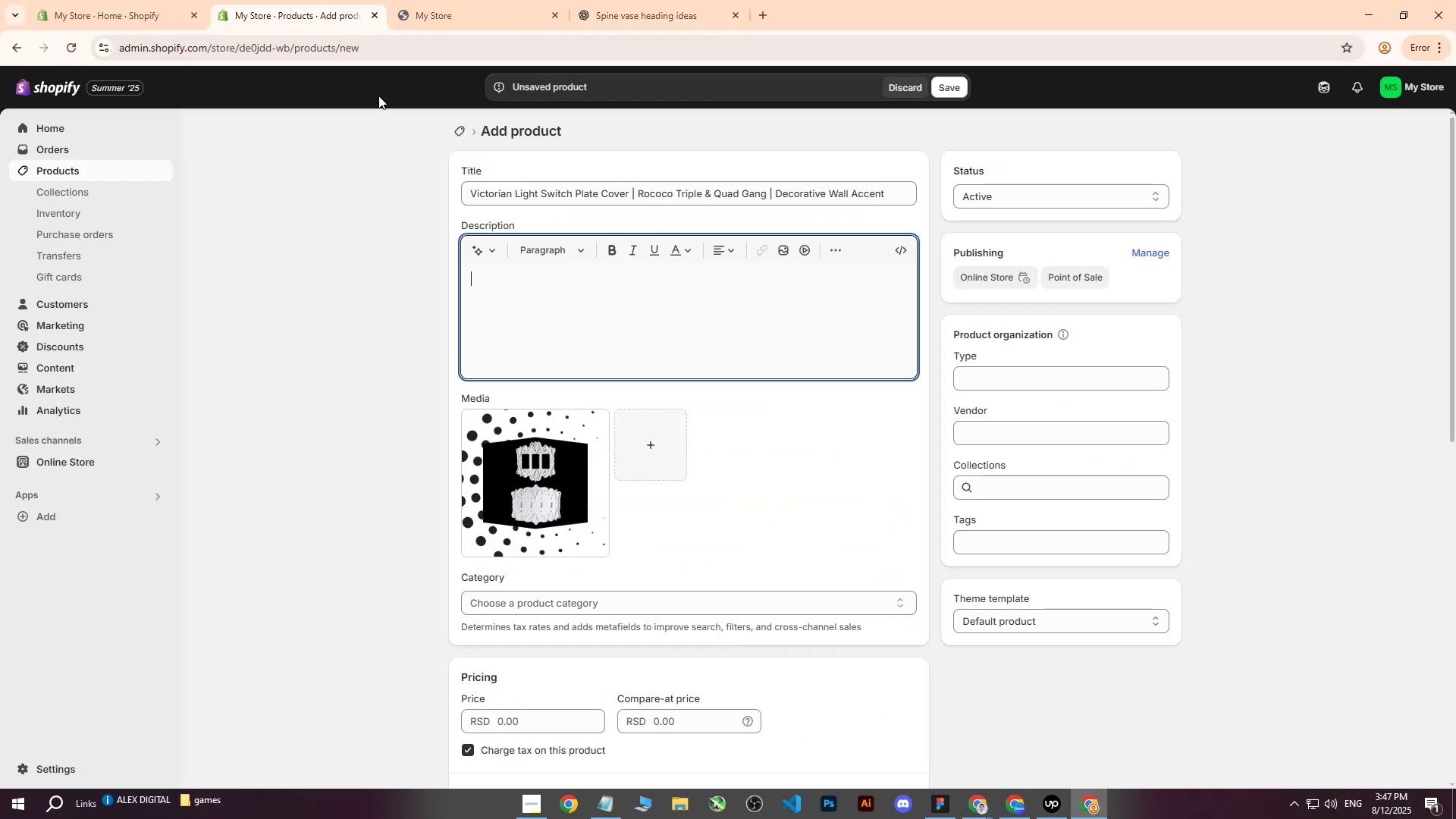 
double_click([579, 292])
 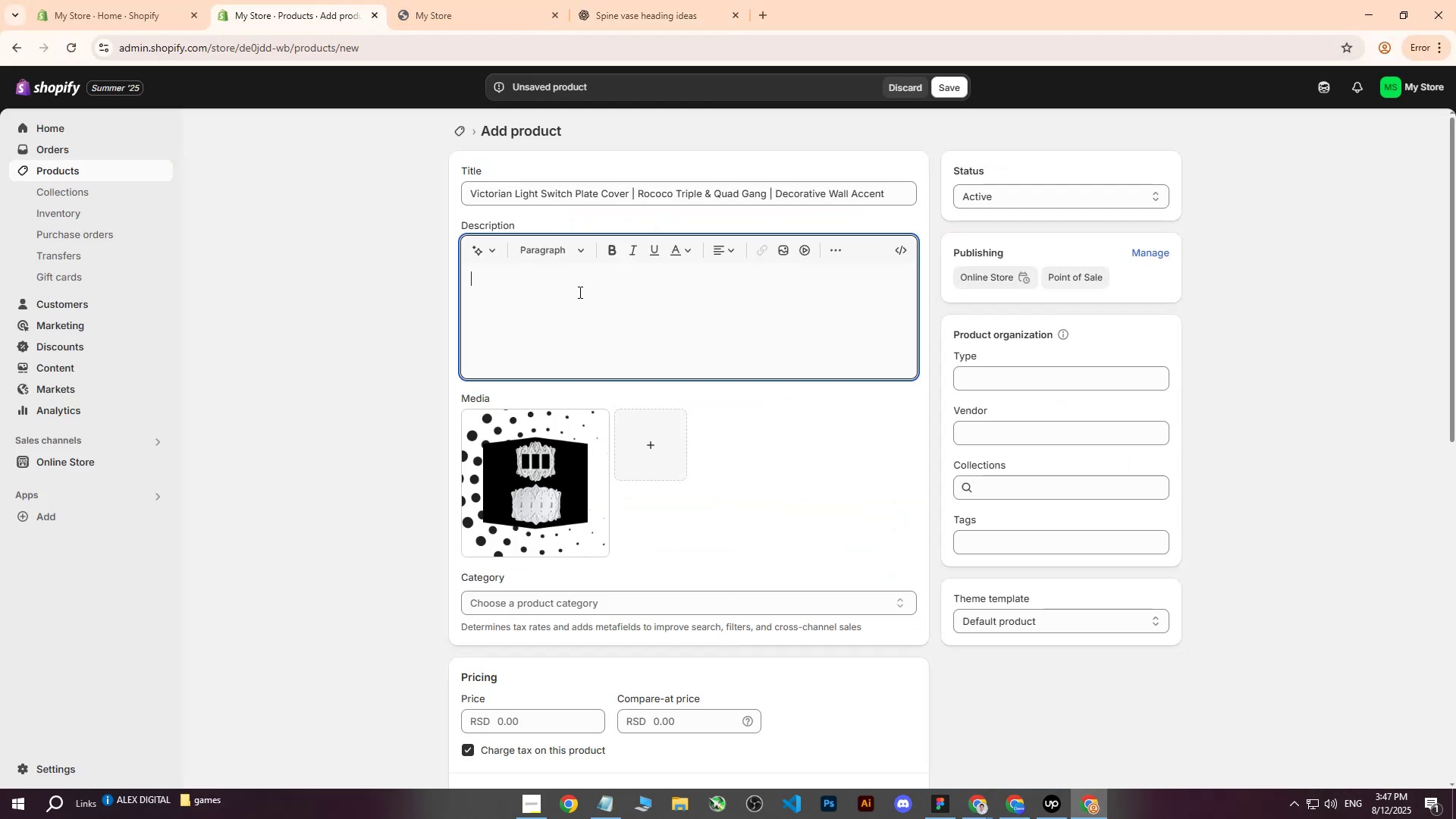 
key(Control+ControlLeft)
 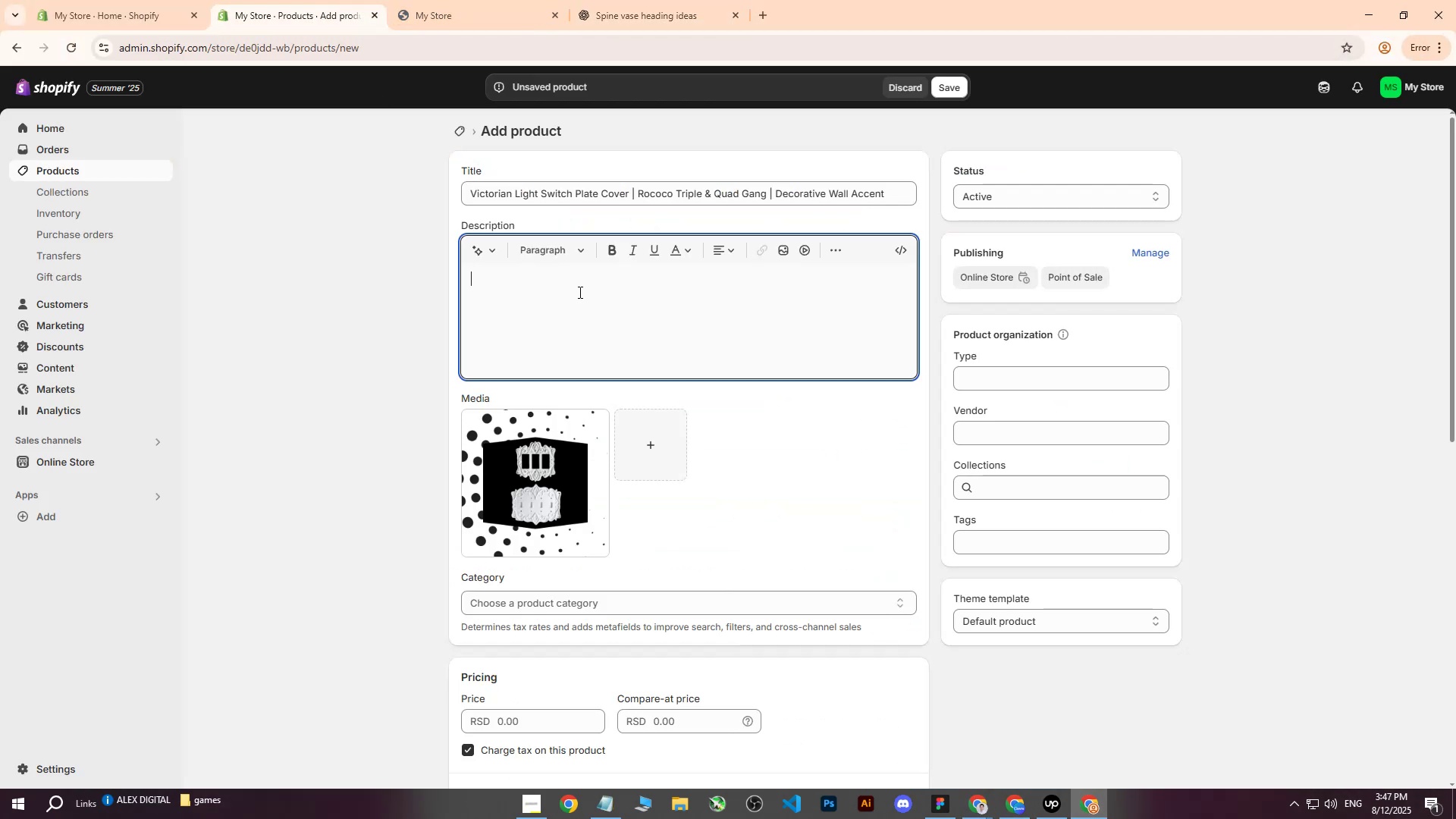 
key(Control+V)
 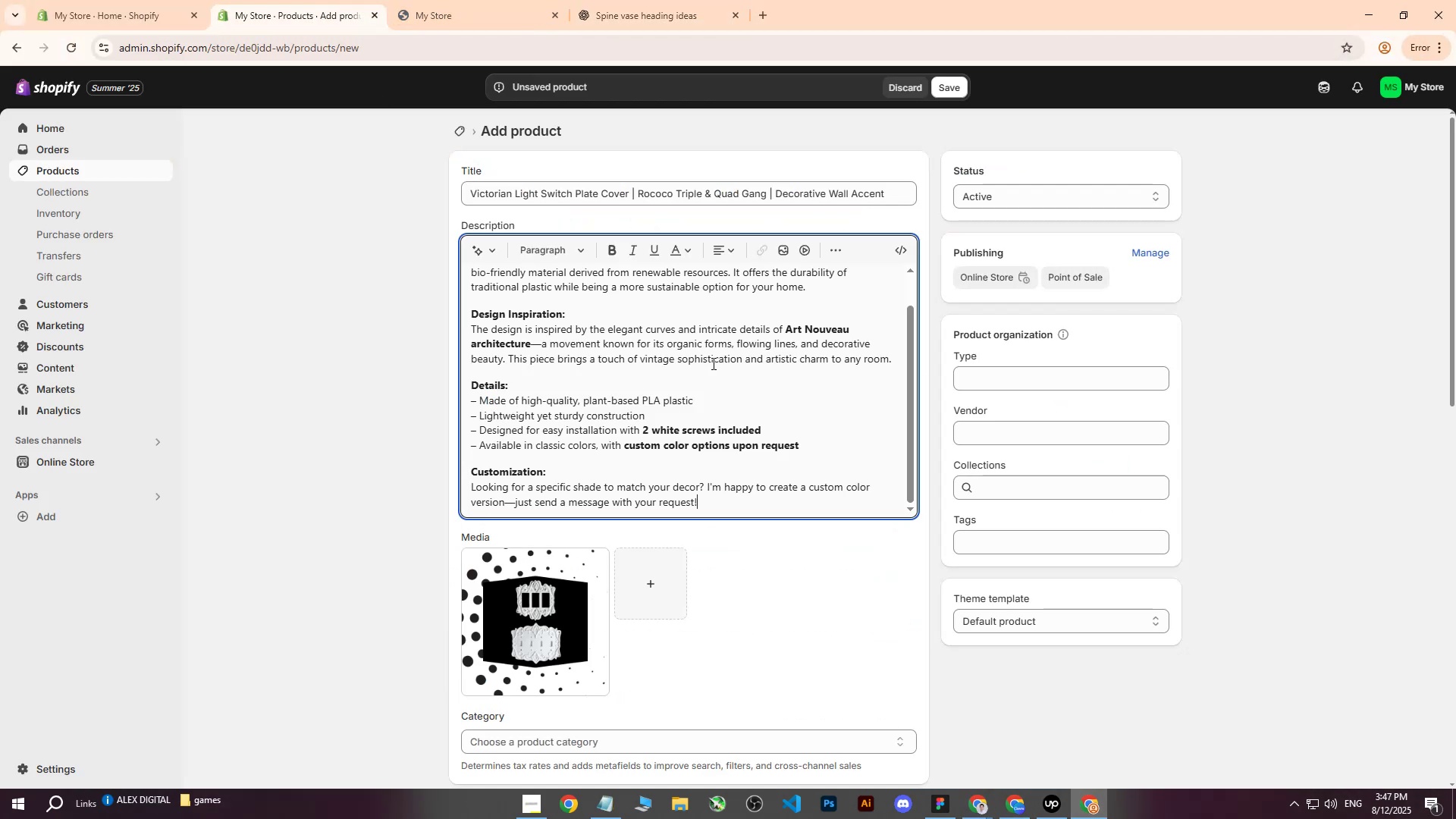 
scroll: coordinate [714, 361], scroll_direction: down, amount: 5.0
 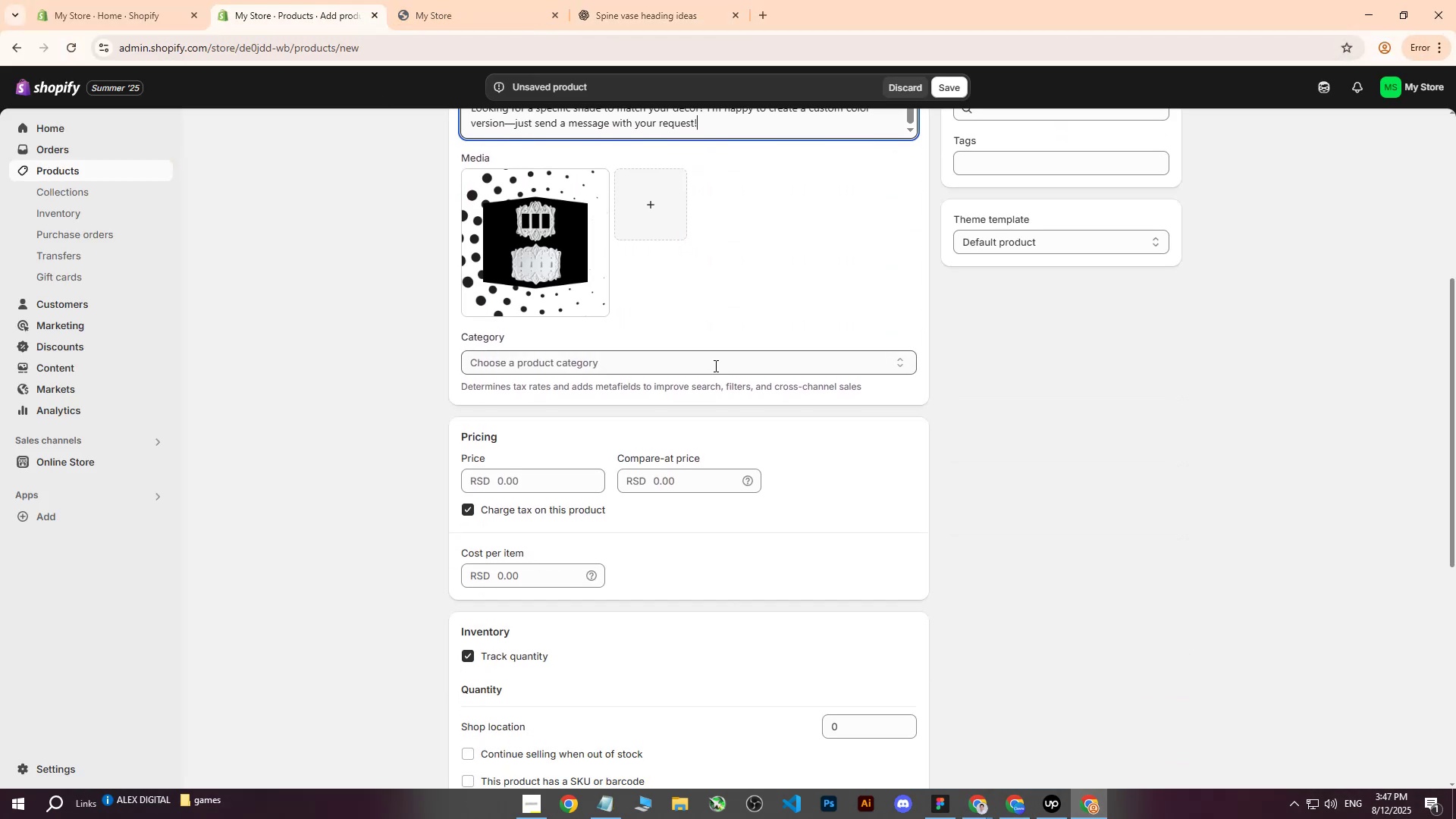 
scroll: coordinate [539, 396], scroll_direction: up, amount: 7.0
 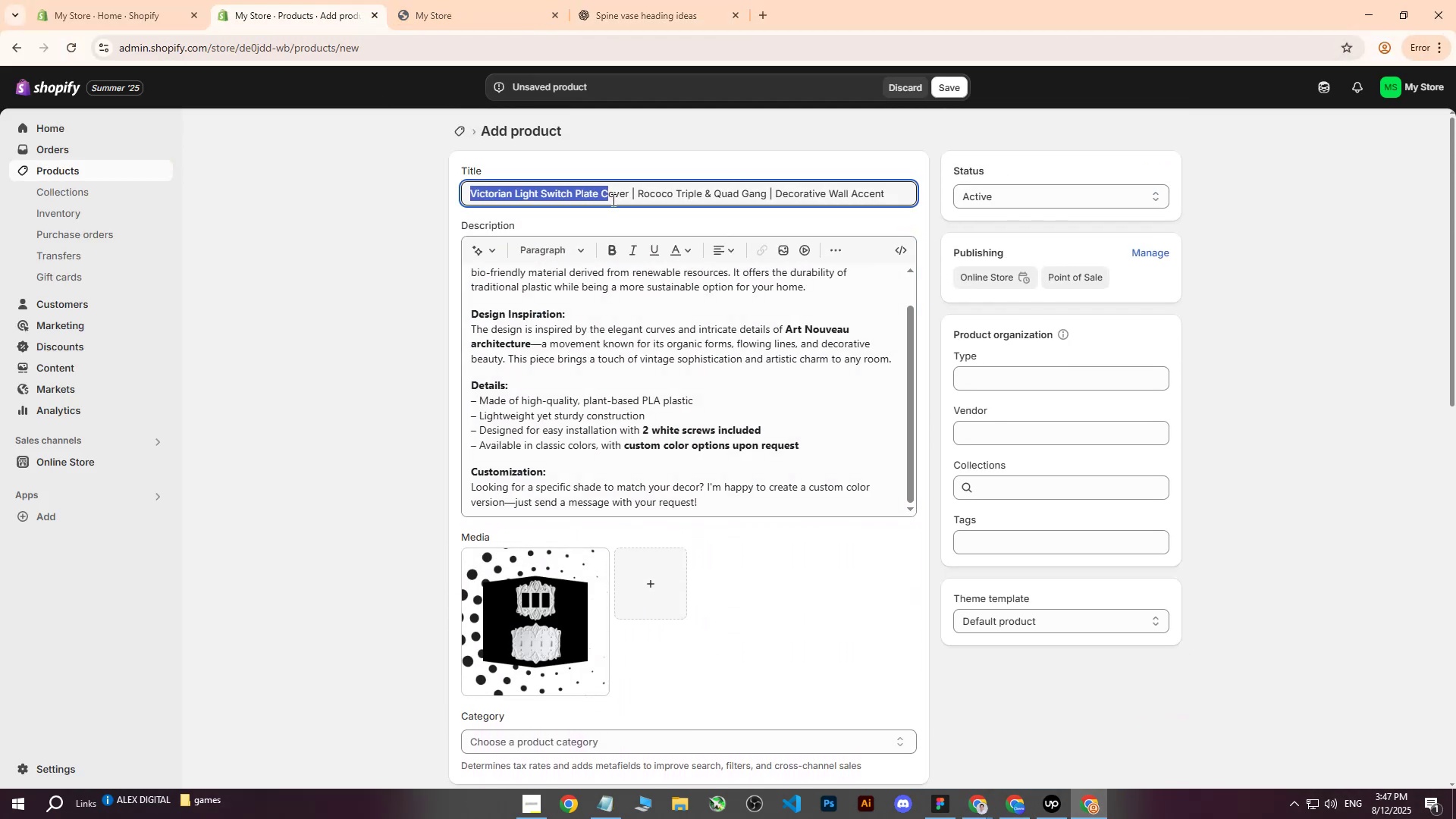 
key(Control+ControlLeft)
 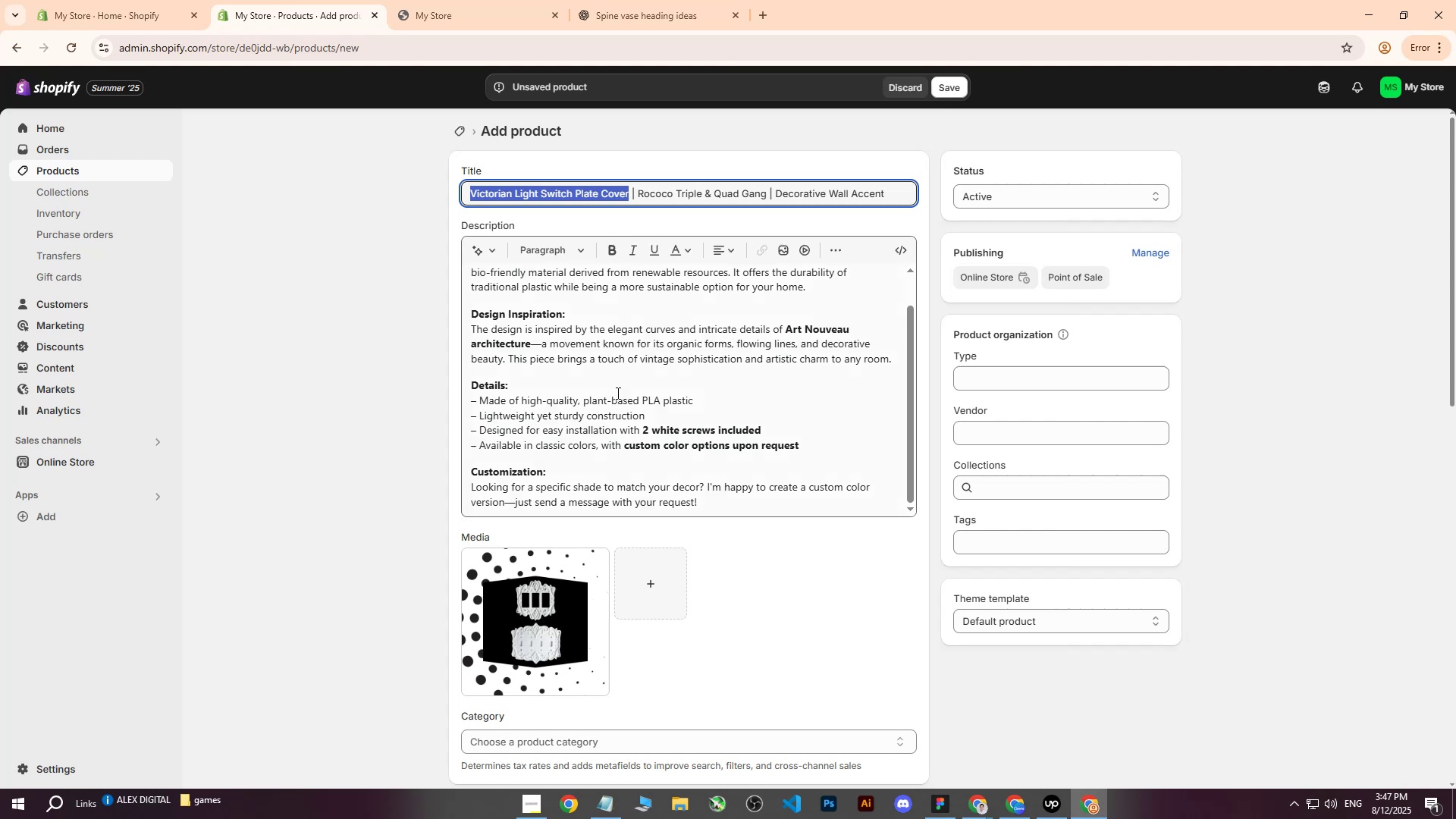 
key(Control+C)
 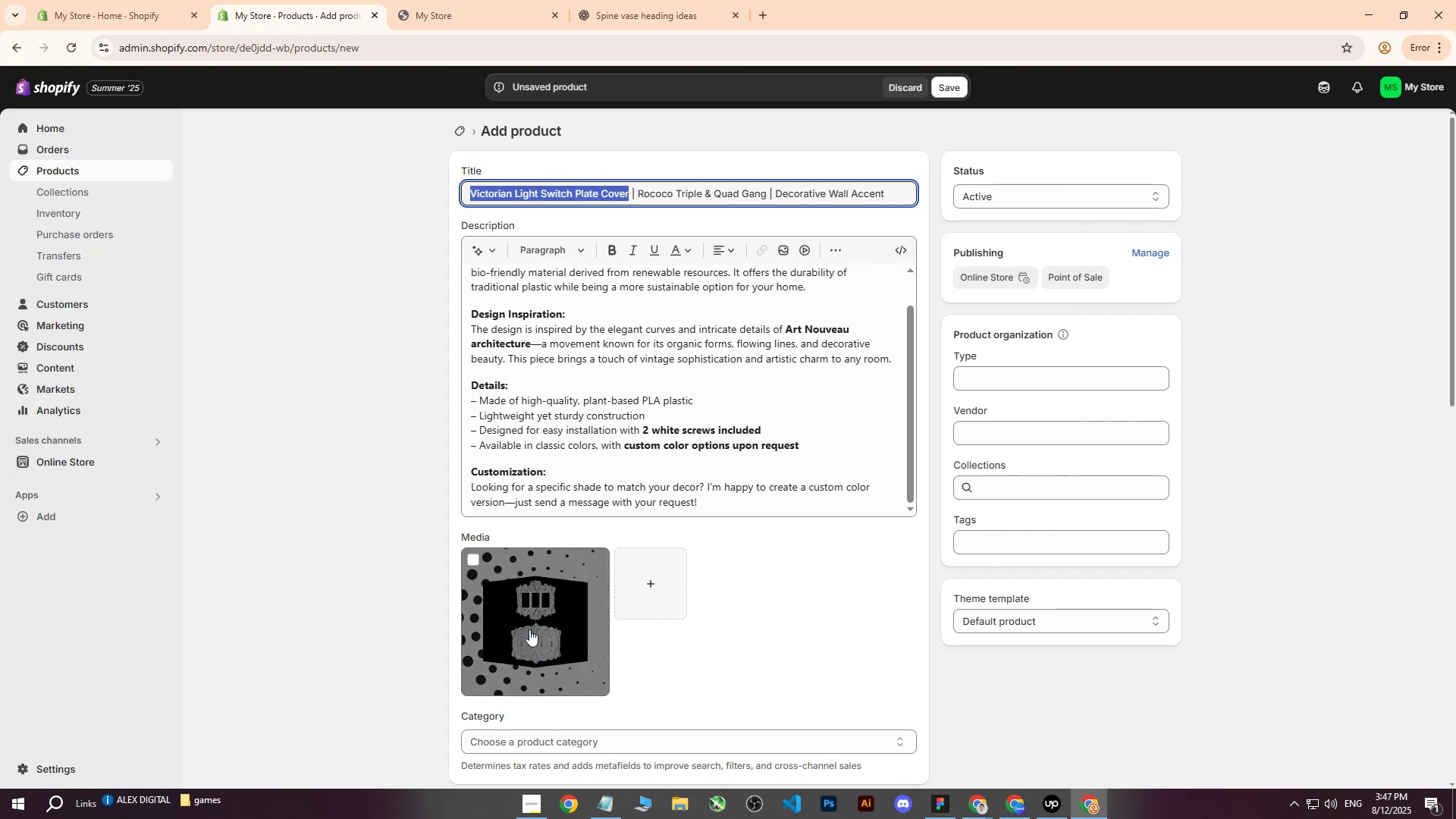 
left_click([529, 629])
 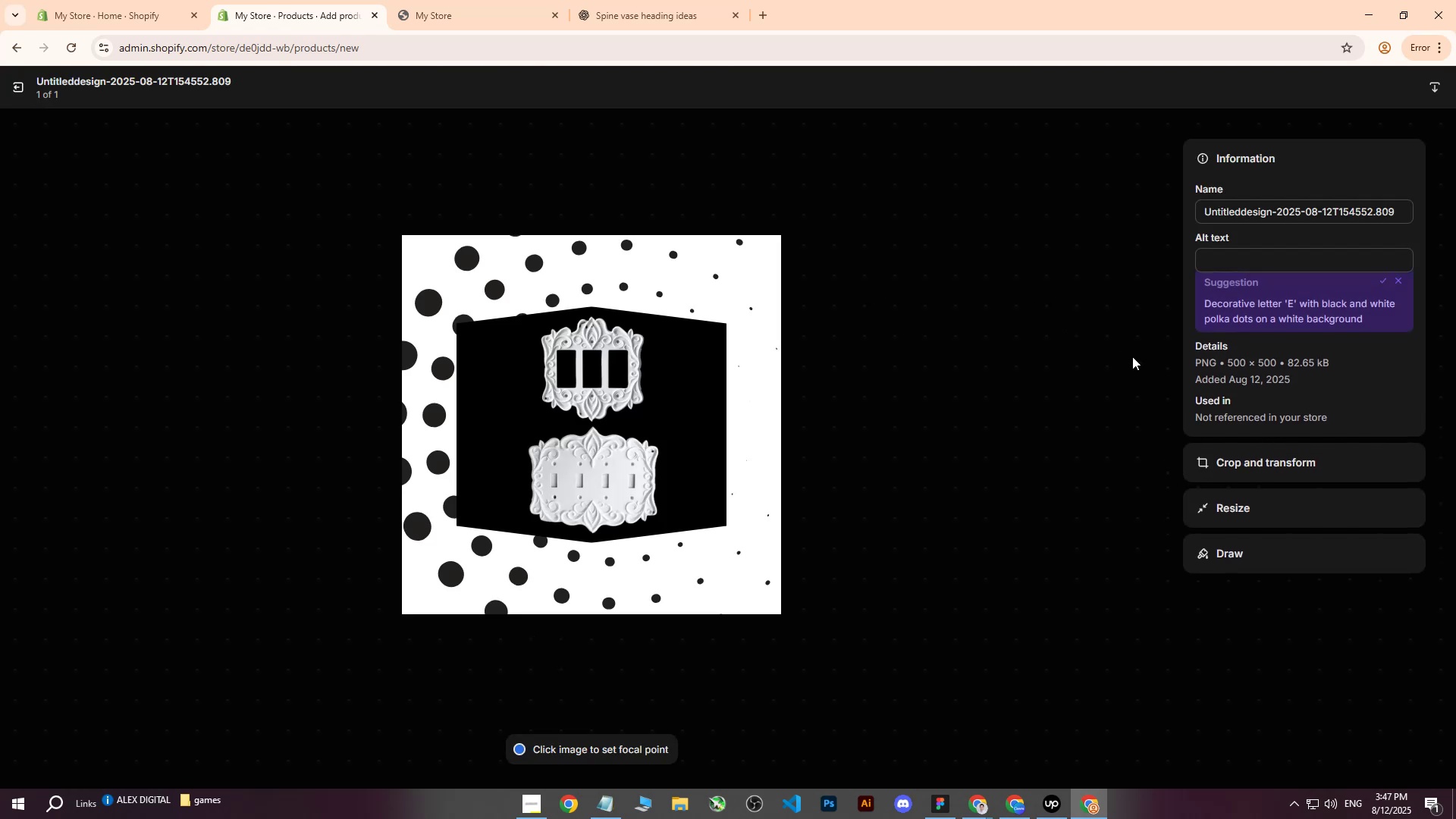 
left_click([1226, 257])
 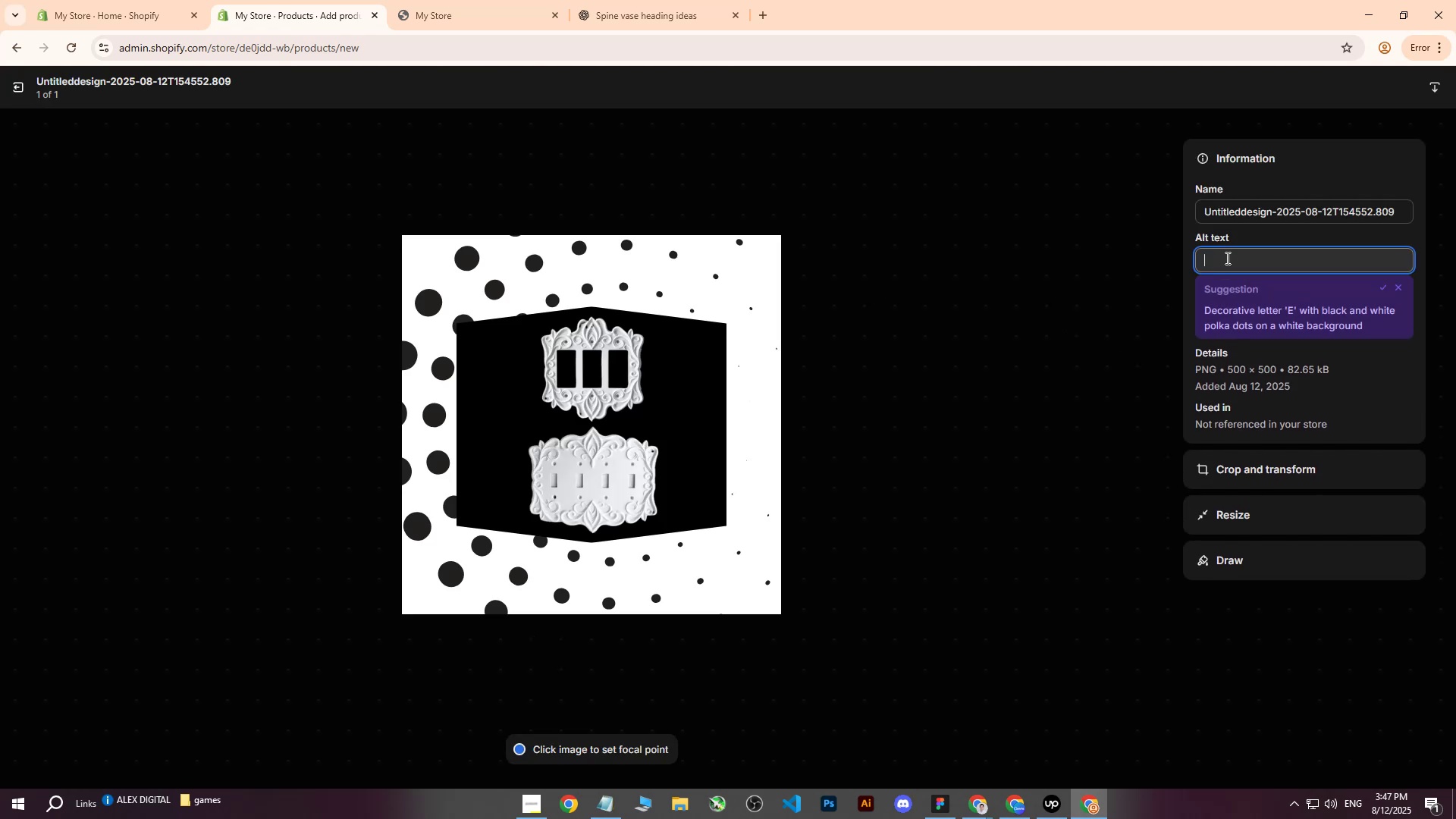 
key(Control+V)
 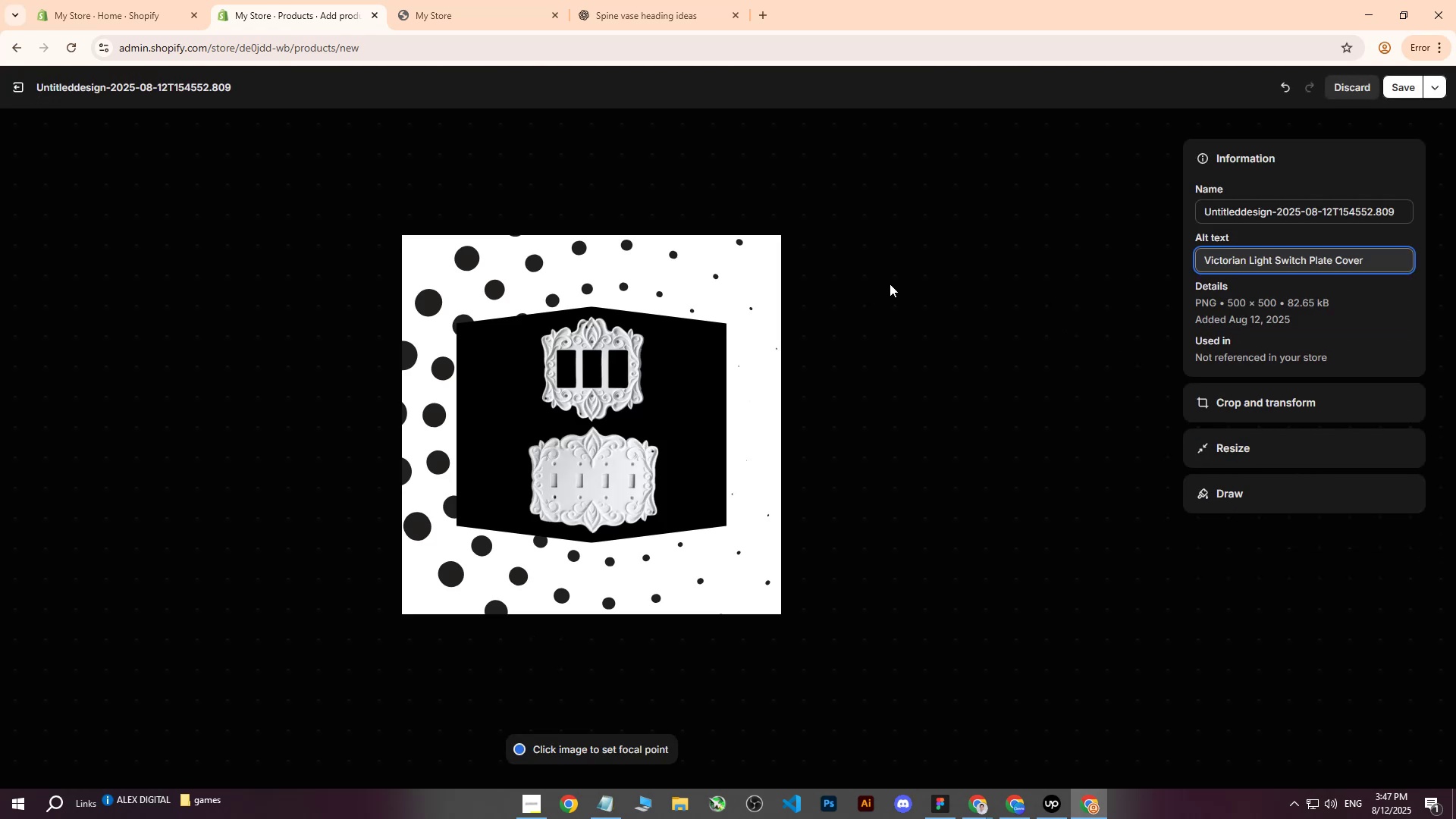 
type( on black background with geometric shape.)
 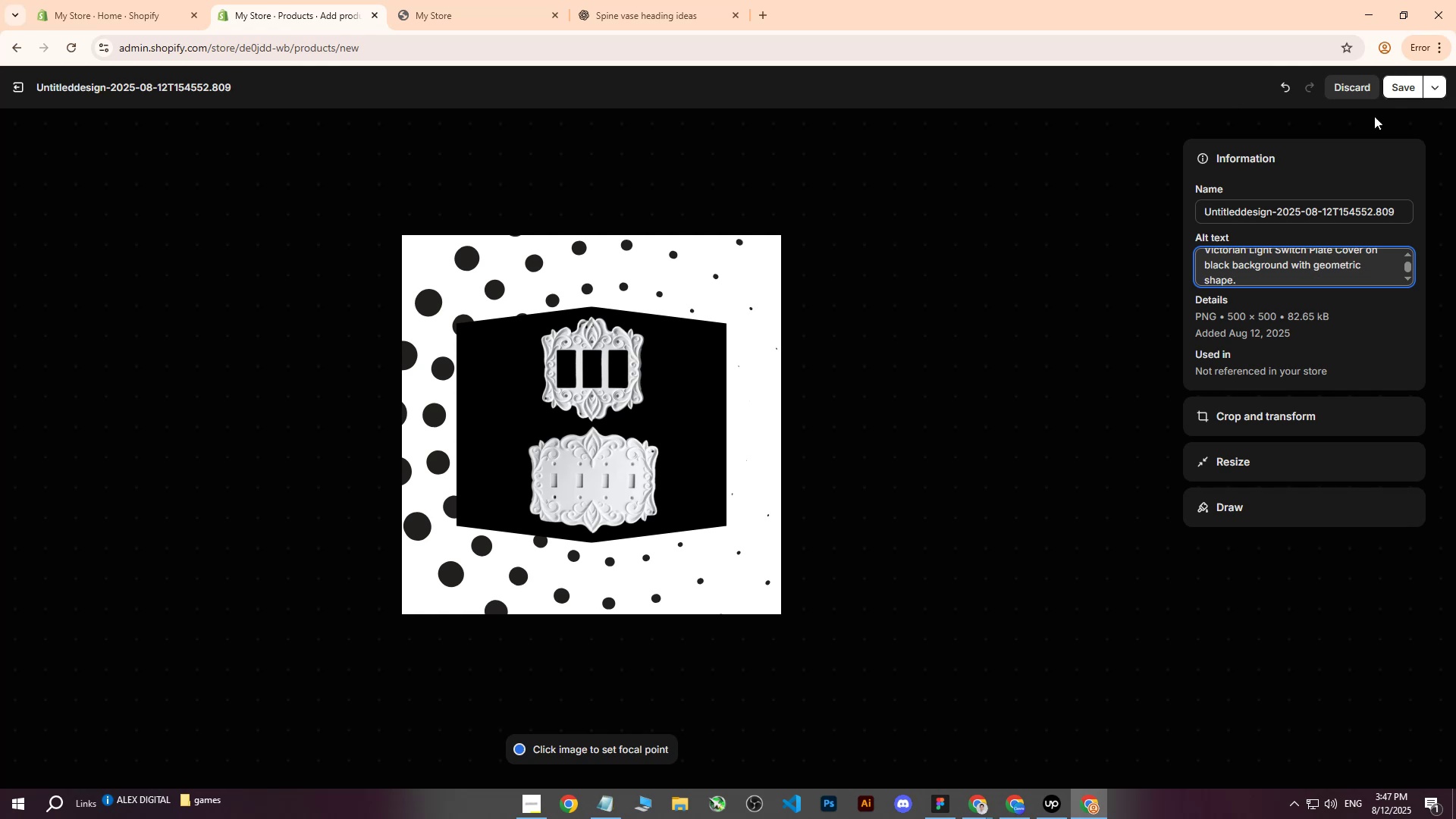 
left_click([1395, 96])
 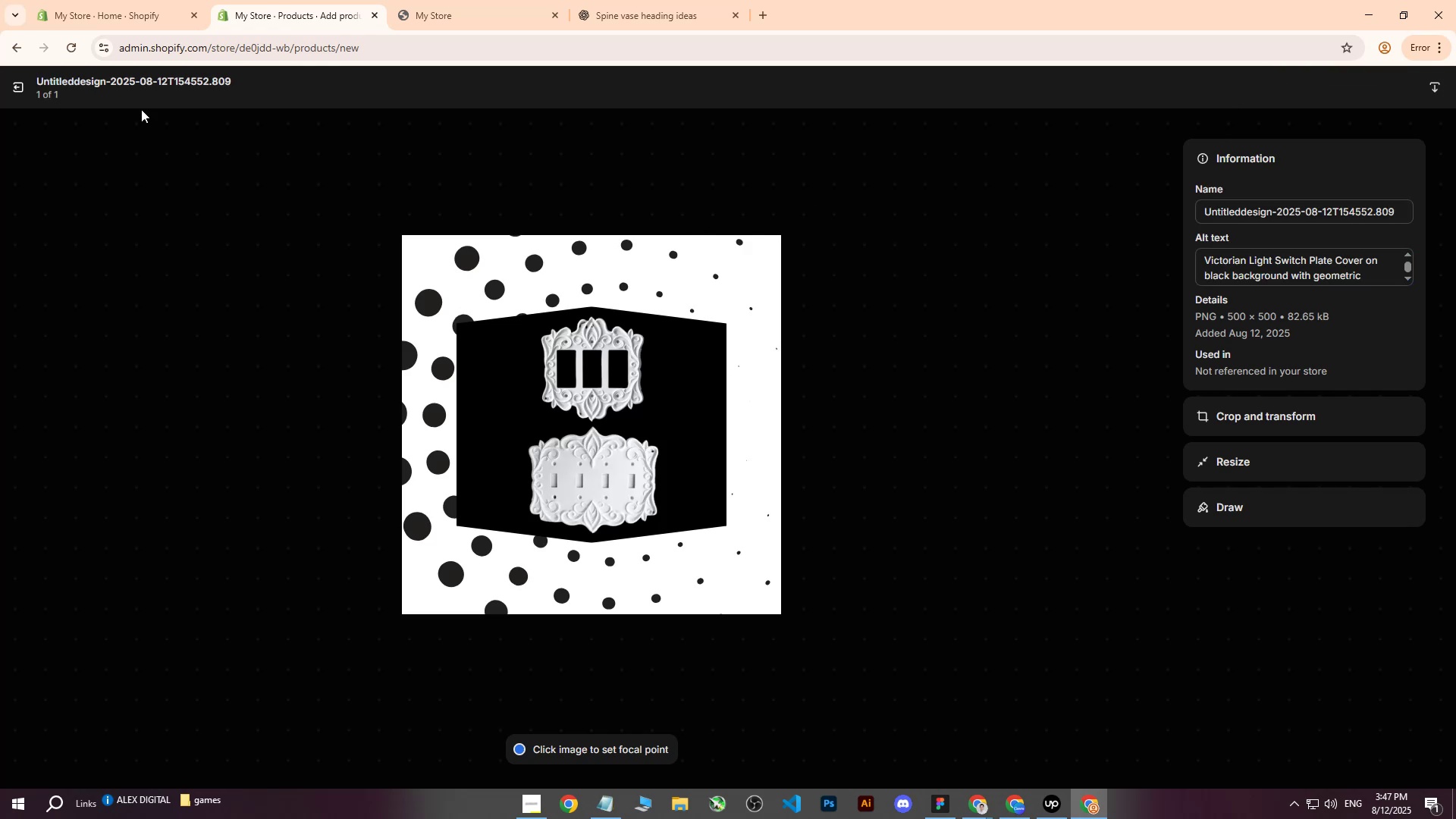 
left_click([15, 95])
 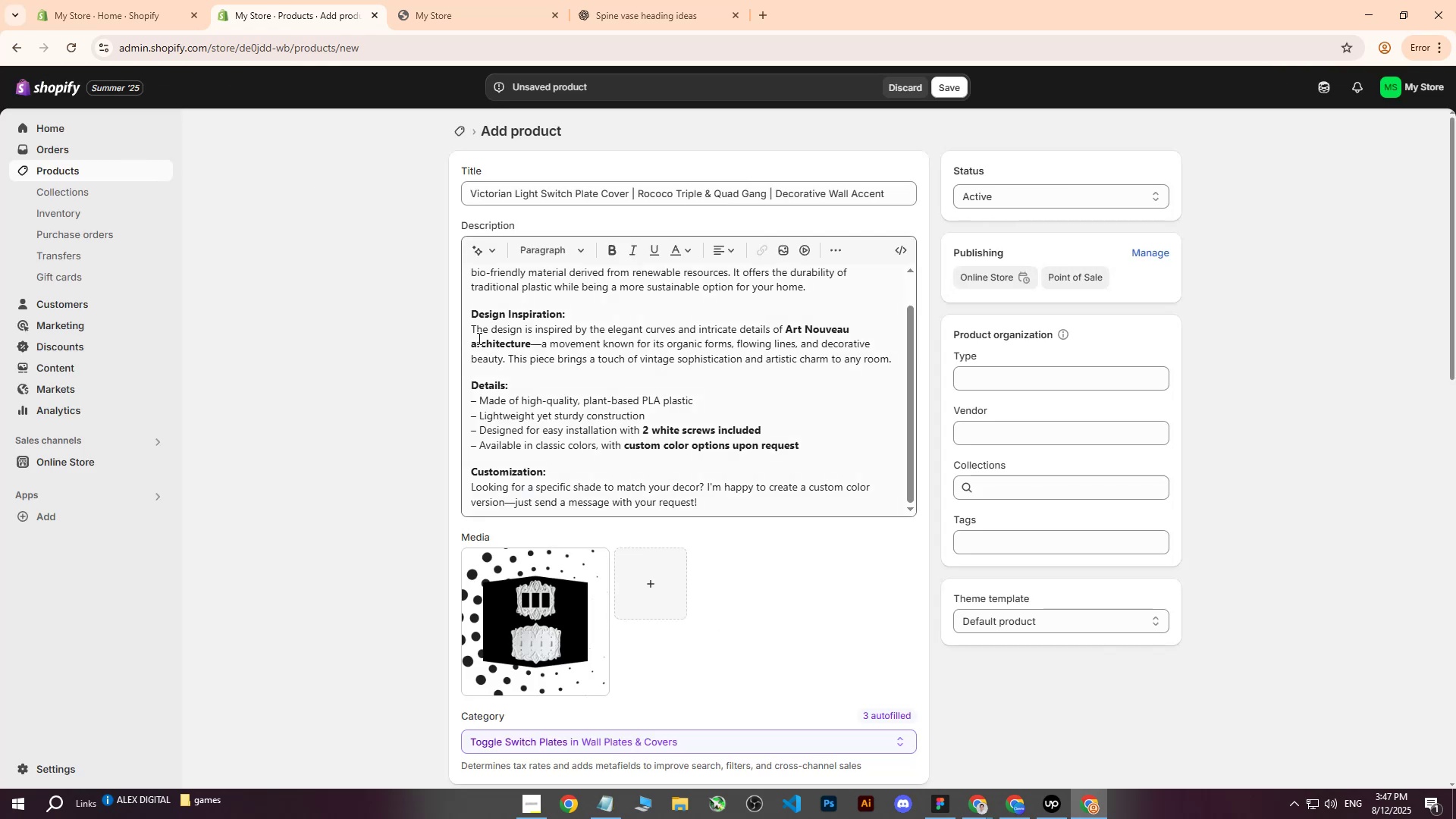 
scroll: coordinate [451, 361], scroll_direction: up, amount: 8.0
 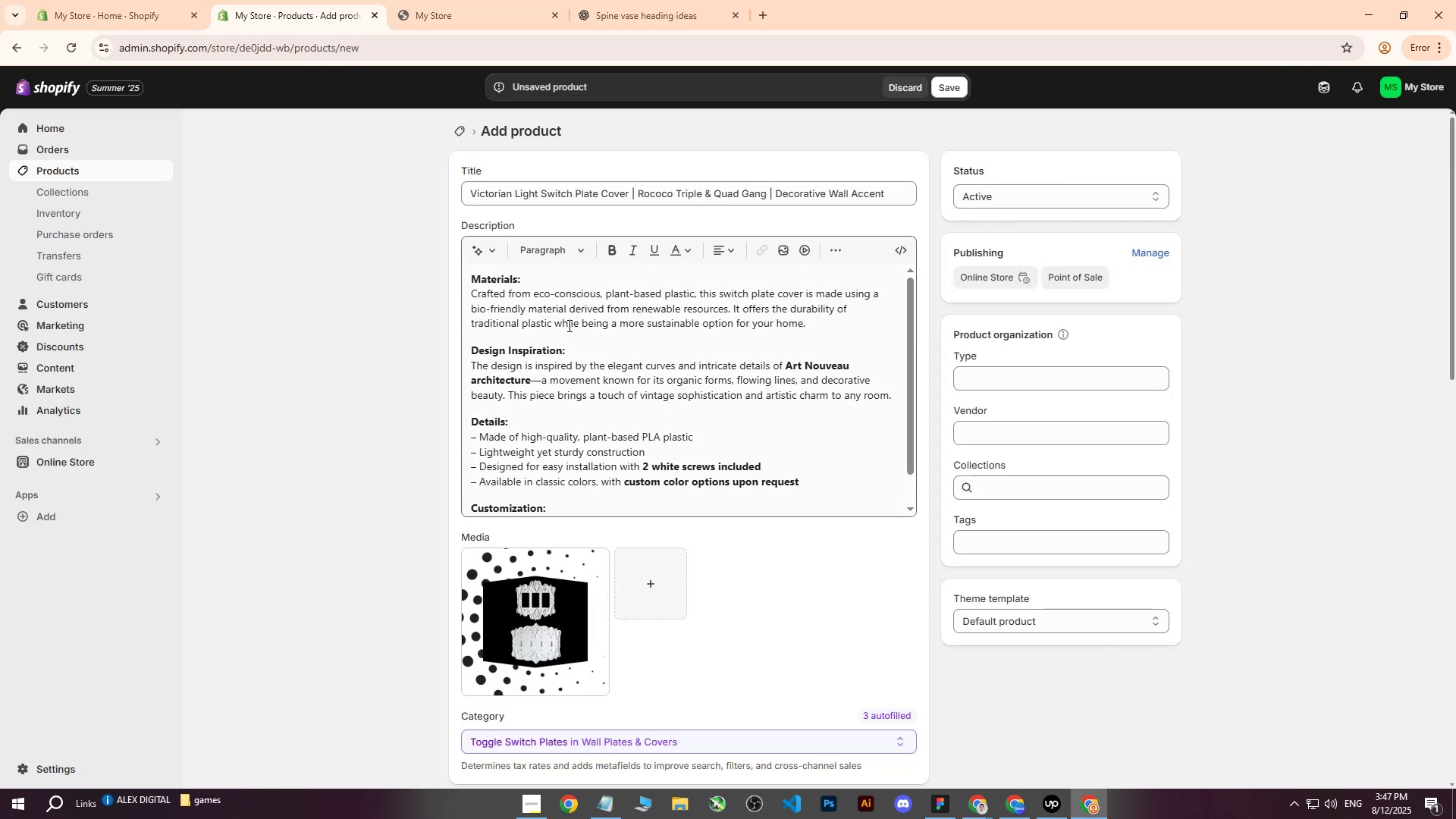 
scroll: coordinate [959, 569], scroll_direction: down, amount: 5.0
 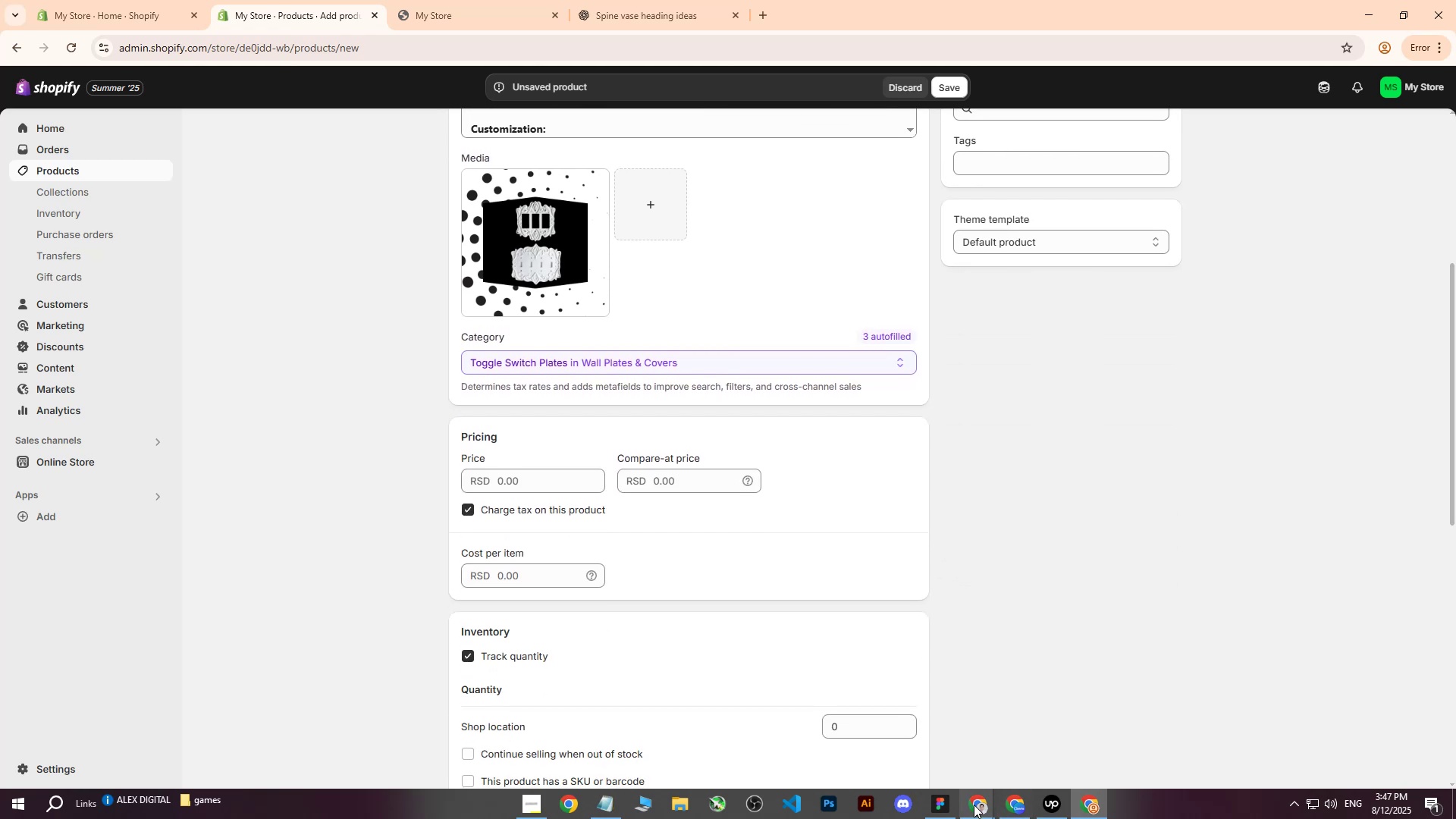 
double_click([889, 753])
 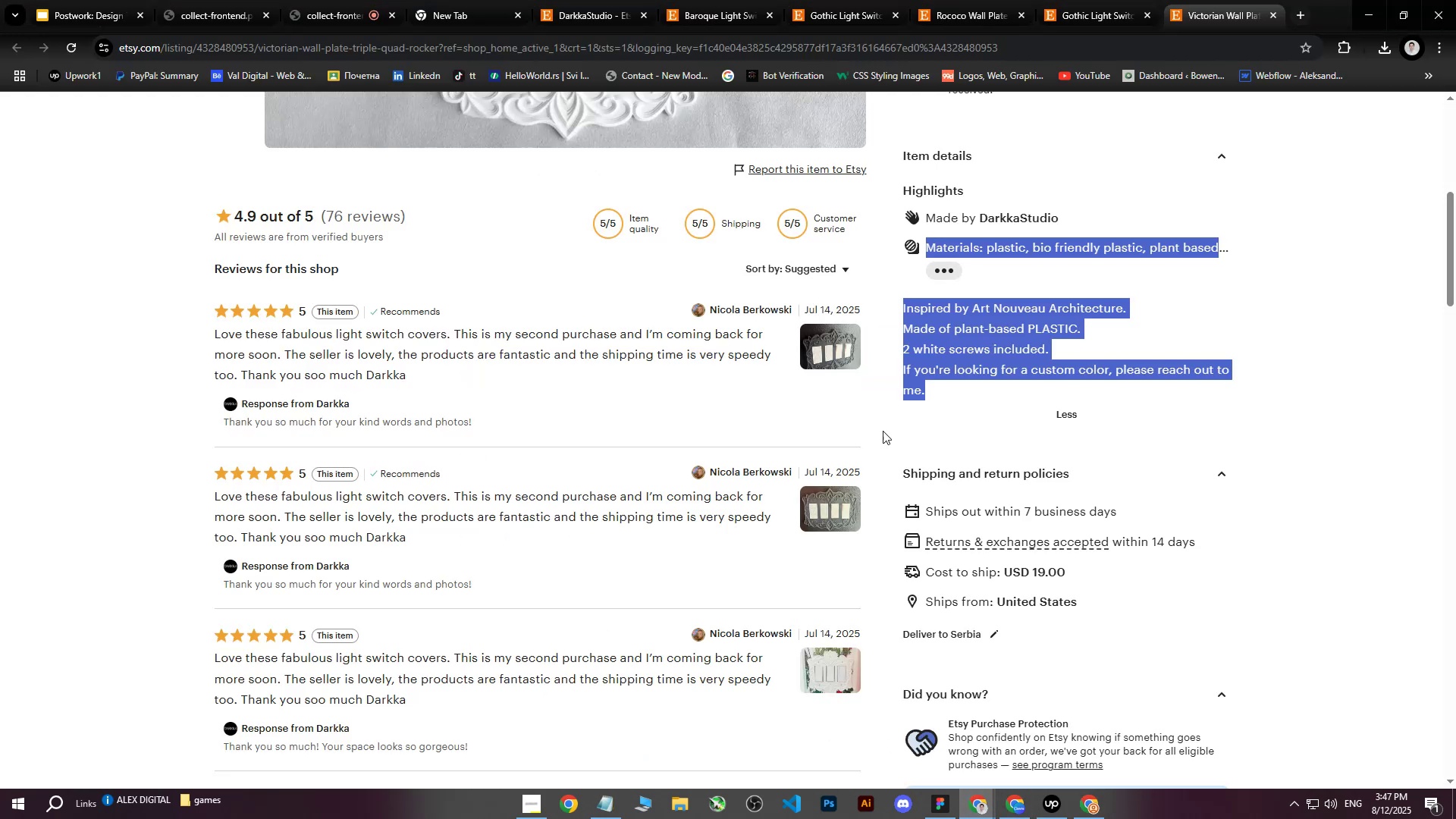 
scroll: coordinate [883, 417], scroll_direction: up, amount: 13.0
 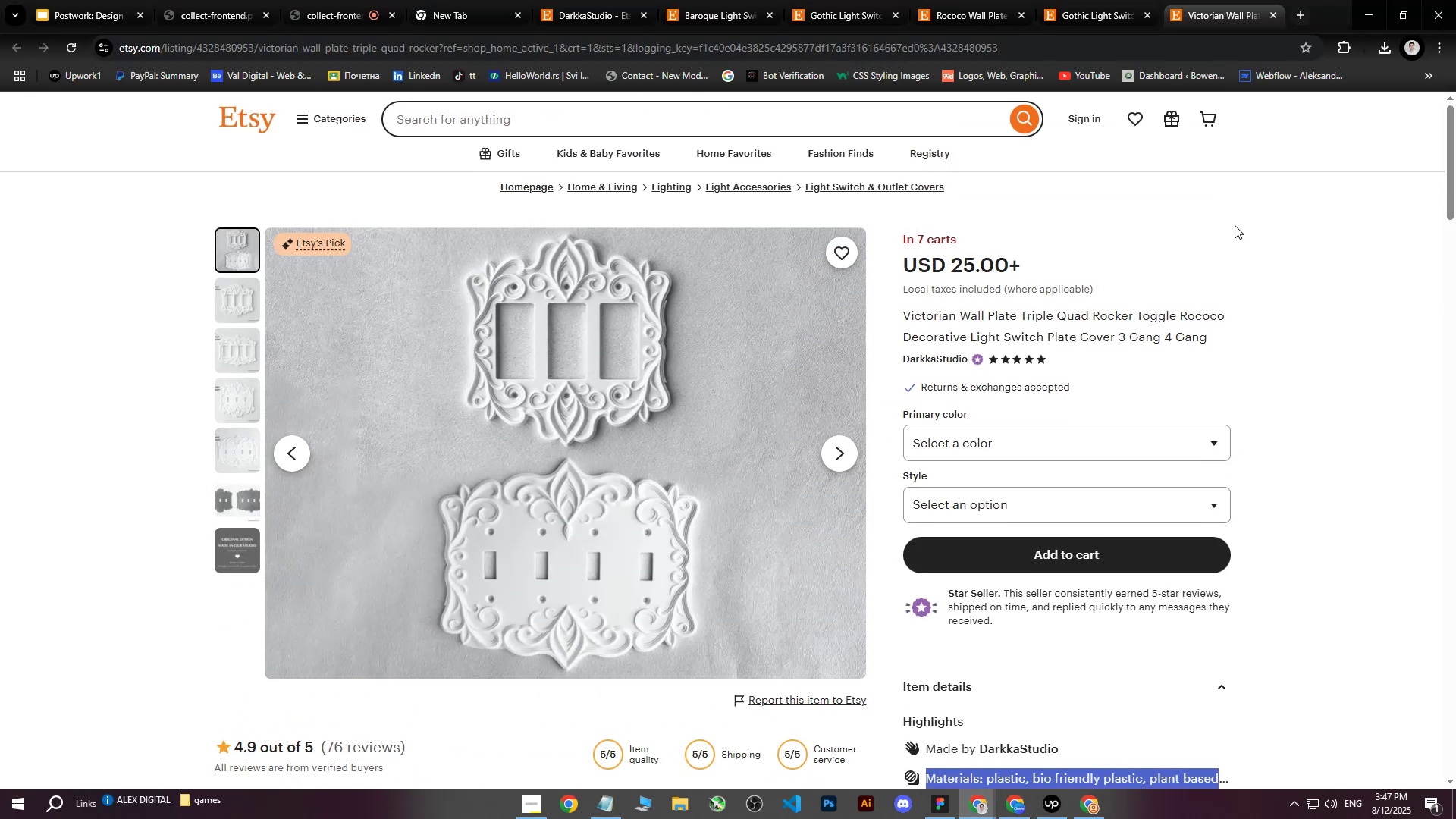 
left_click([1235, 225])
 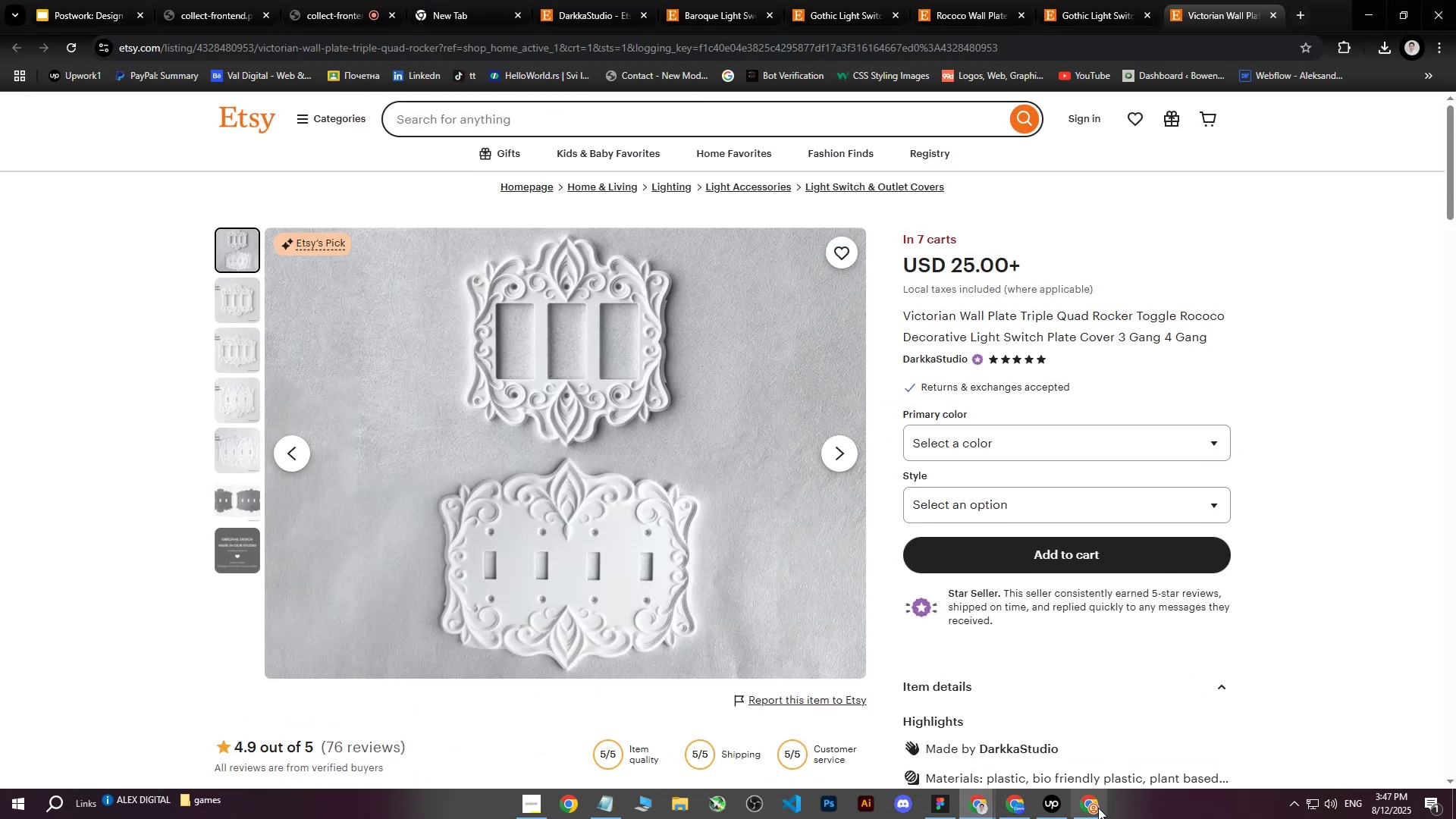 
left_click([1094, 813])
 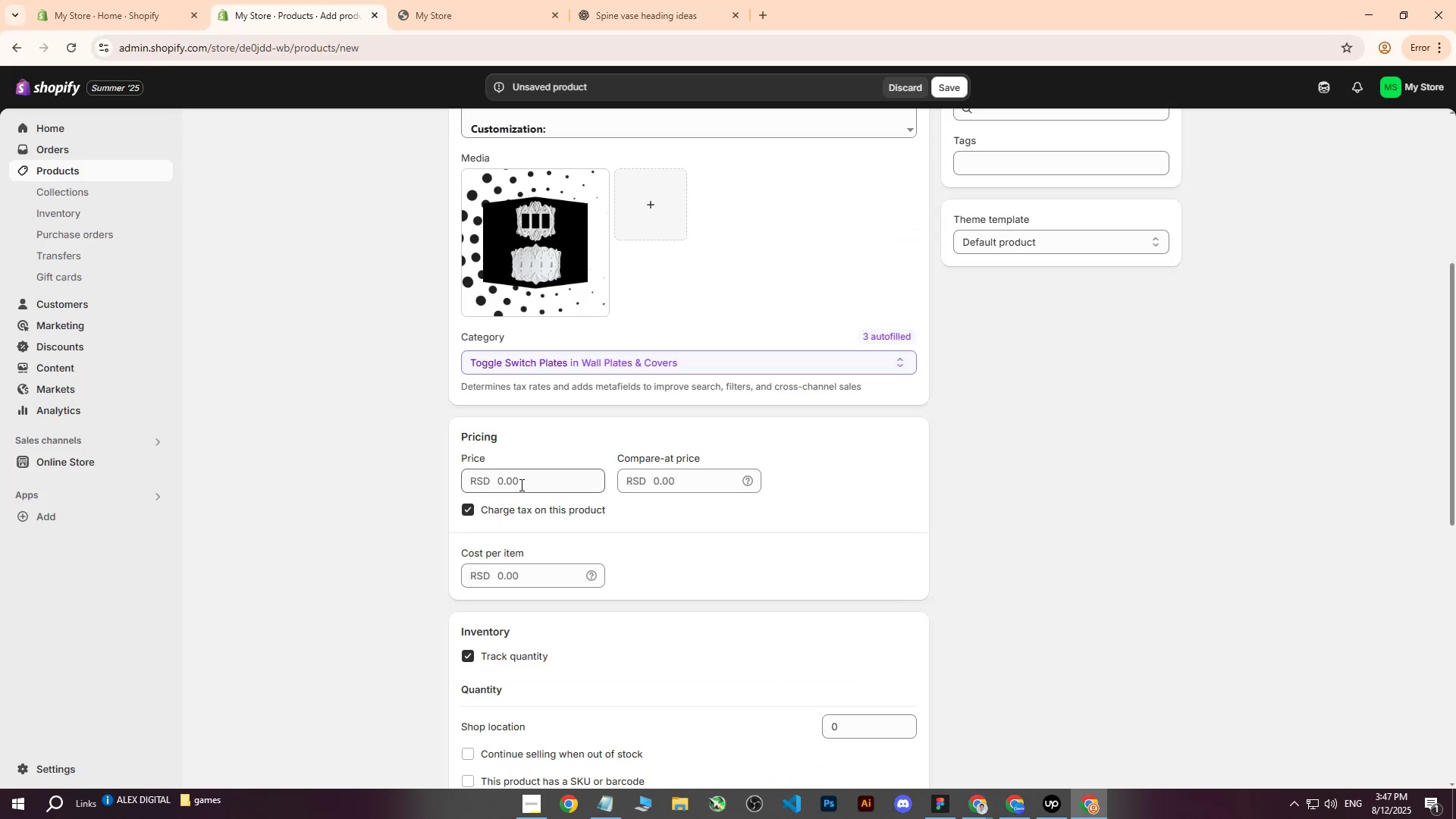 
left_click([520, 485])
 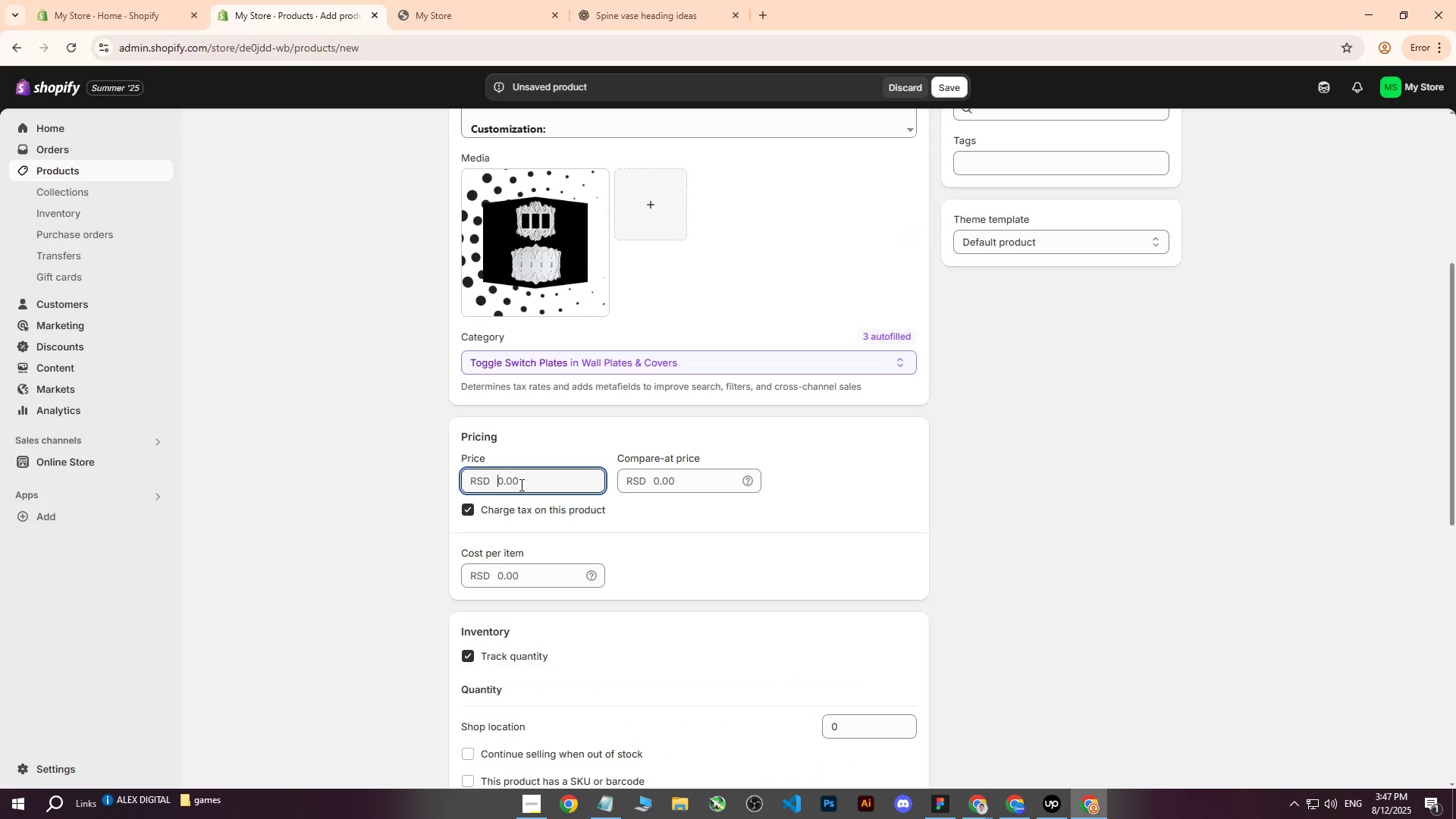 
type(3000)
 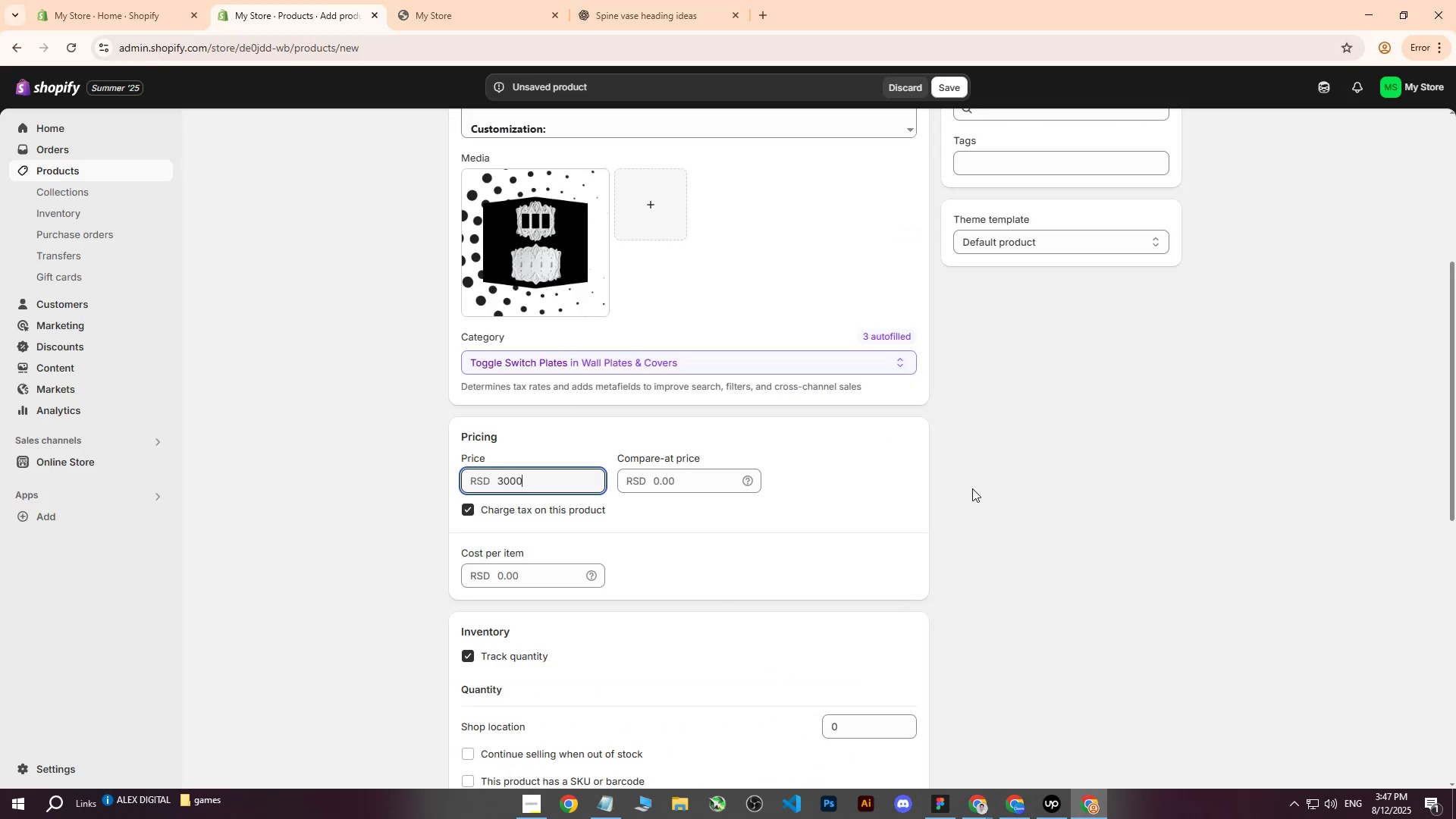 
left_click([972, 488])
 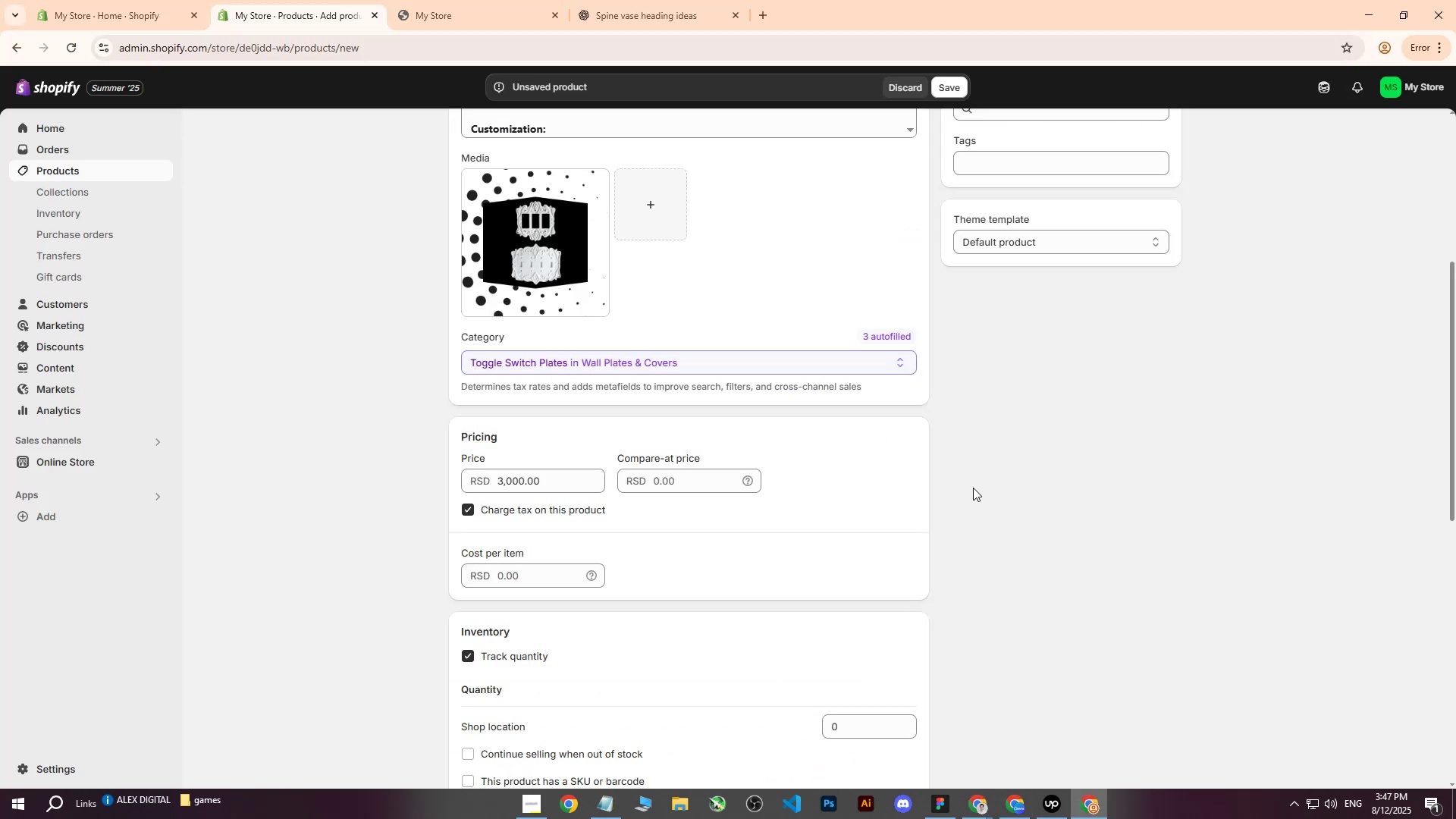 
scroll: coordinate [974, 486], scroll_direction: down, amount: 3.0
 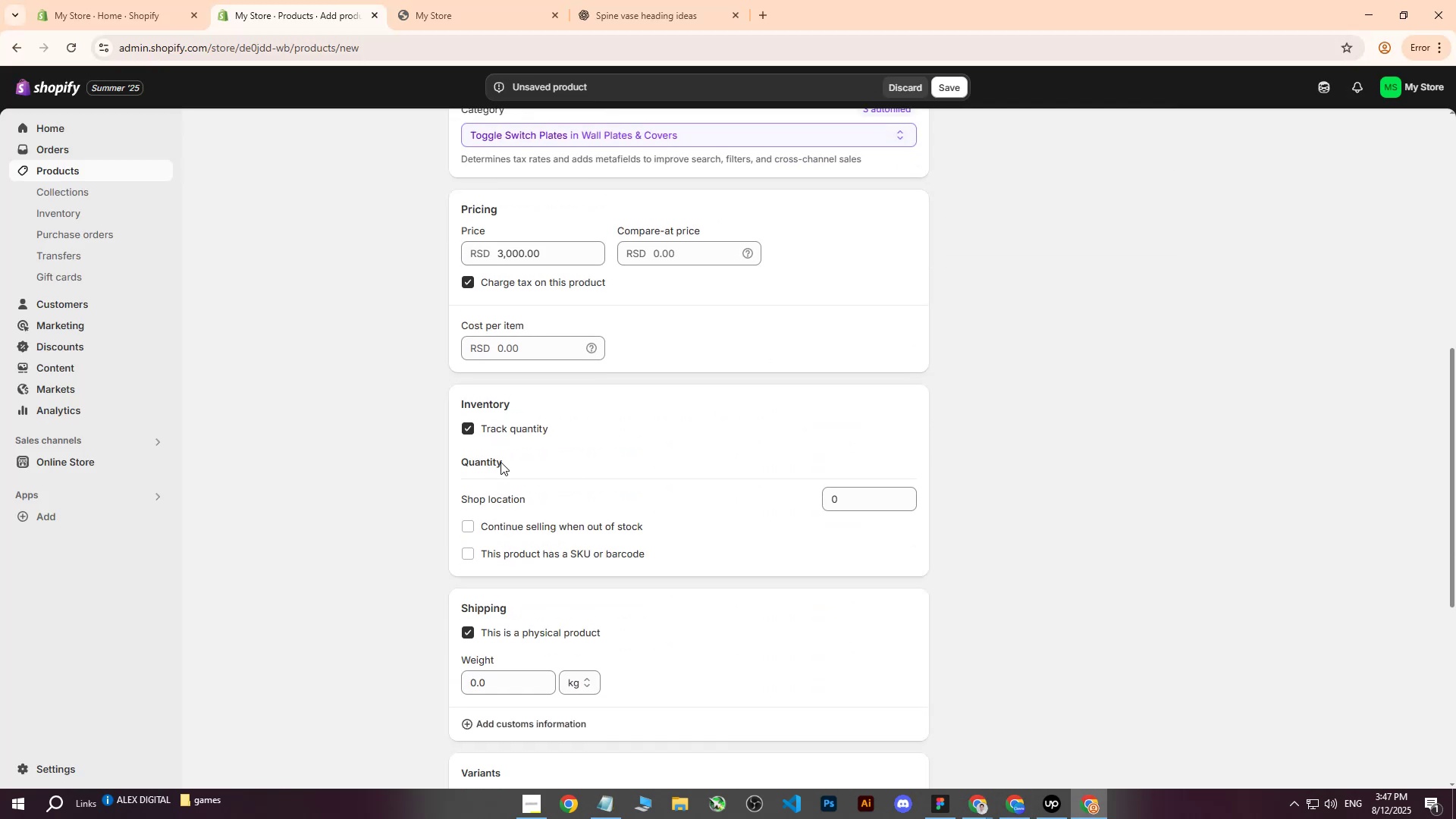 
left_click([493, 431])
 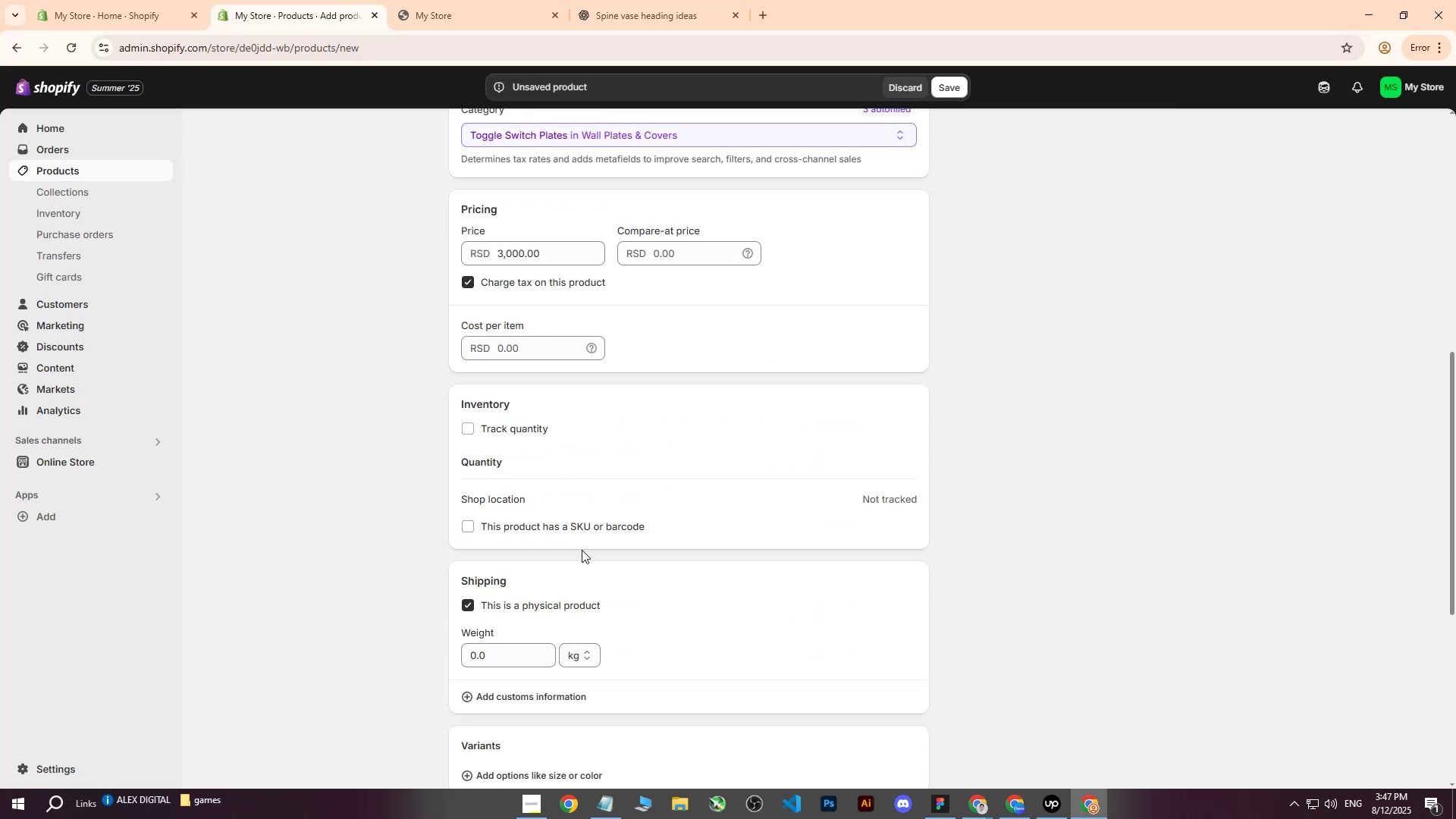 
scroll: coordinate [673, 558], scroll_direction: down, amount: 1.0
 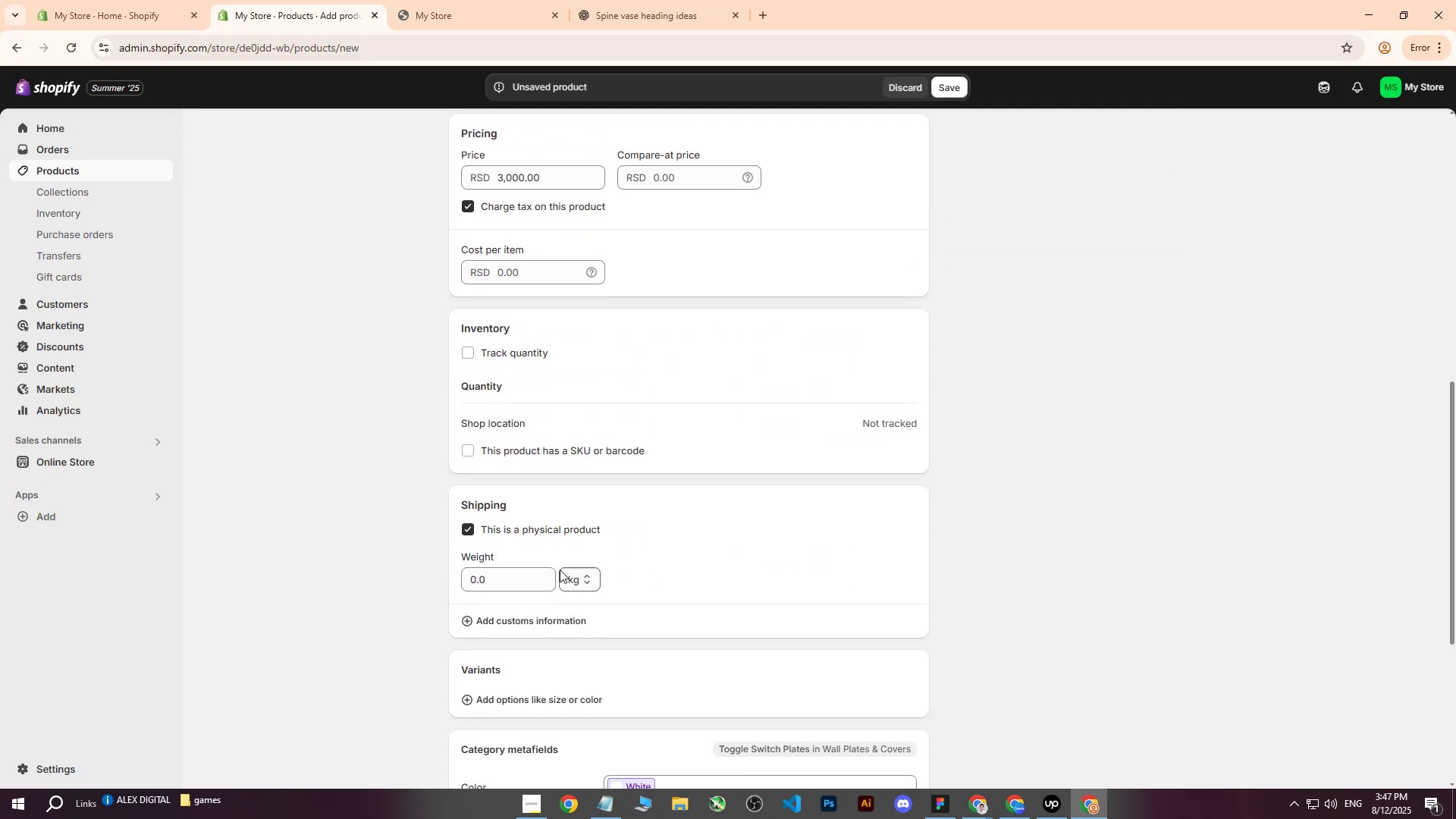 
left_click([557, 574])
 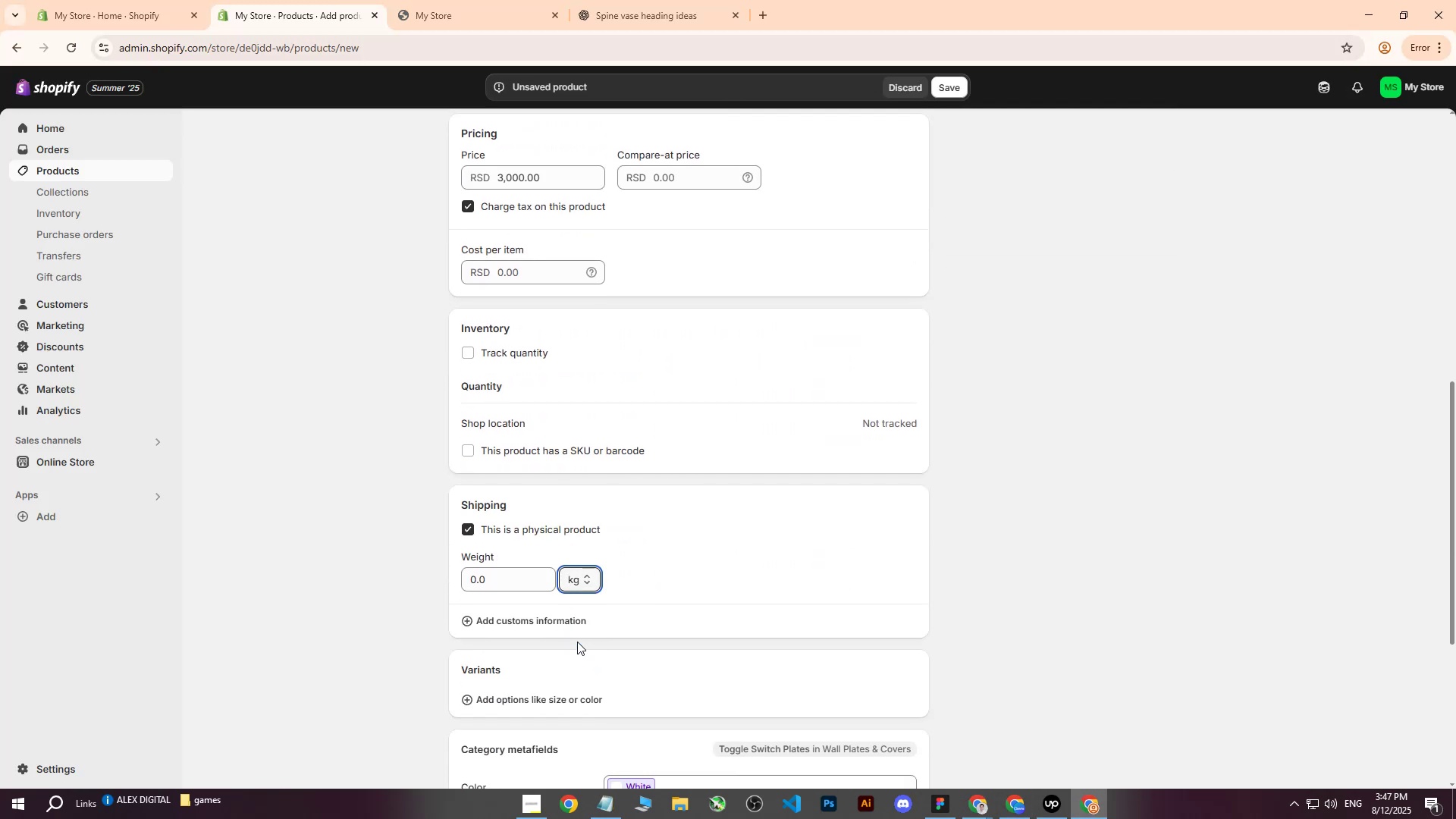 
double_click([497, 574])
 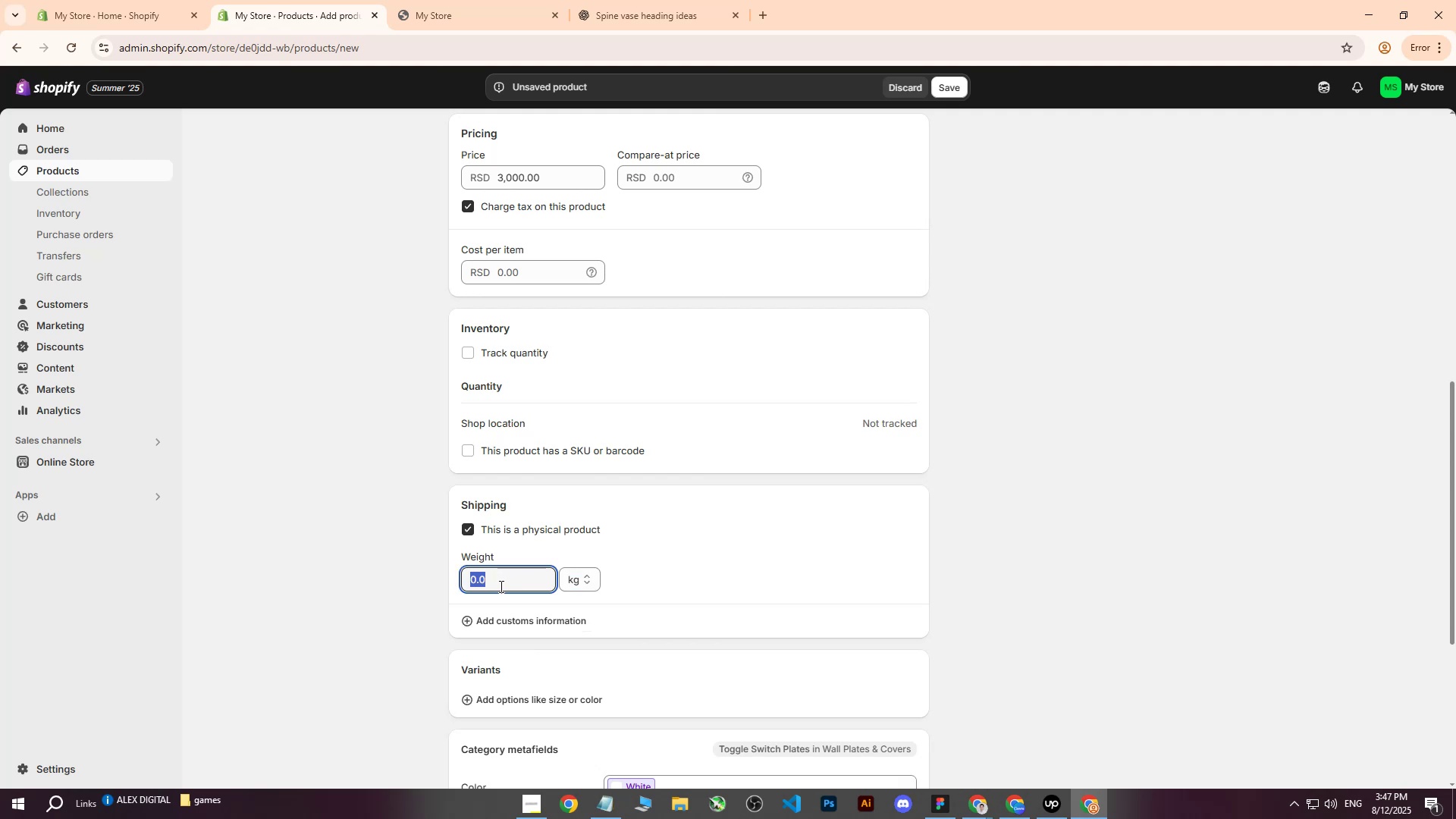 
key(0)
 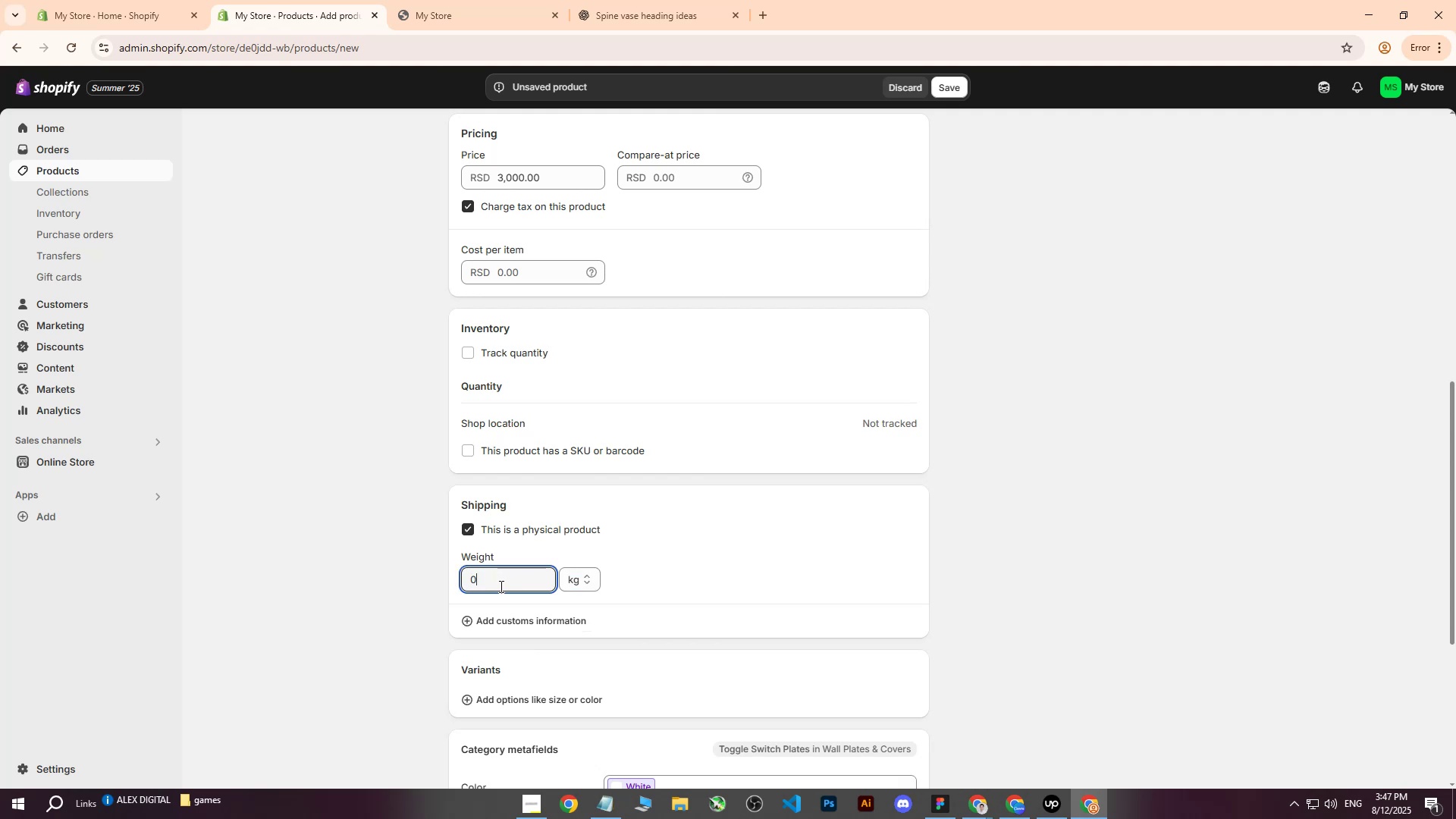 
key(Period)
 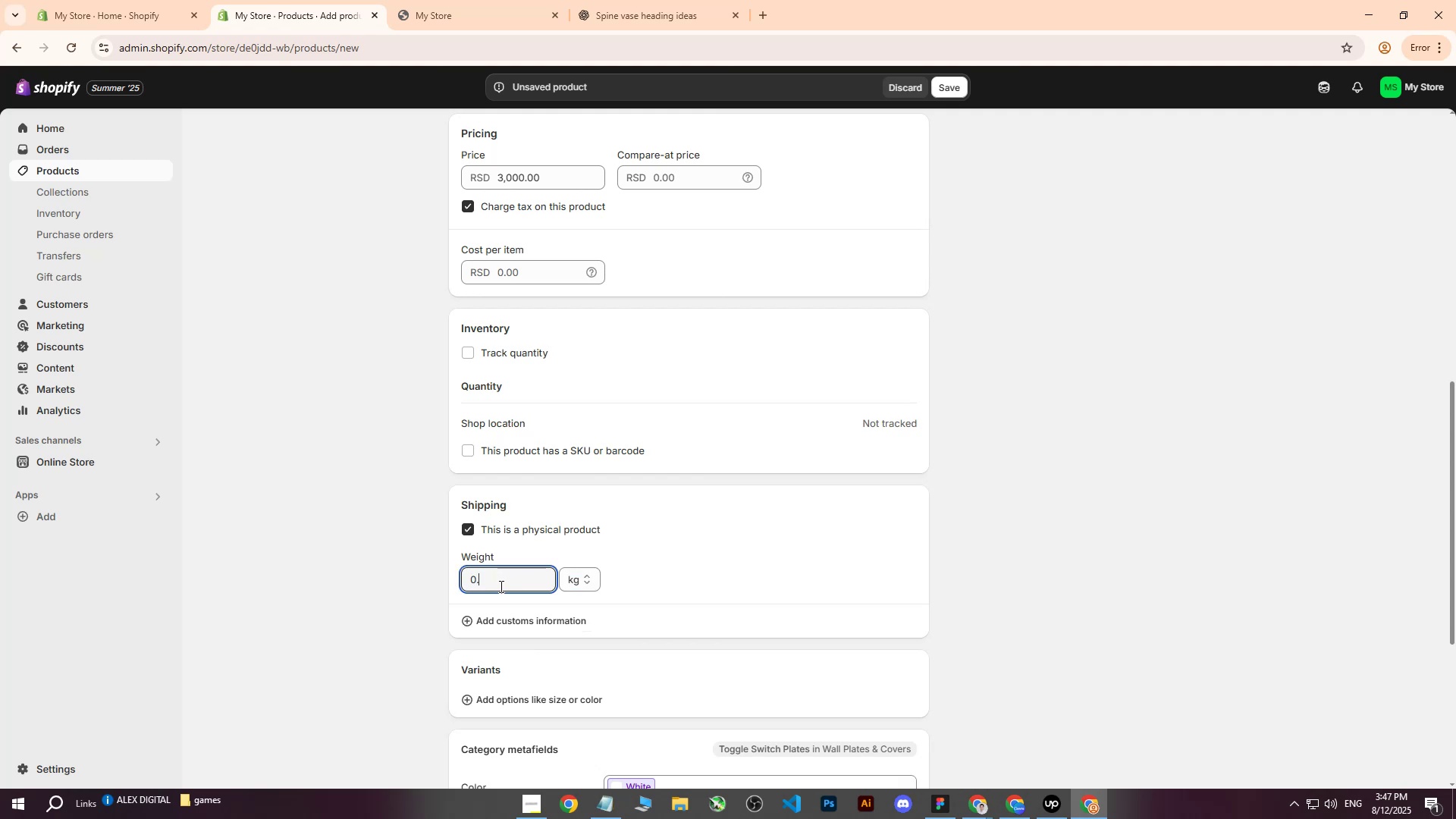 
key(8)
 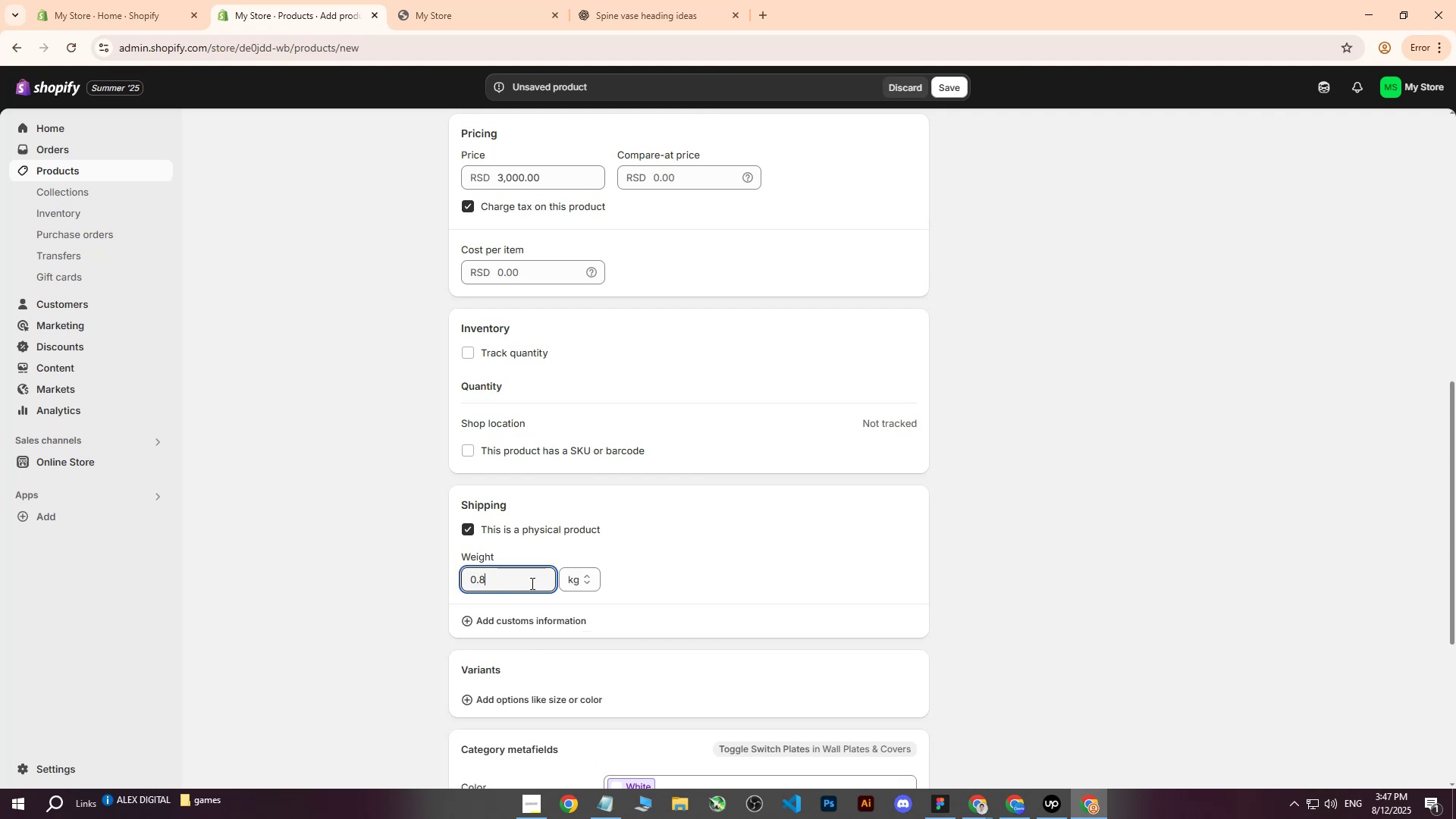 
left_click([748, 564])
 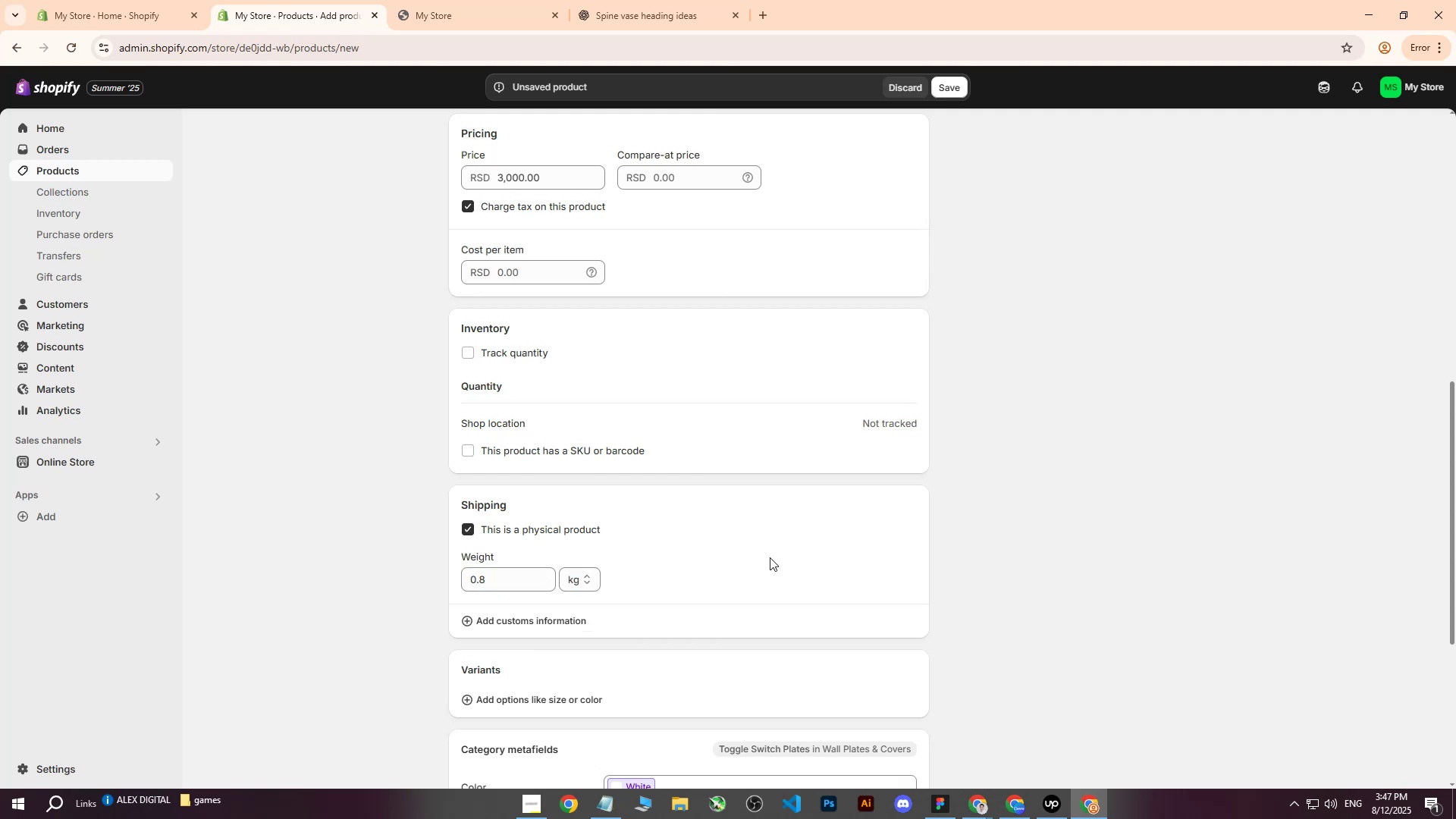 
scroll: coordinate [802, 531], scroll_direction: down, amount: 5.0
 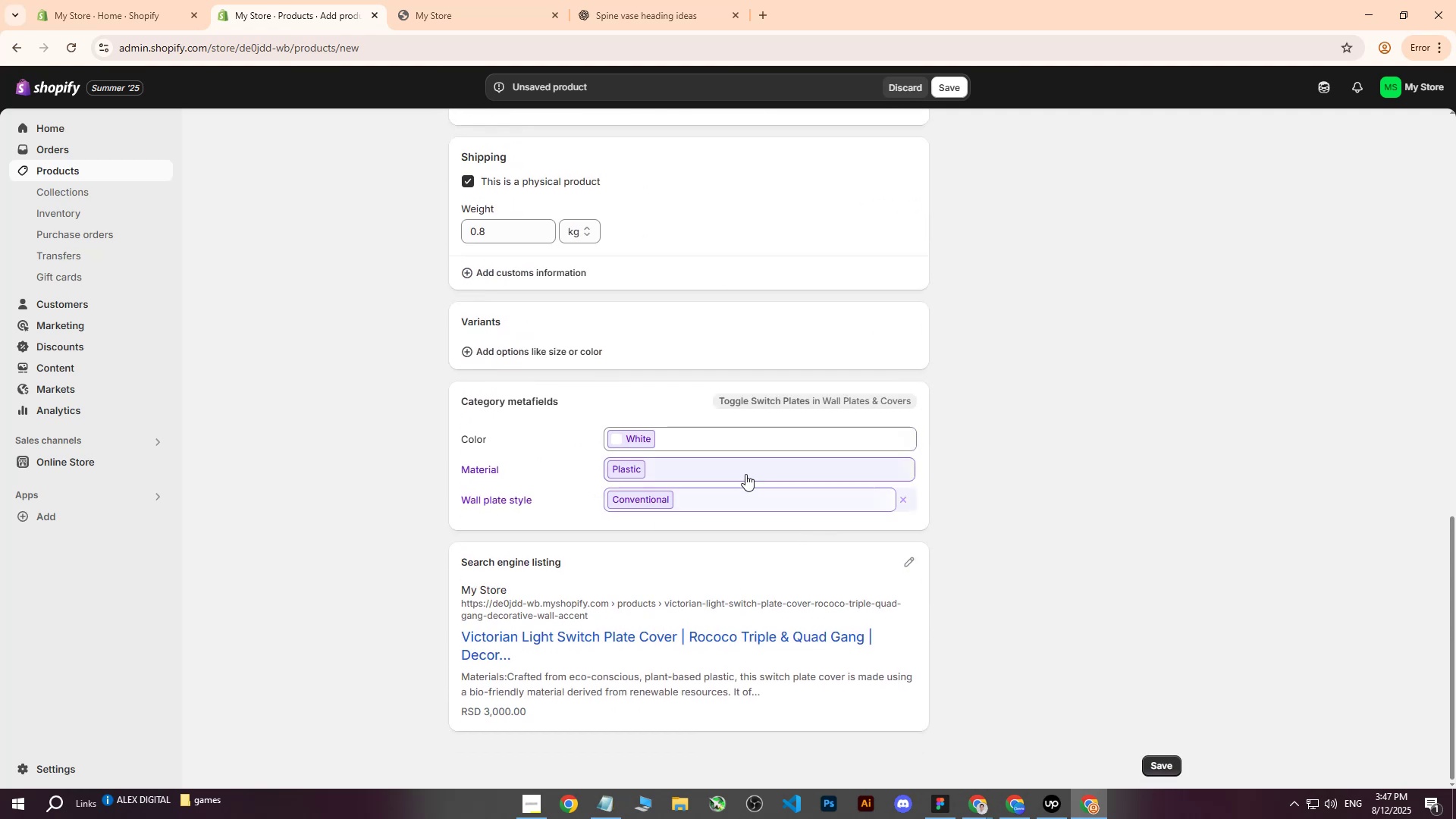 
left_click([707, 441])
 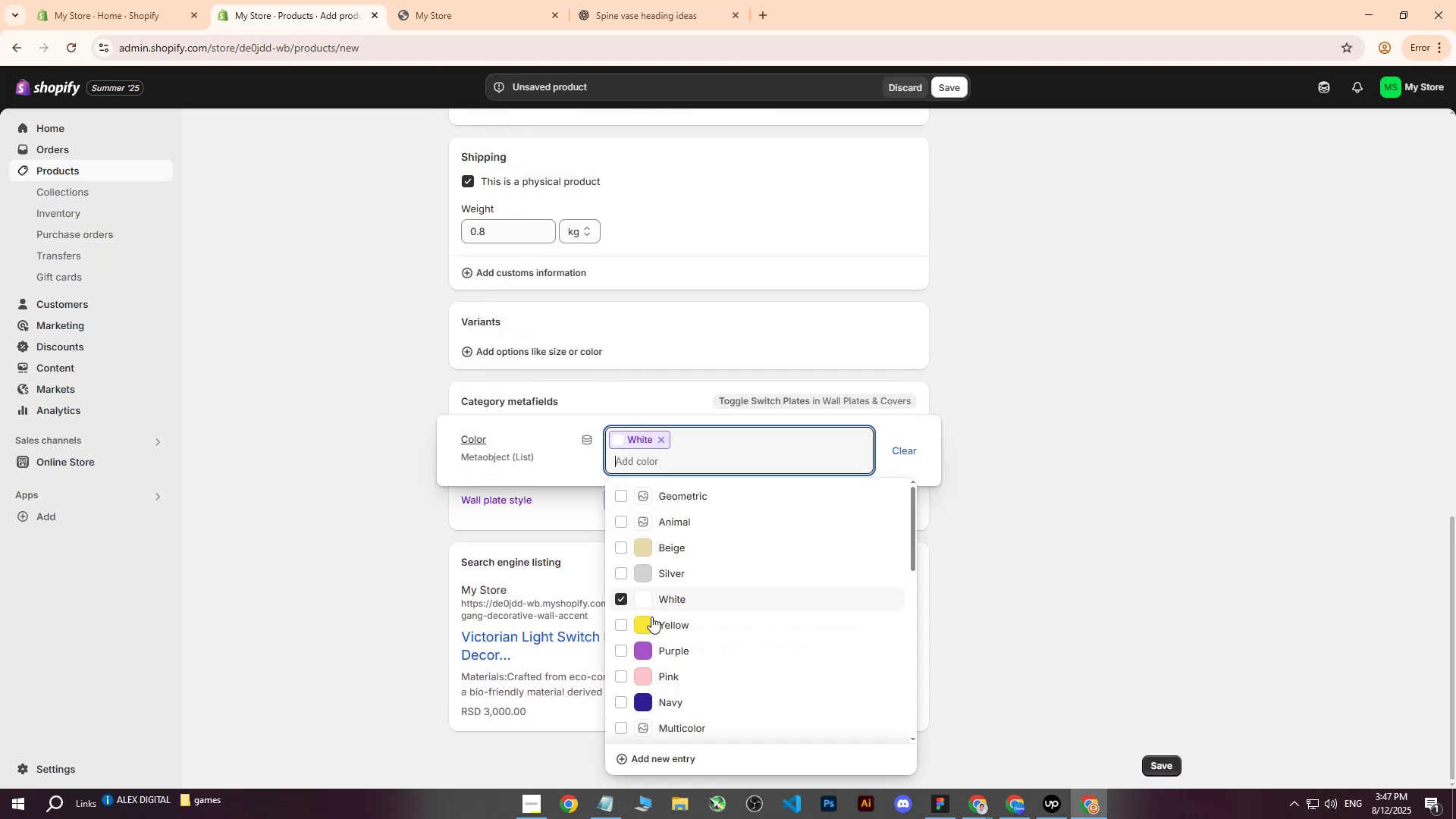 
scroll: coordinate [661, 670], scroll_direction: down, amount: 2.0
 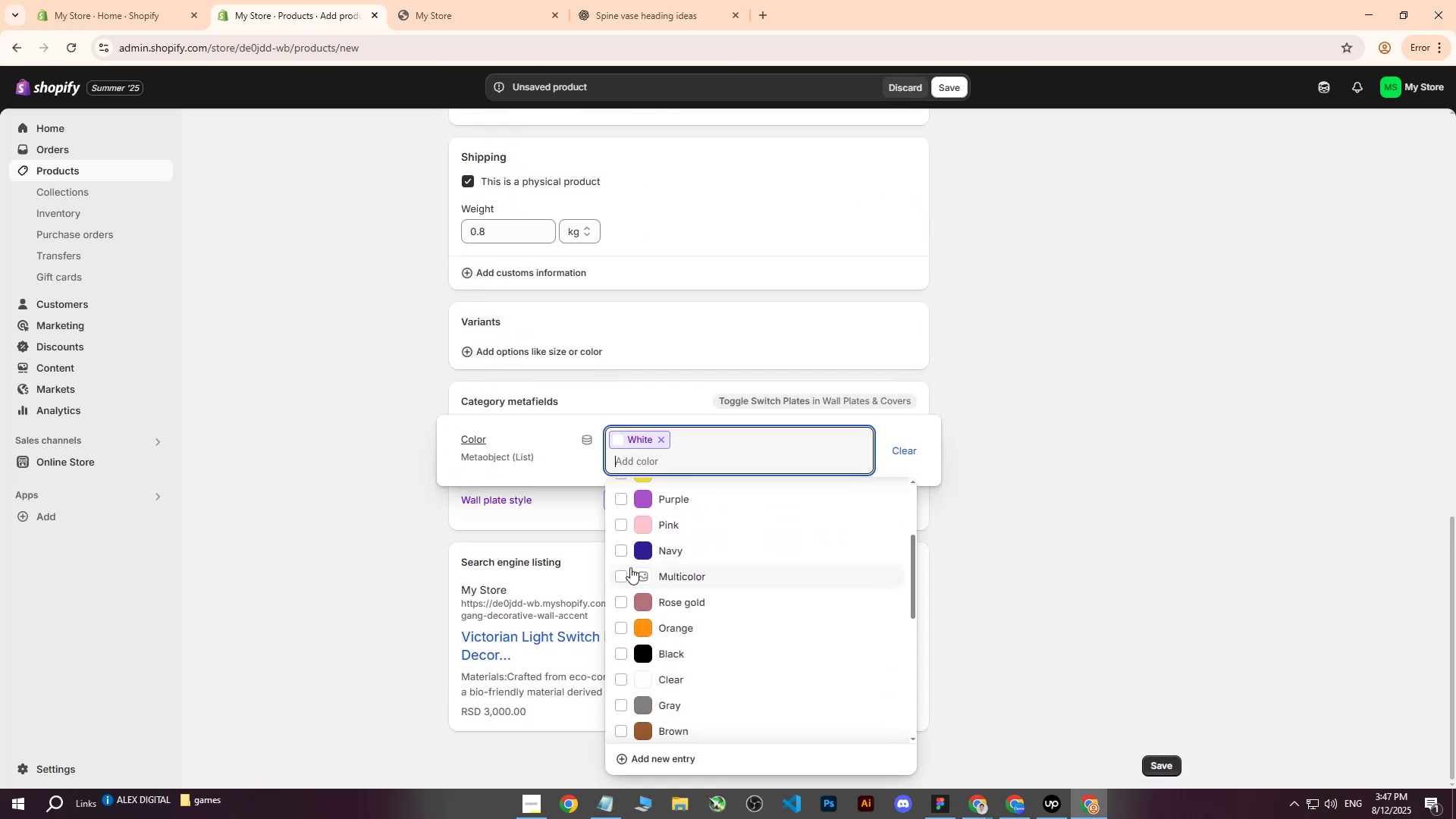 
left_click([618, 547])
 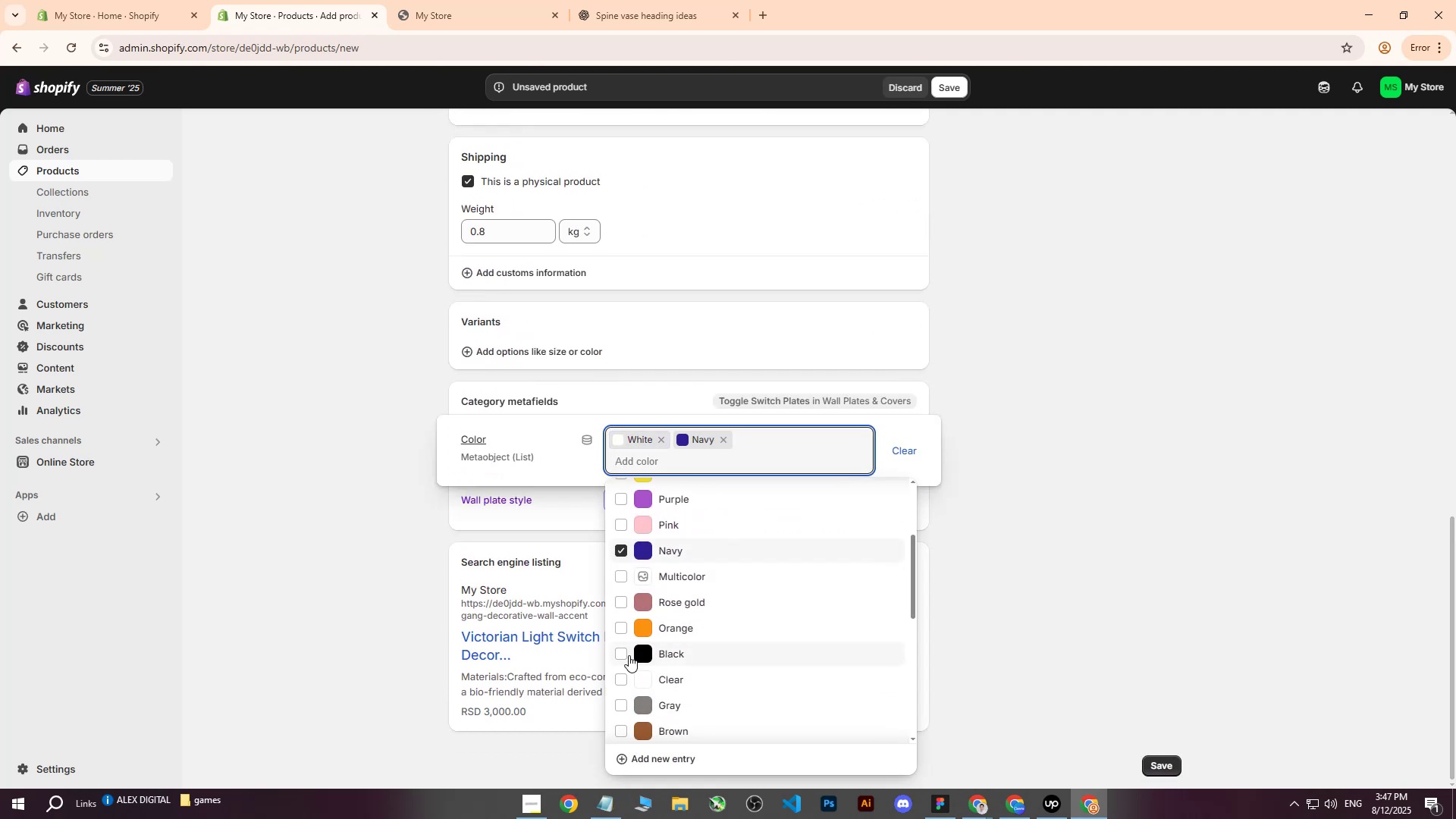 
left_click([621, 653])
 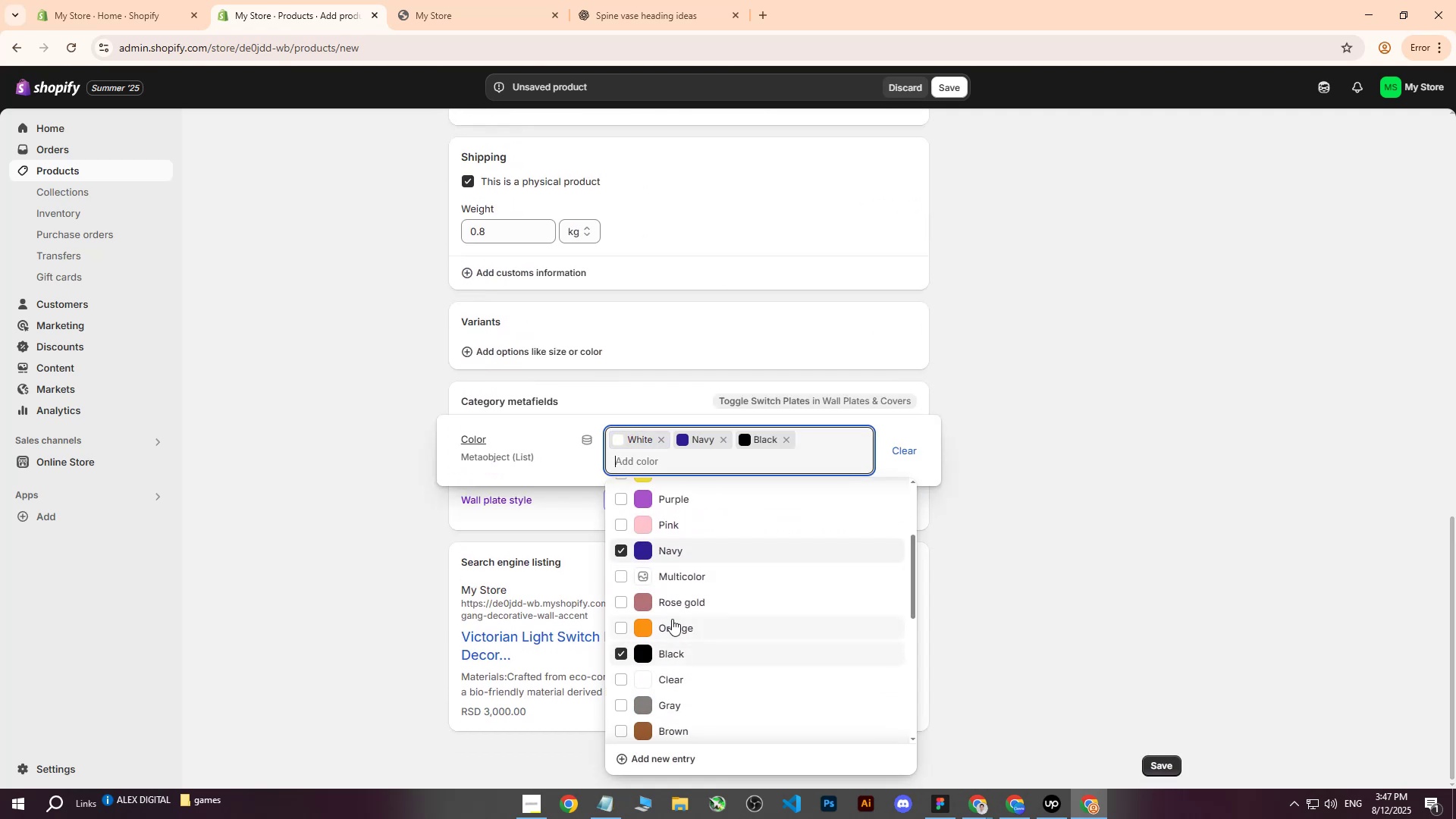 
scroll: coordinate [705, 603], scroll_direction: down, amount: 1.0
 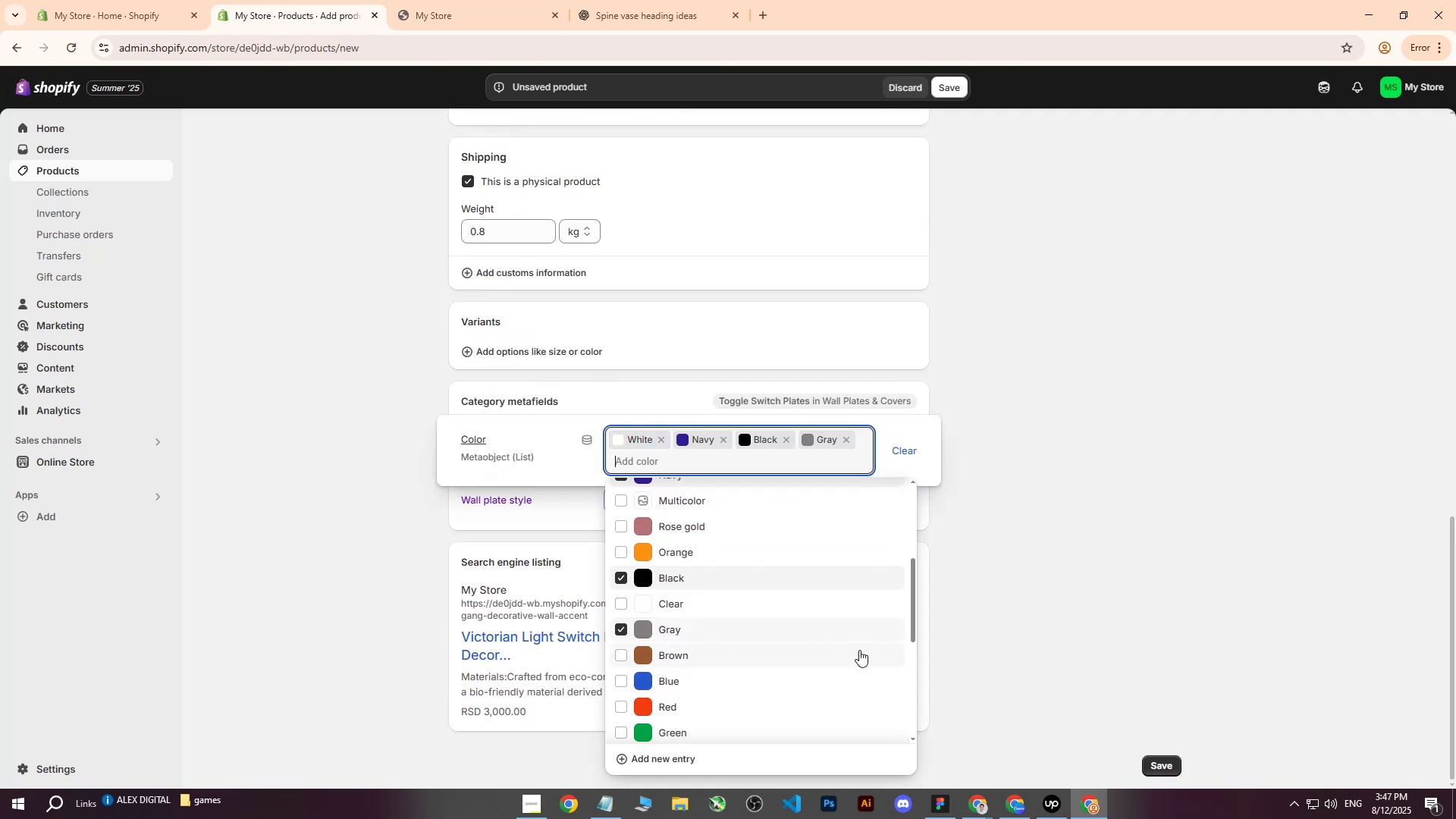 
scroll: coordinate [1120, 494], scroll_direction: up, amount: 13.0
 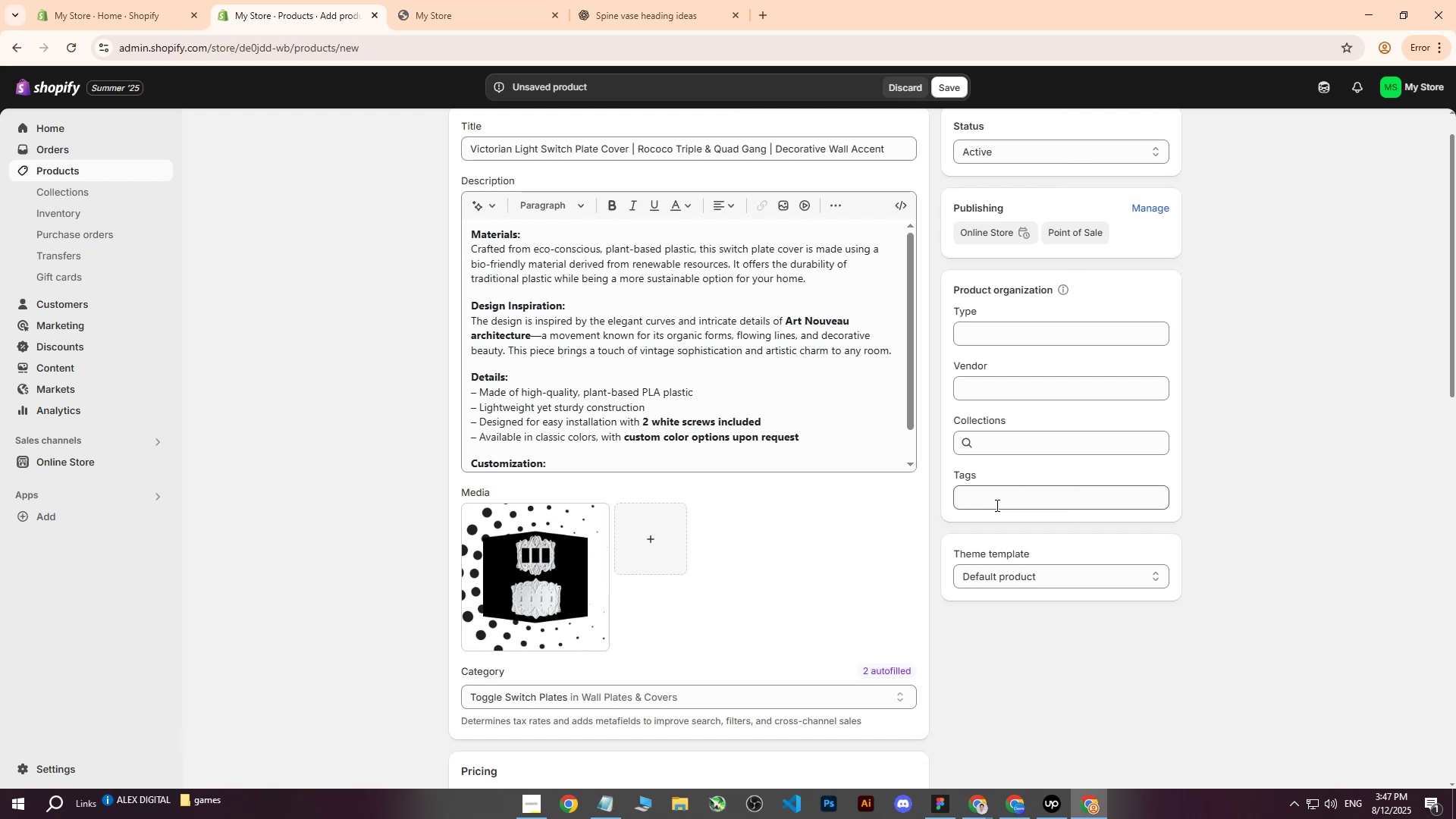 
left_click([996, 505])
 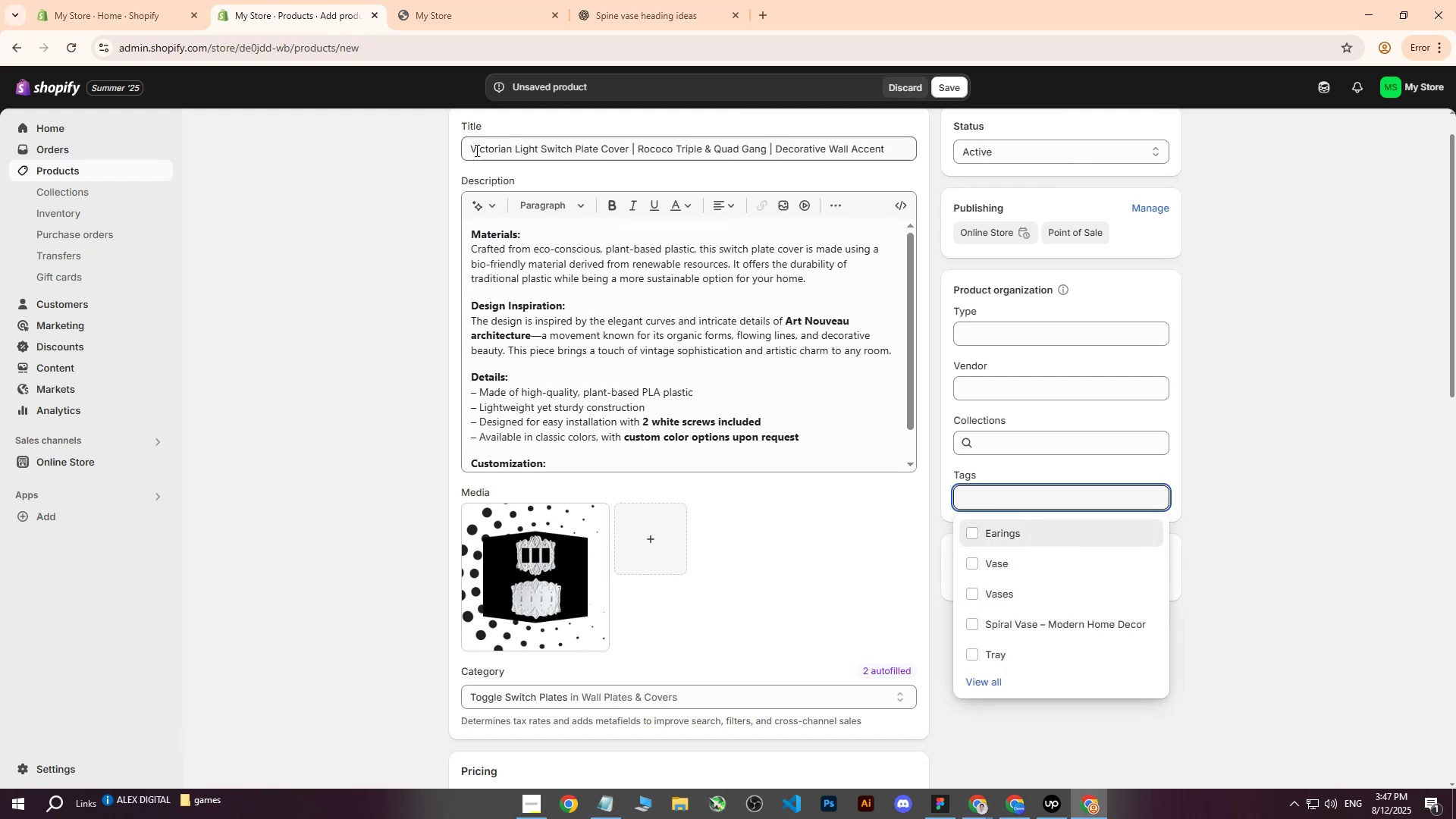 
left_click([1004, 494])
 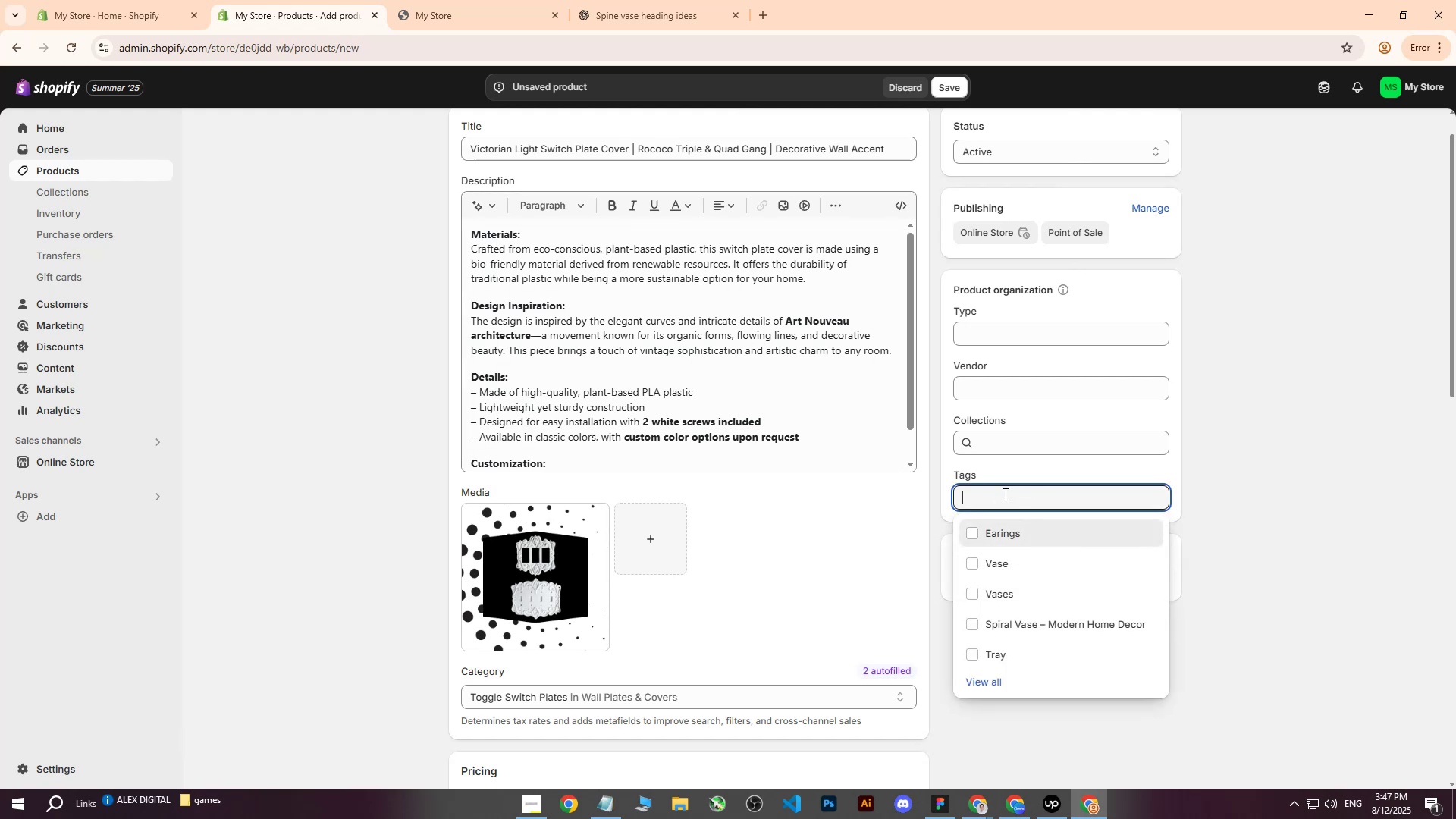 
type(Light )
key(Backspace)
type(switch)
 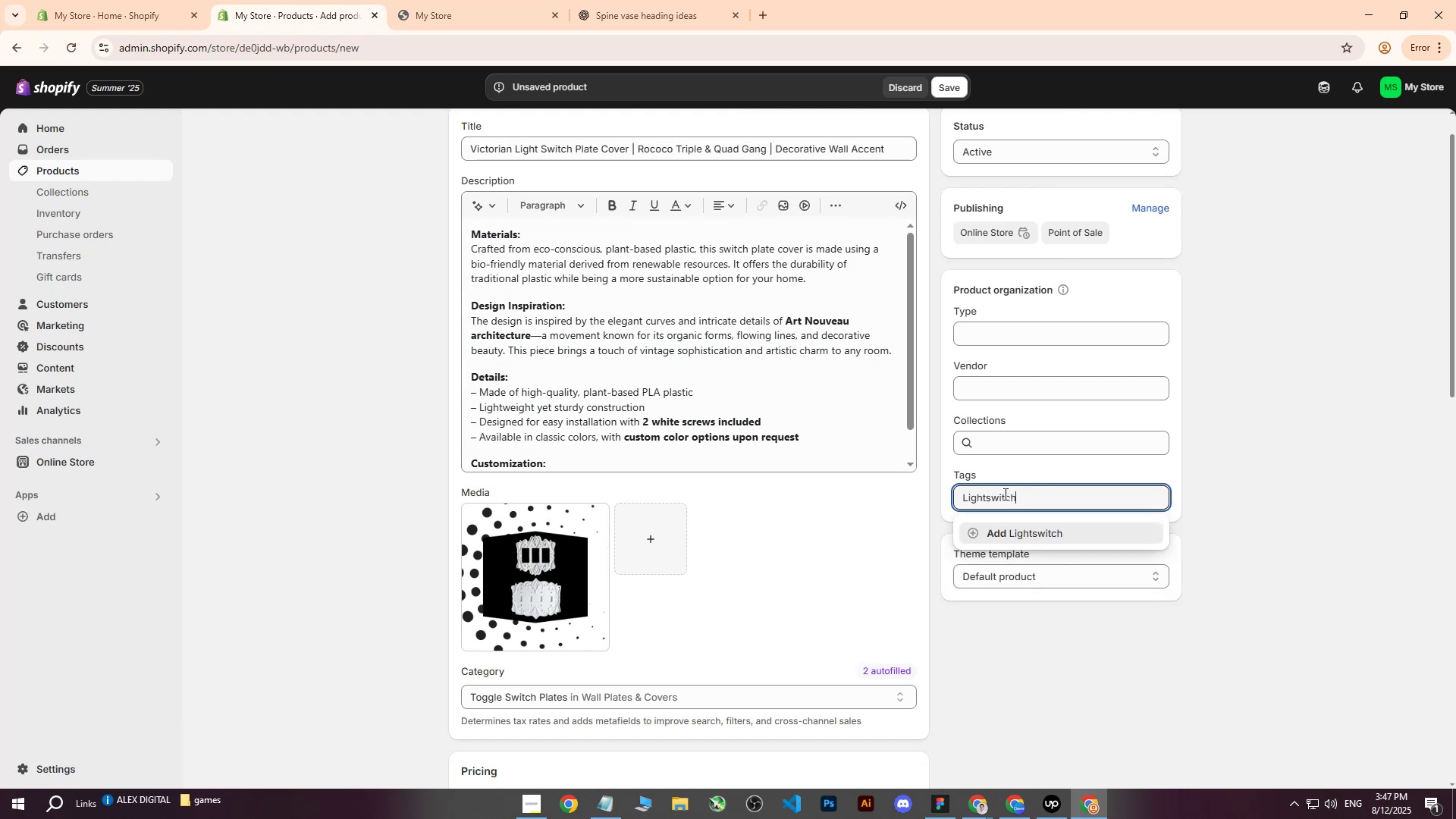 
key(Enter)
 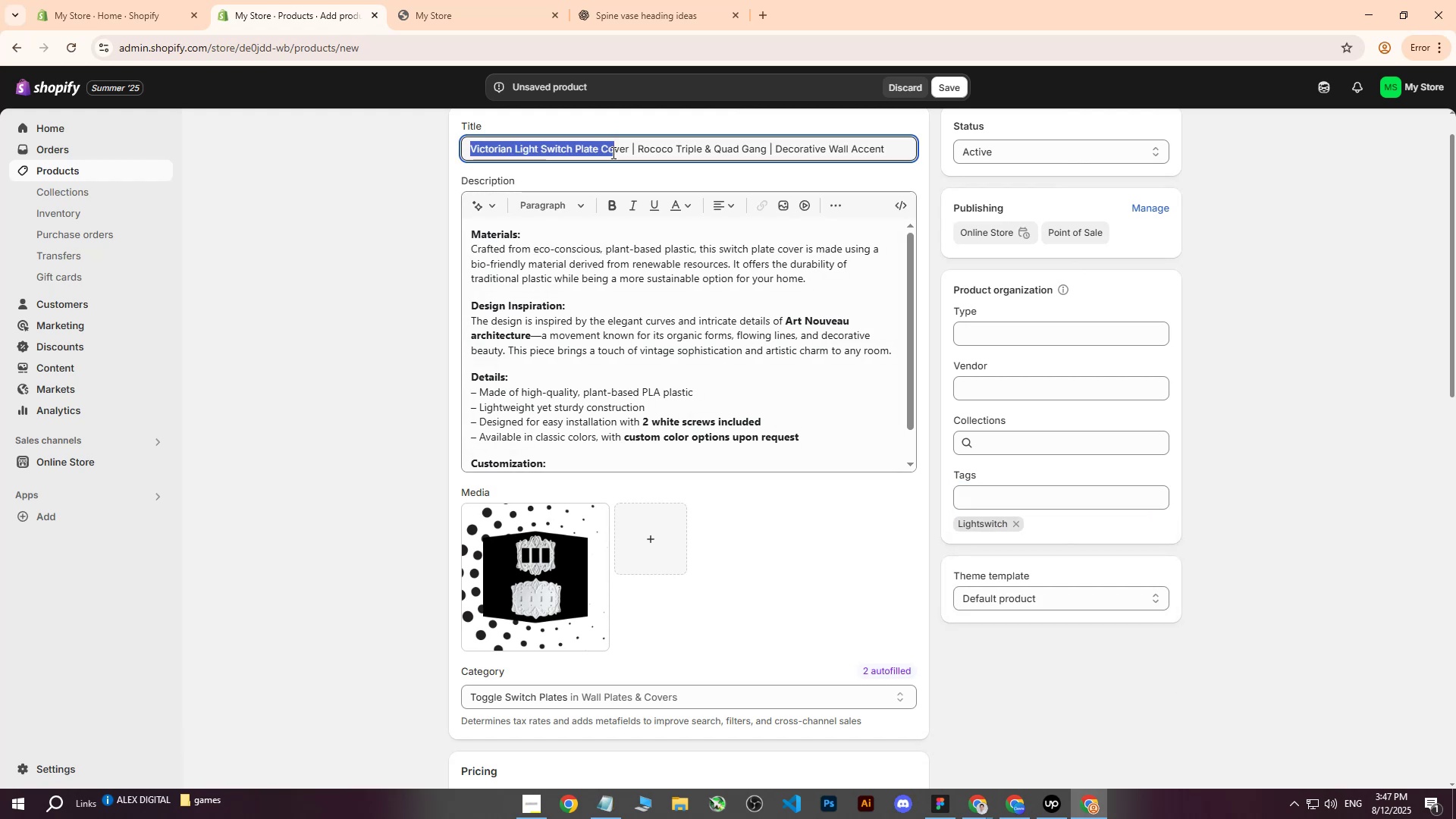 
hold_key(key=ControlLeft, duration=0.87)
 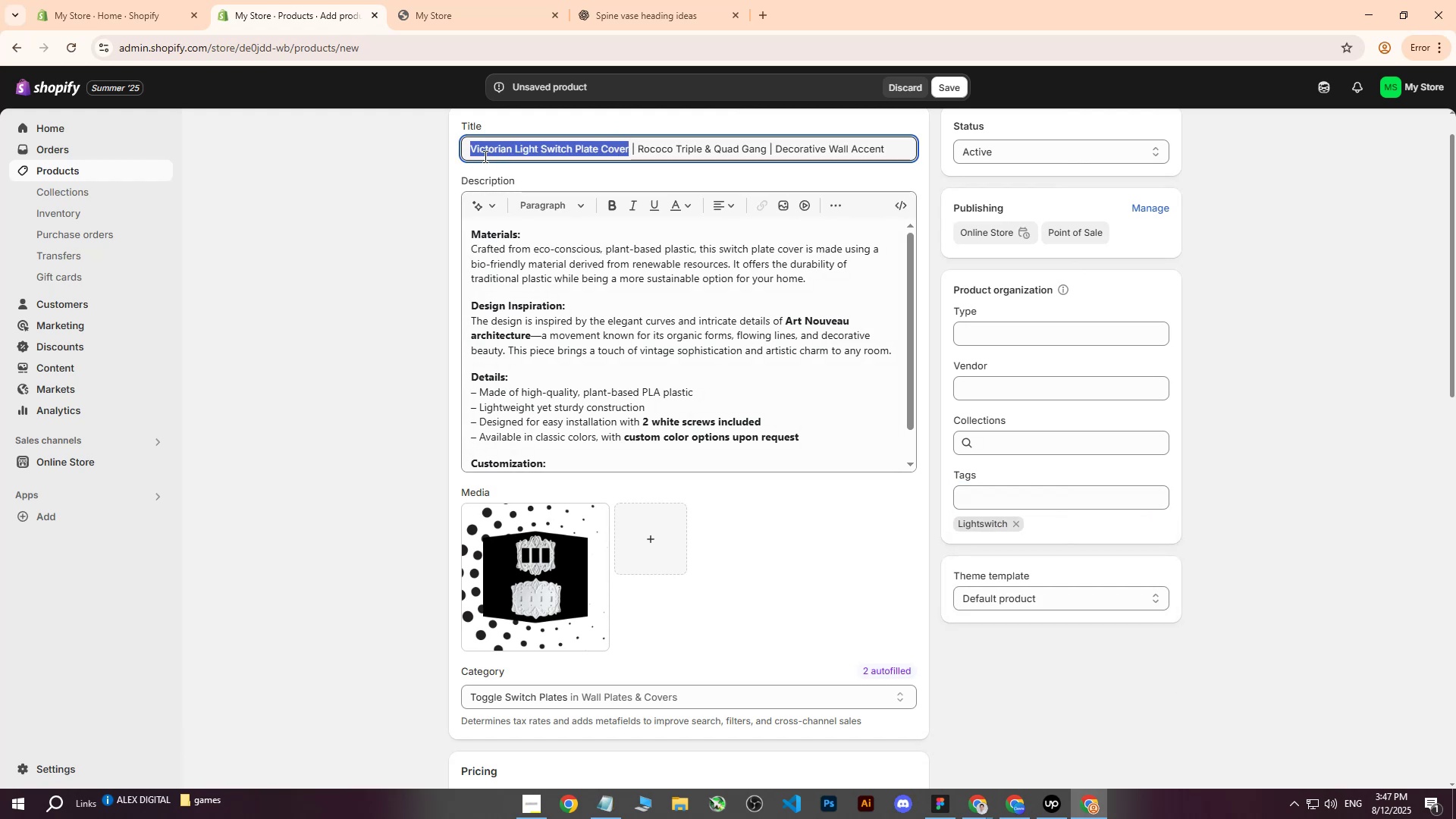 
left_click([484, 156])
 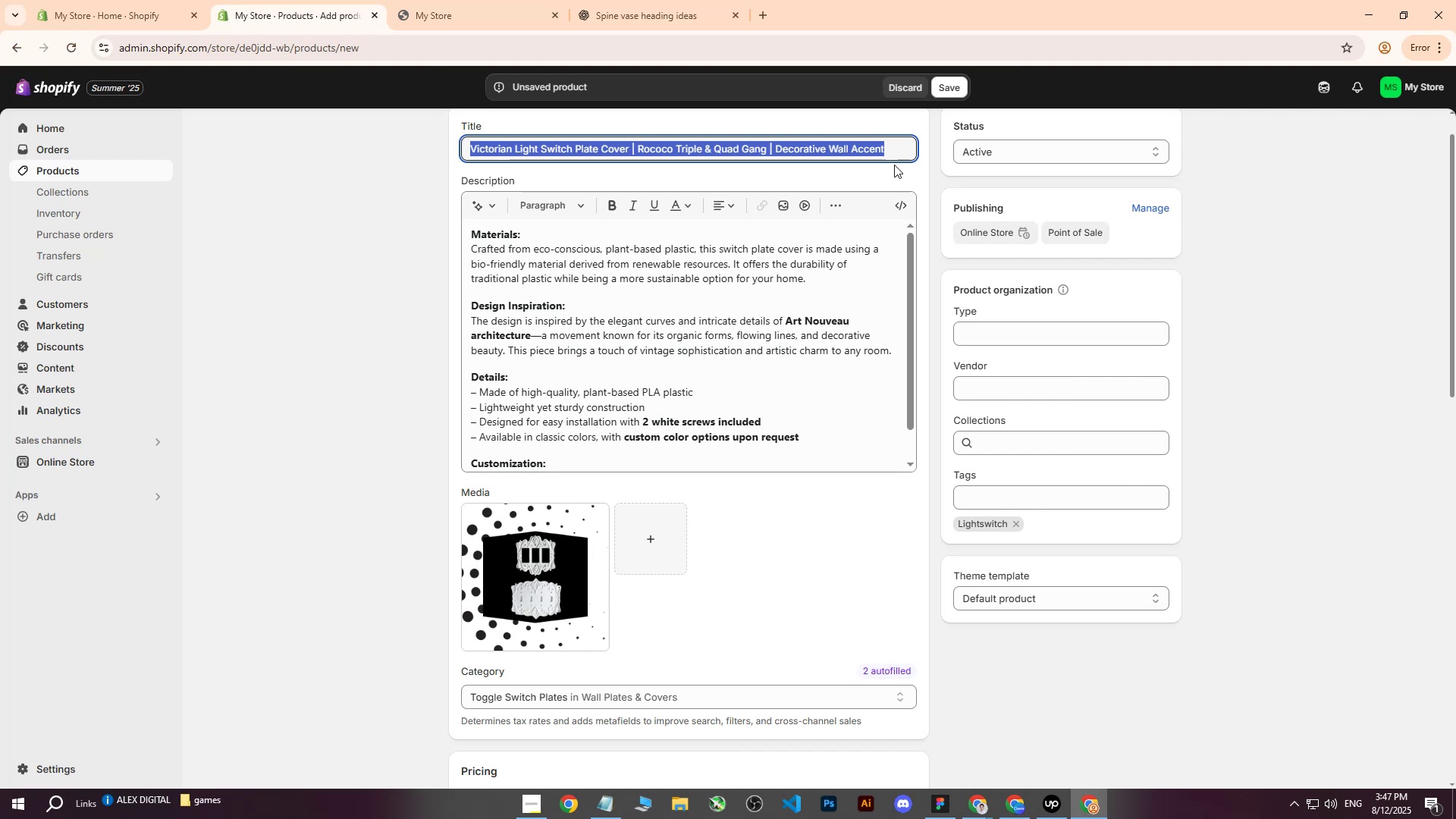 
key(Control+ControlLeft)
 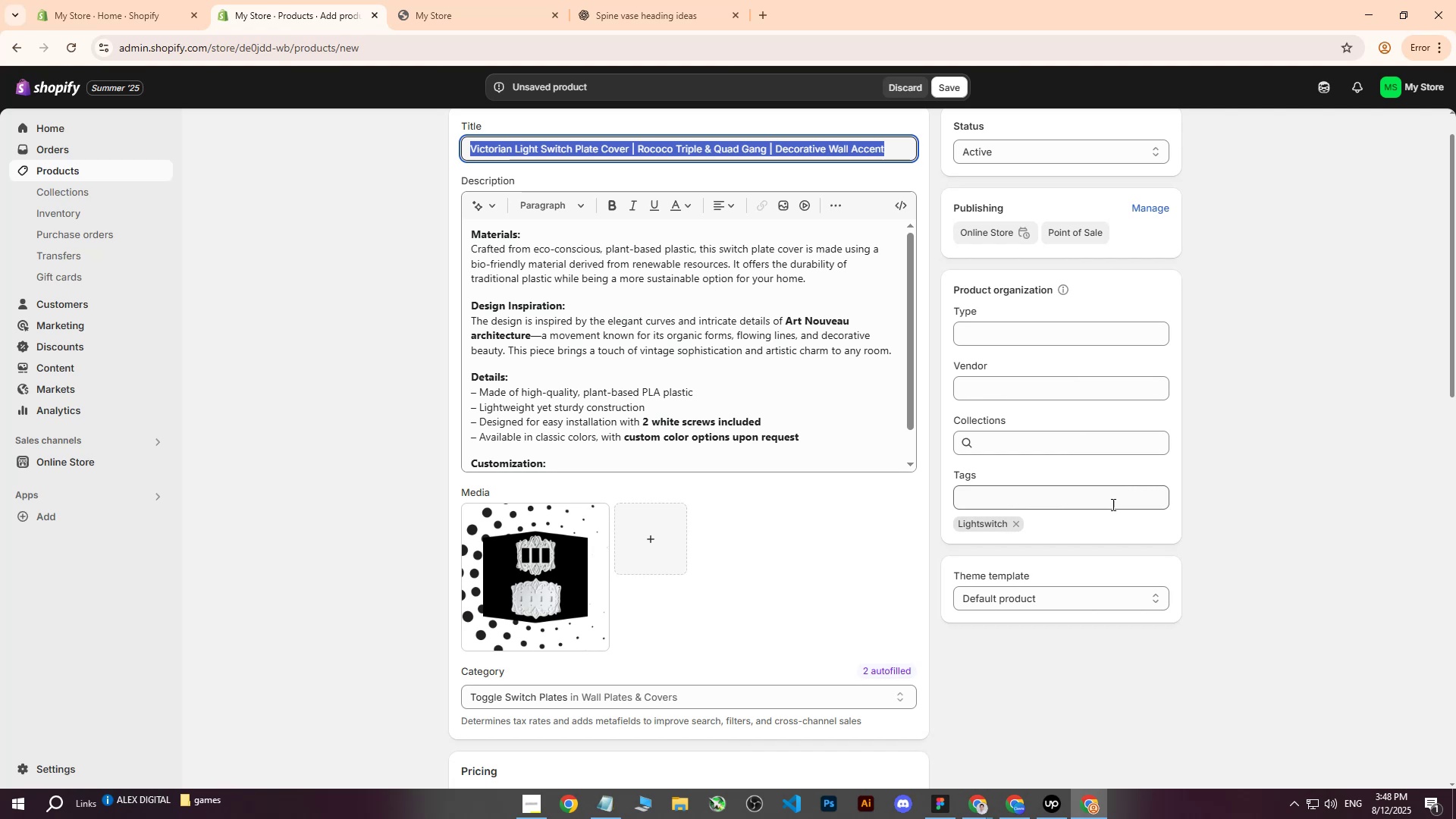 
key(Control+C)
 